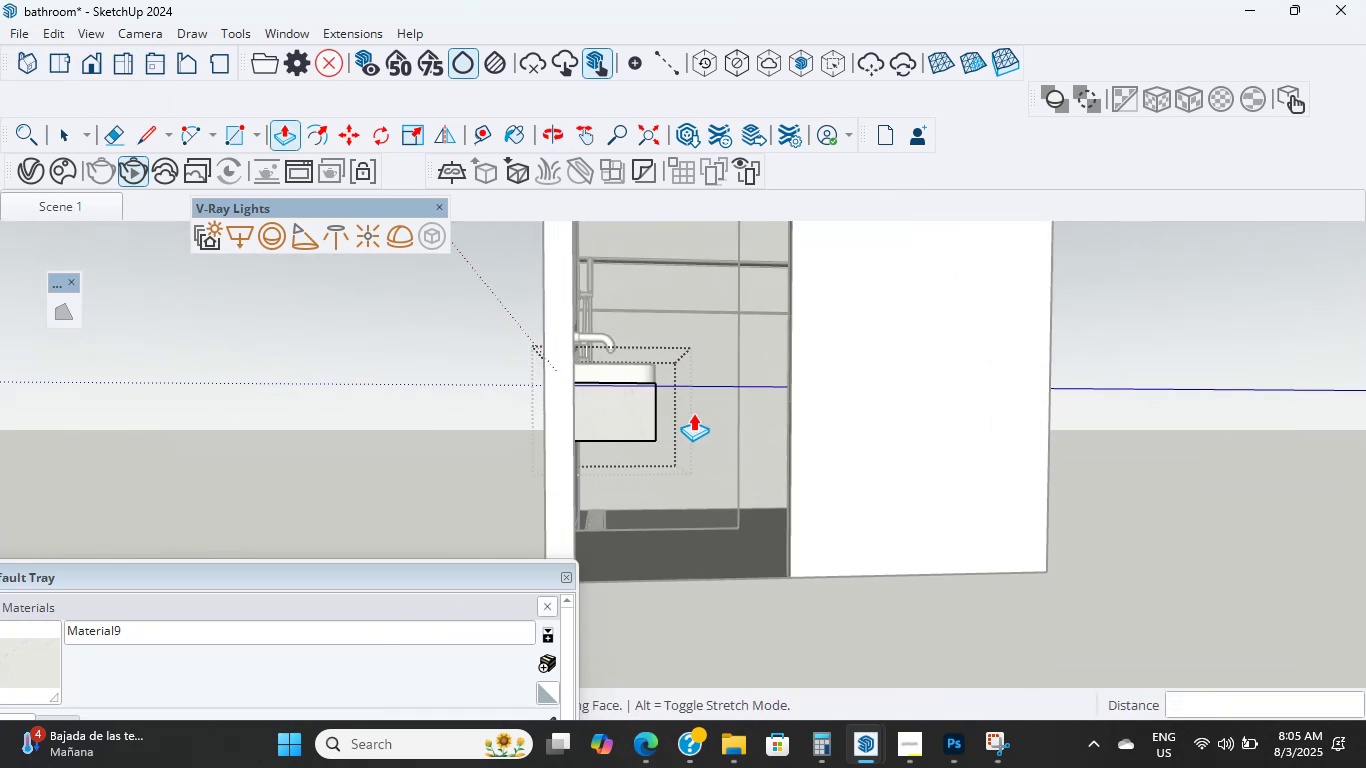 
key(Shift+ShiftLeft)
 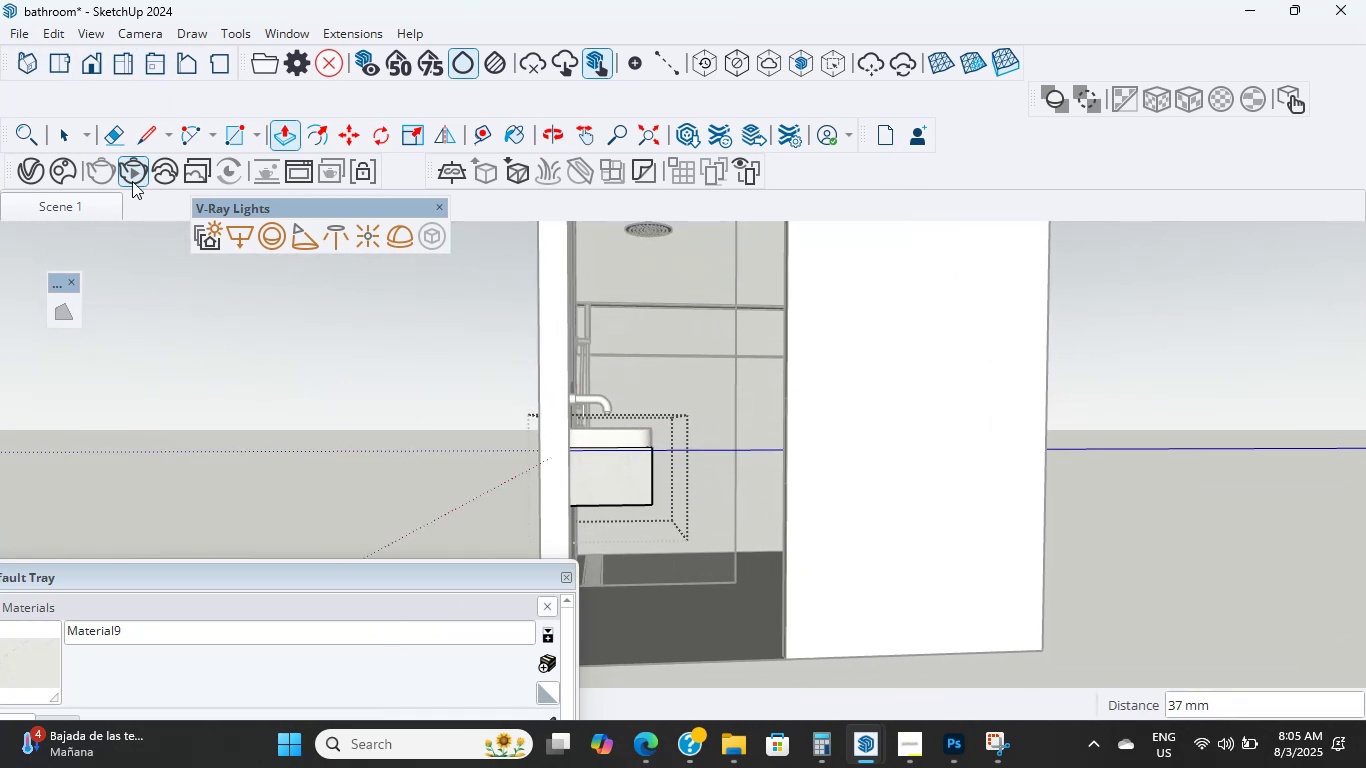 
left_click([49, 135])
 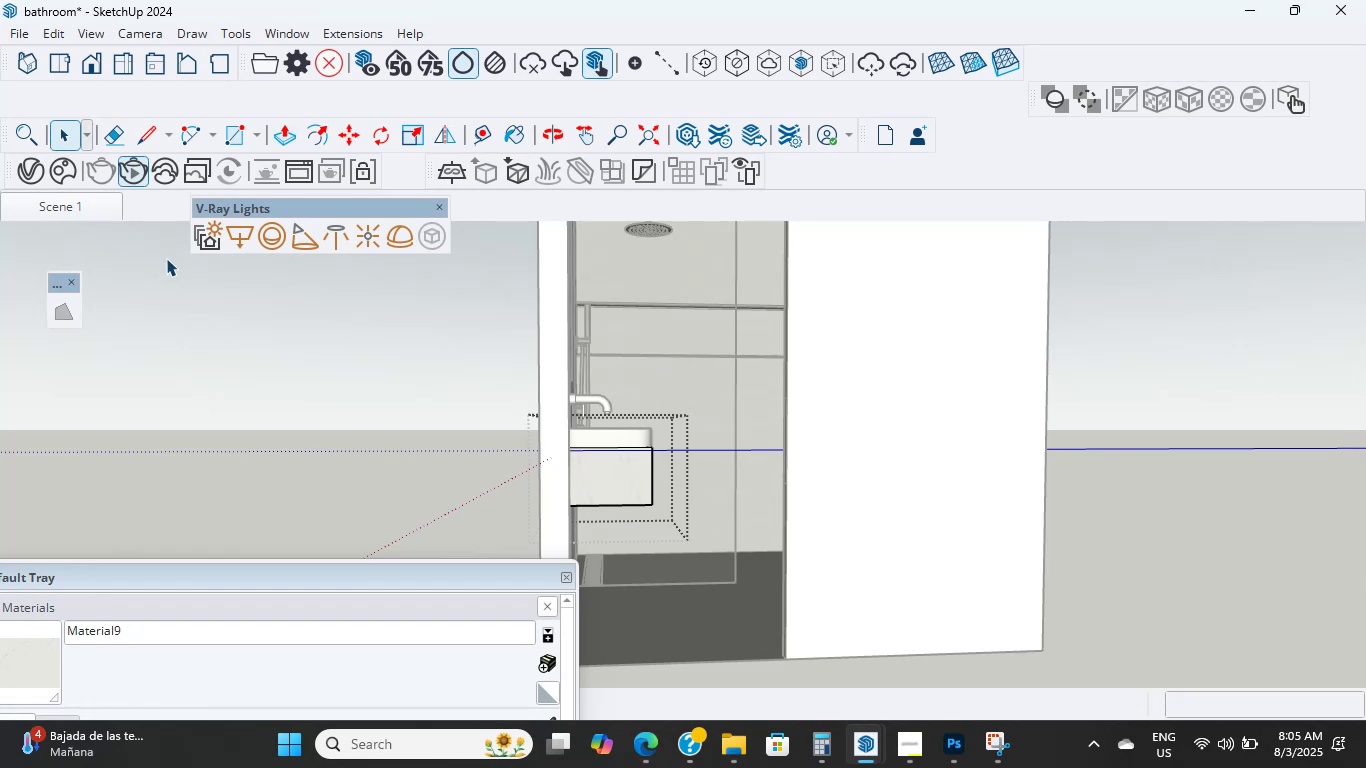 
triple_click([167, 258])
 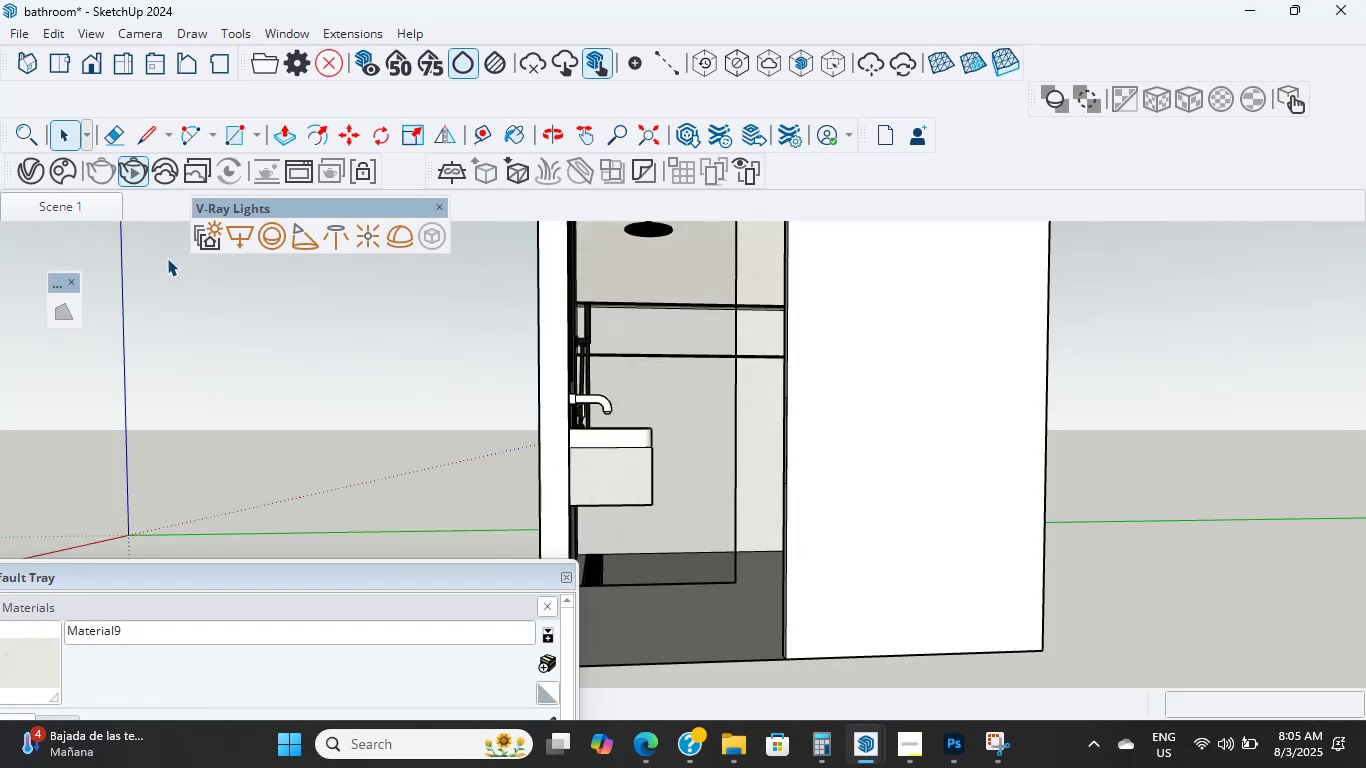 
triple_click([167, 258])
 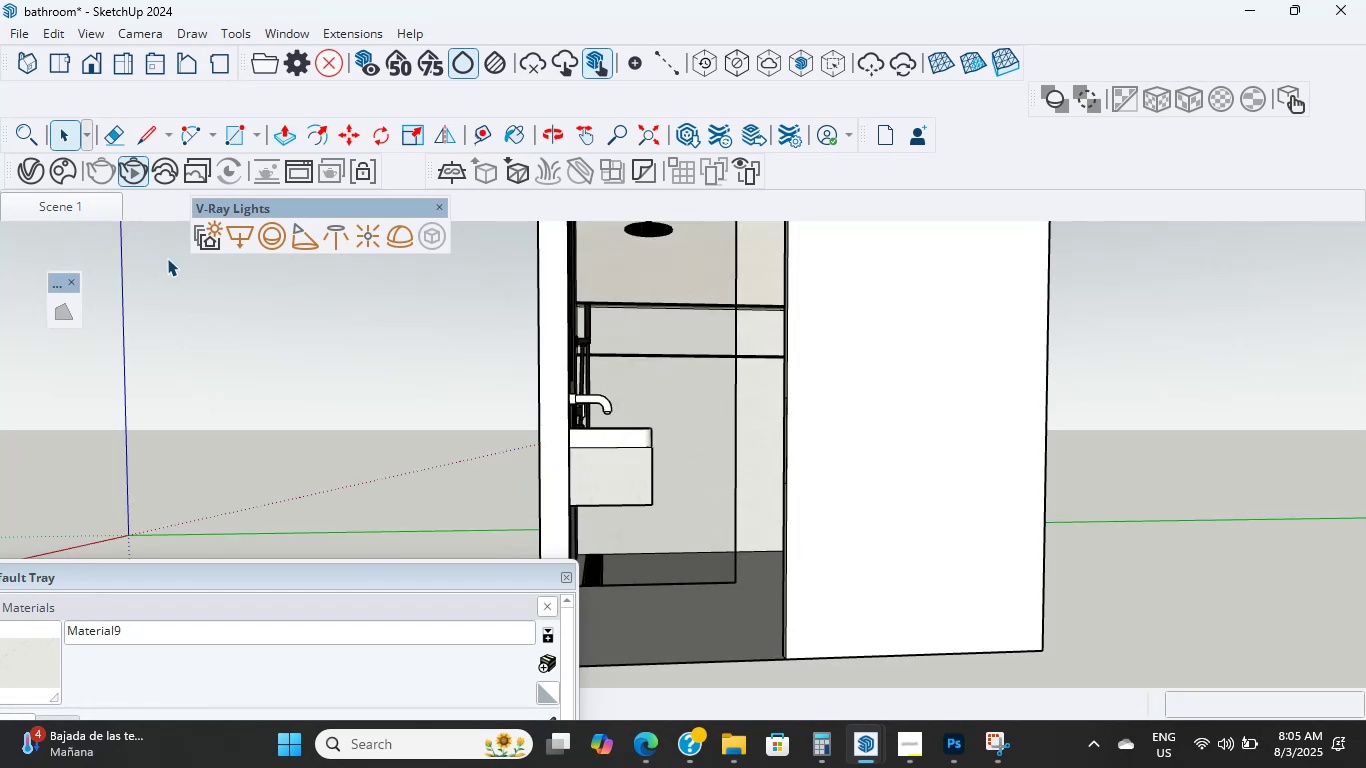 
triple_click([167, 258])
 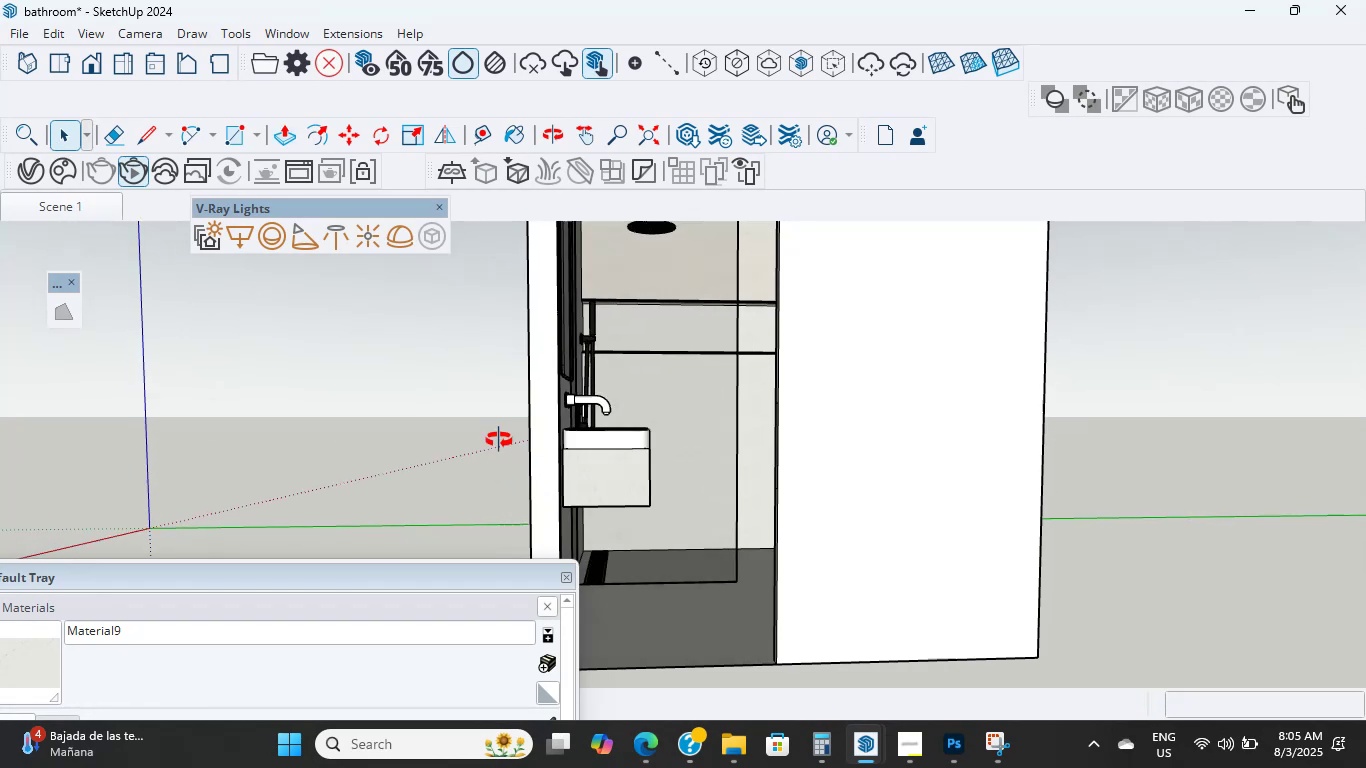 
key(Control+S)
 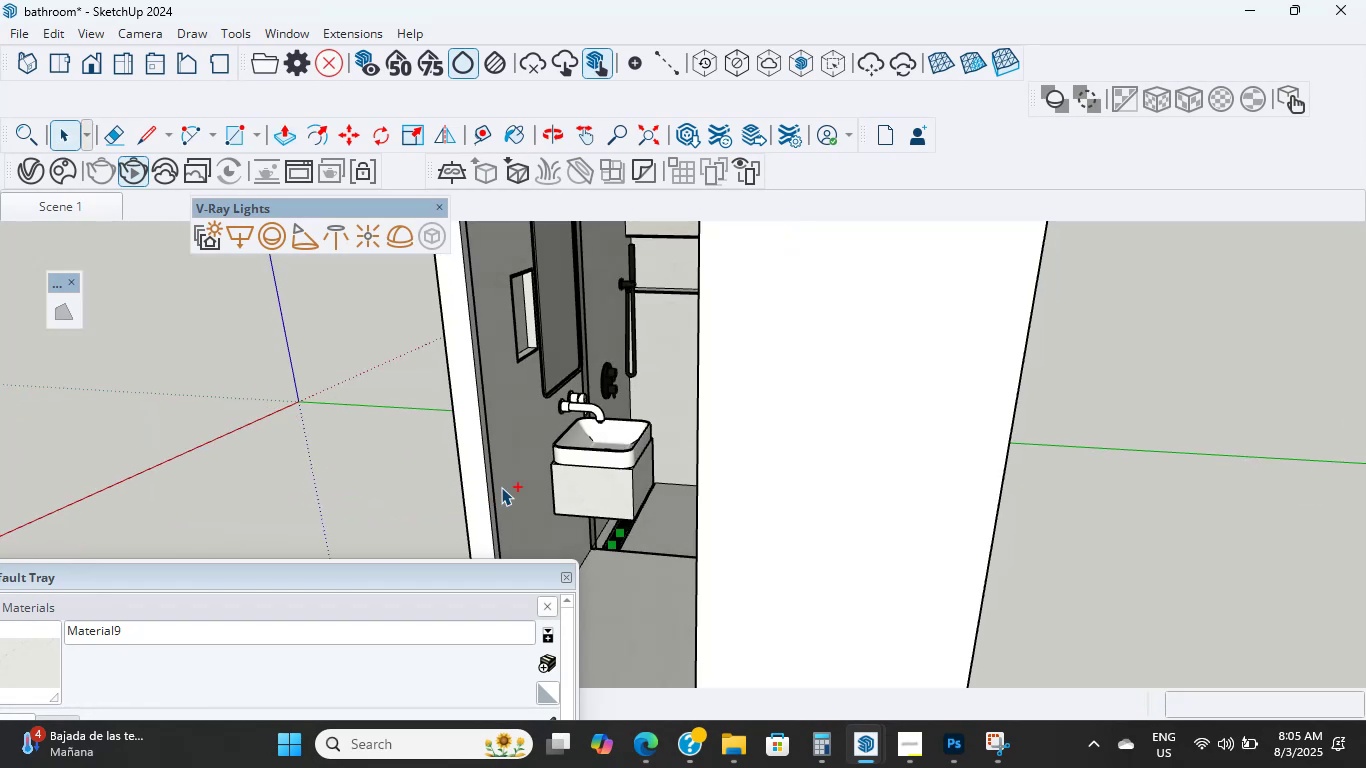 
scroll: coordinate [767, 466], scroll_direction: up, amount: 5.0
 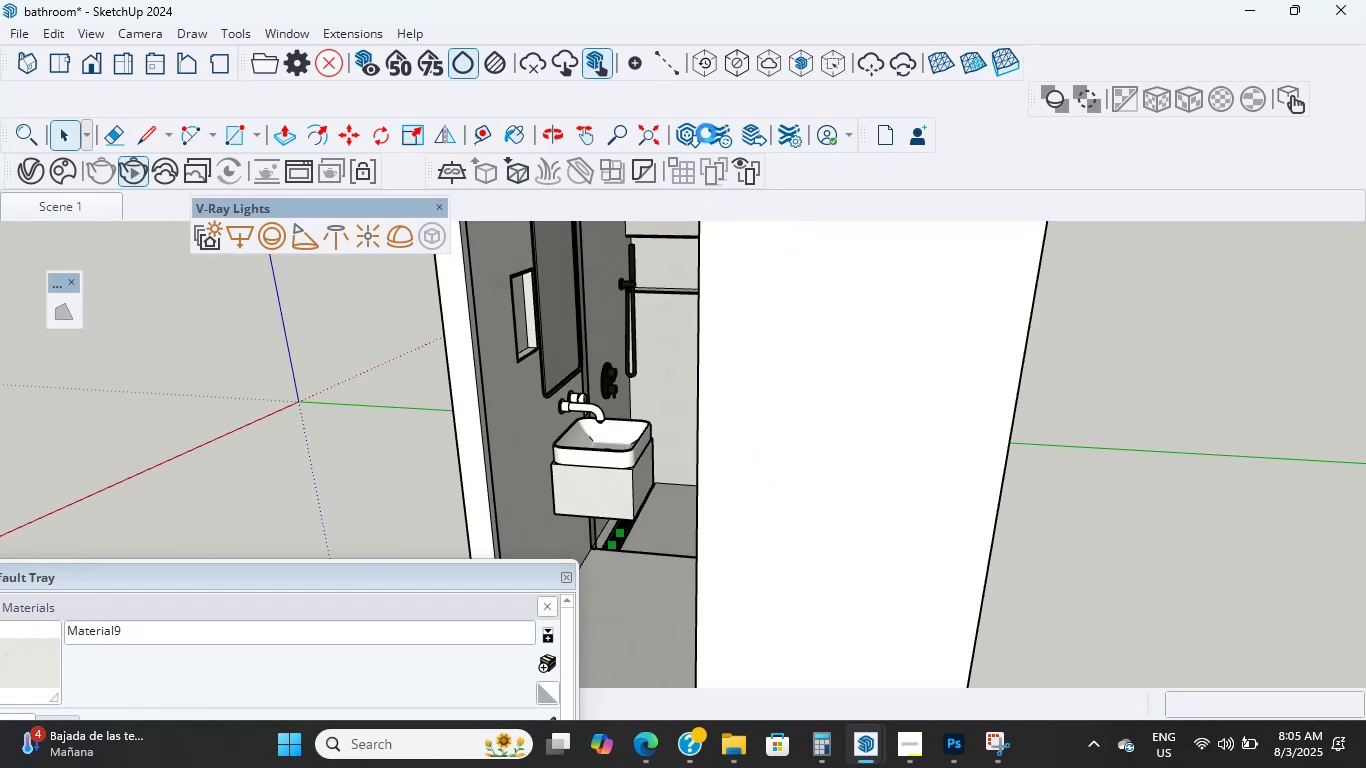 
left_click([691, 143])
 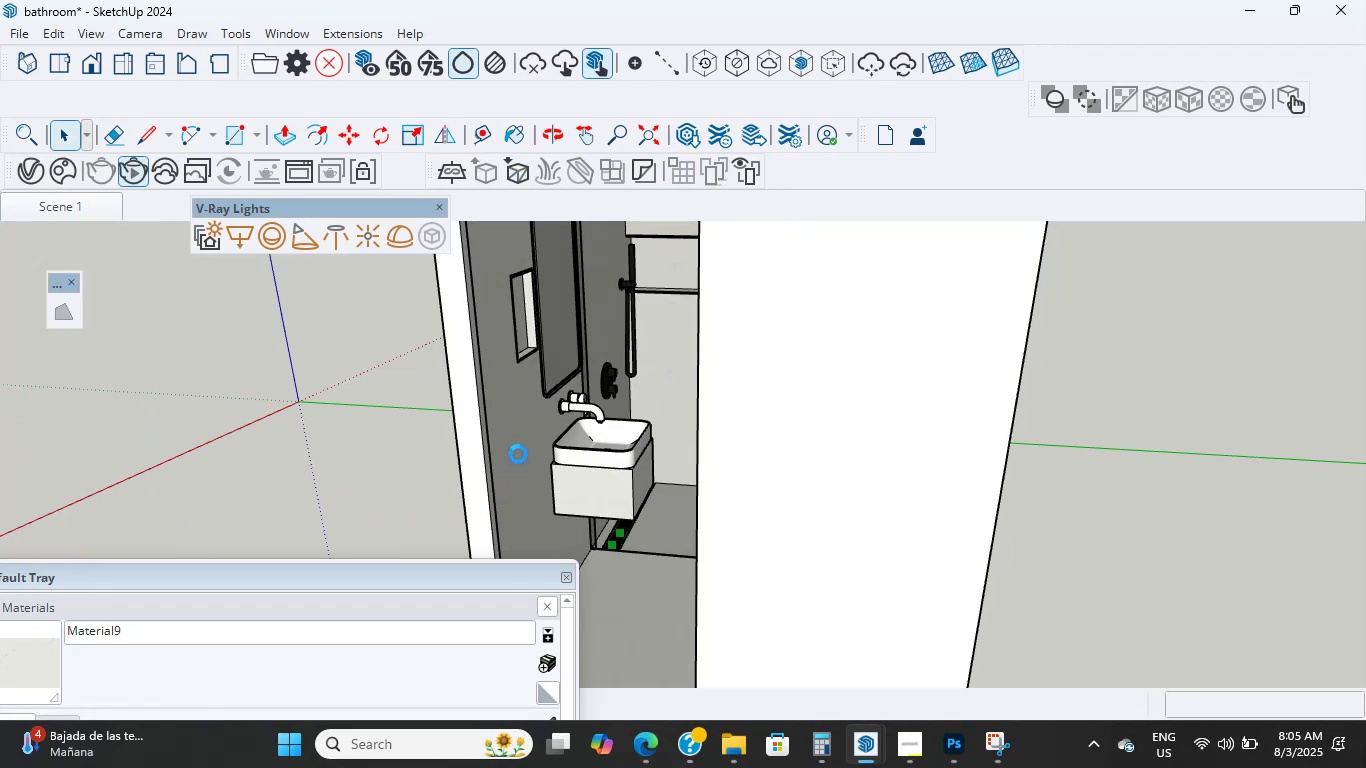 
wait(8.48)
 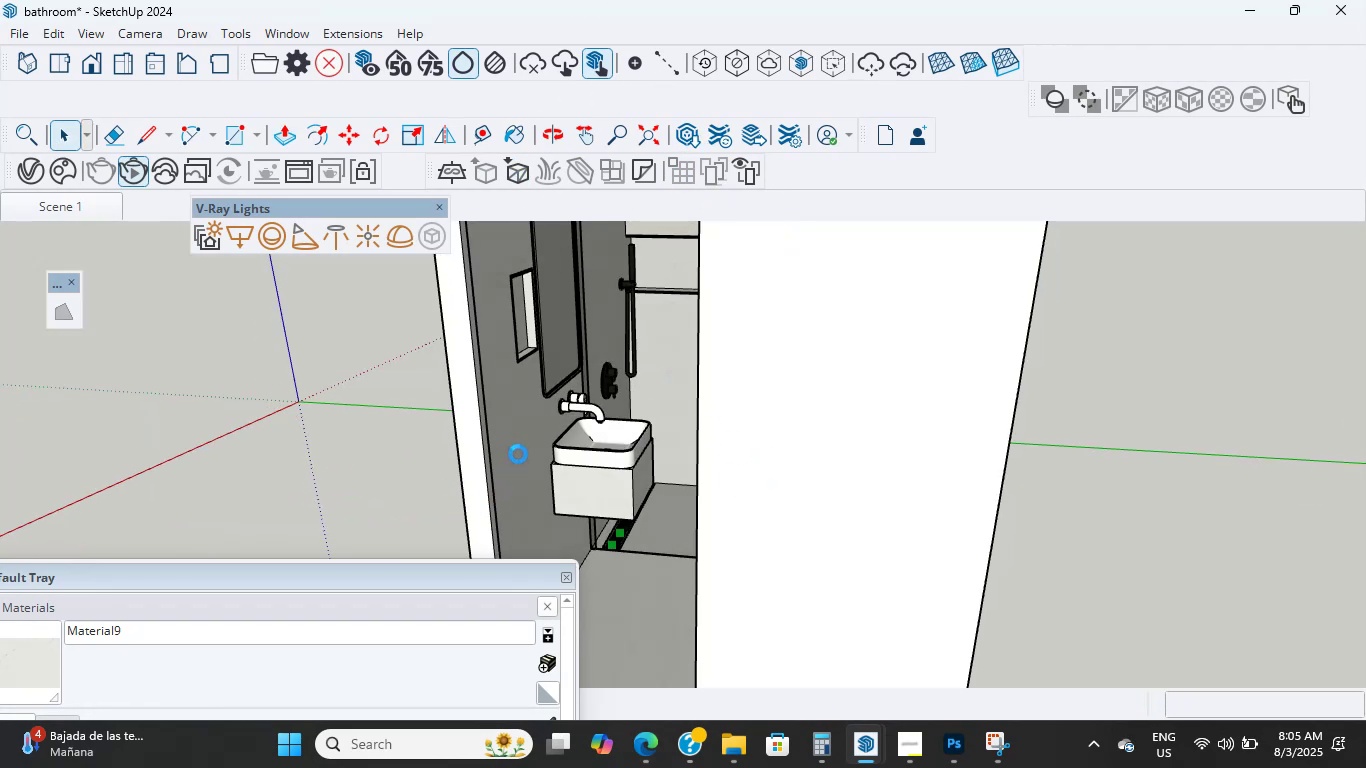 
left_click([633, 740])
 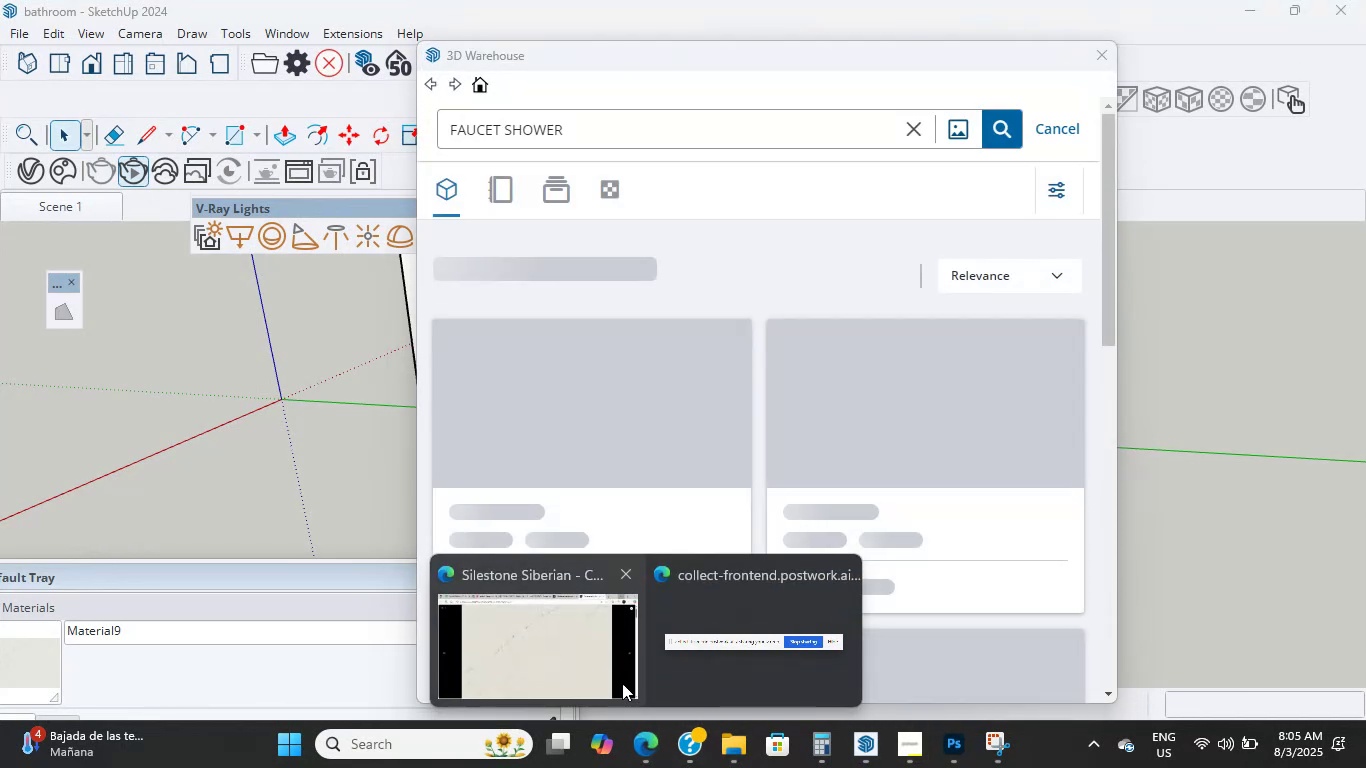 
left_click([590, 674])
 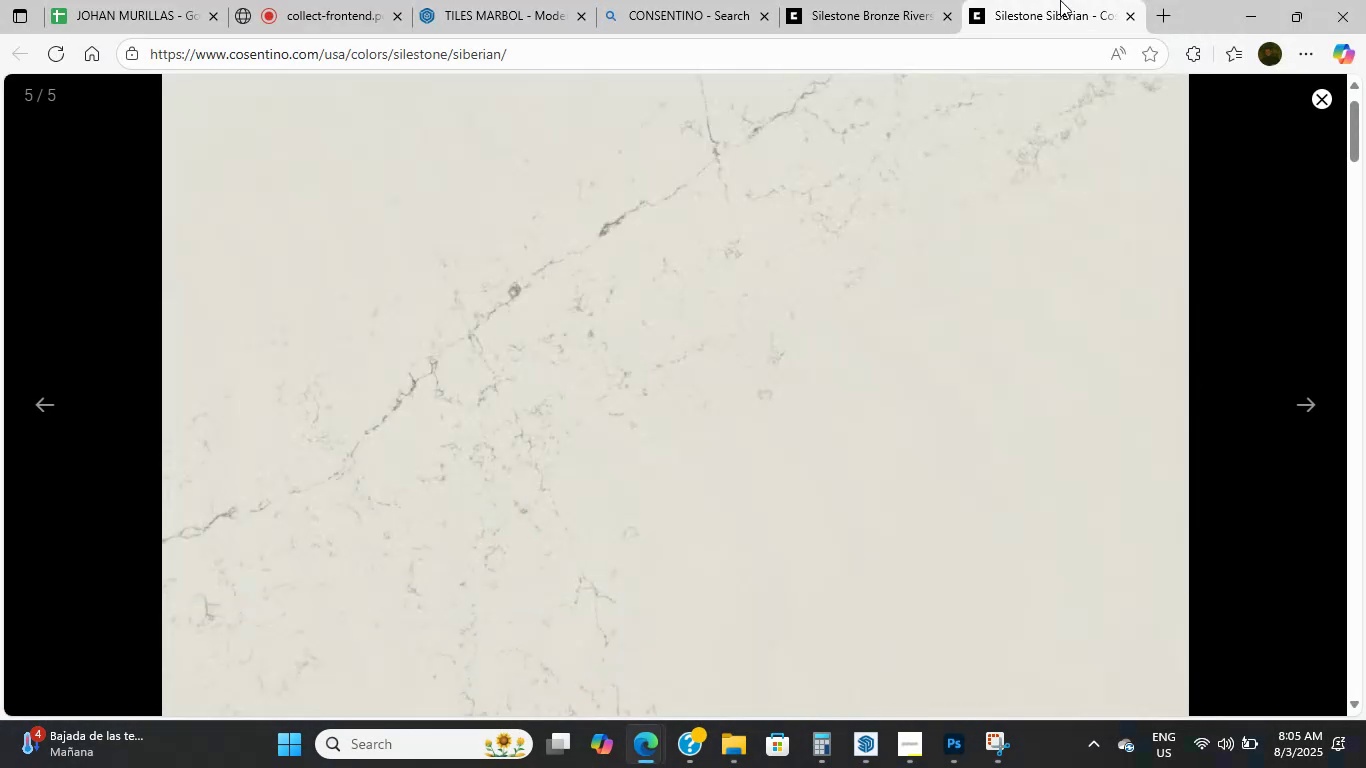 
left_click([948, 0])
 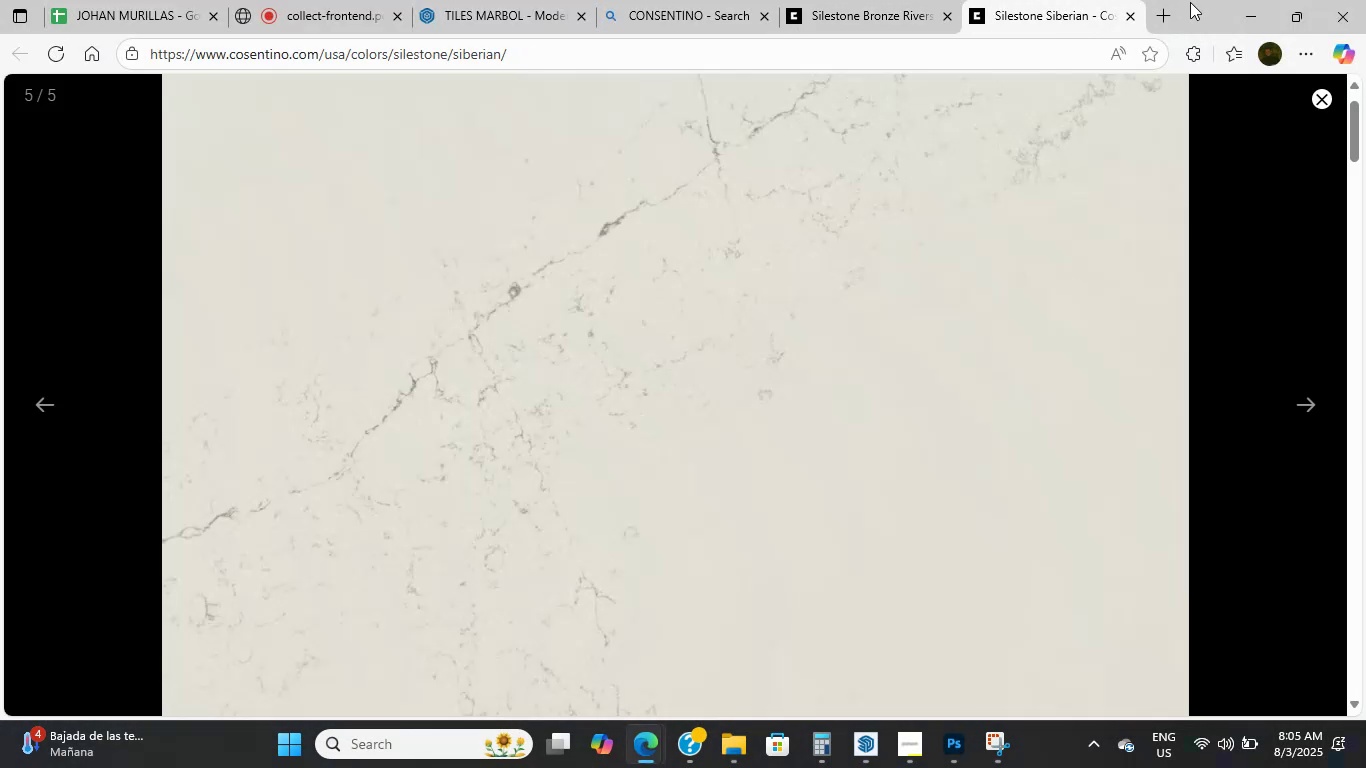 
left_click([1169, 2])
 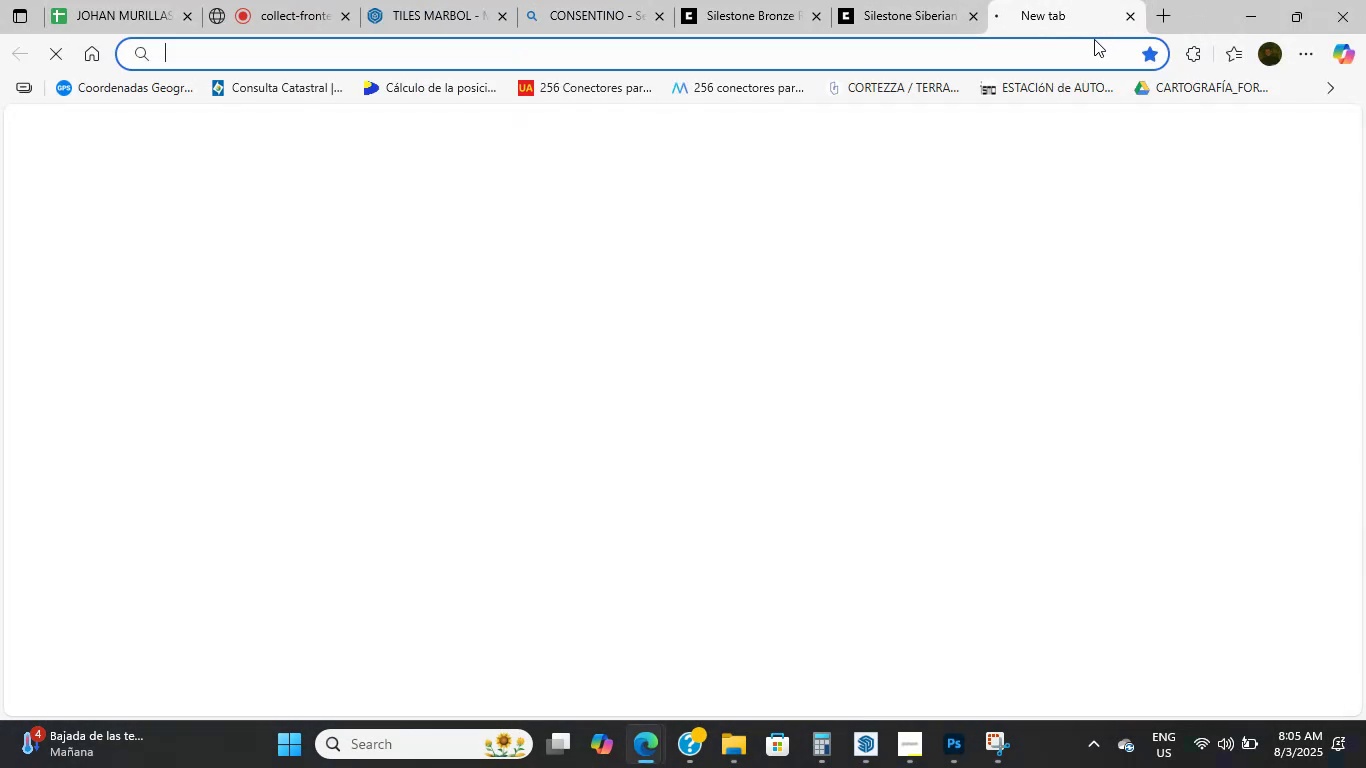 
left_click([1090, 42])
 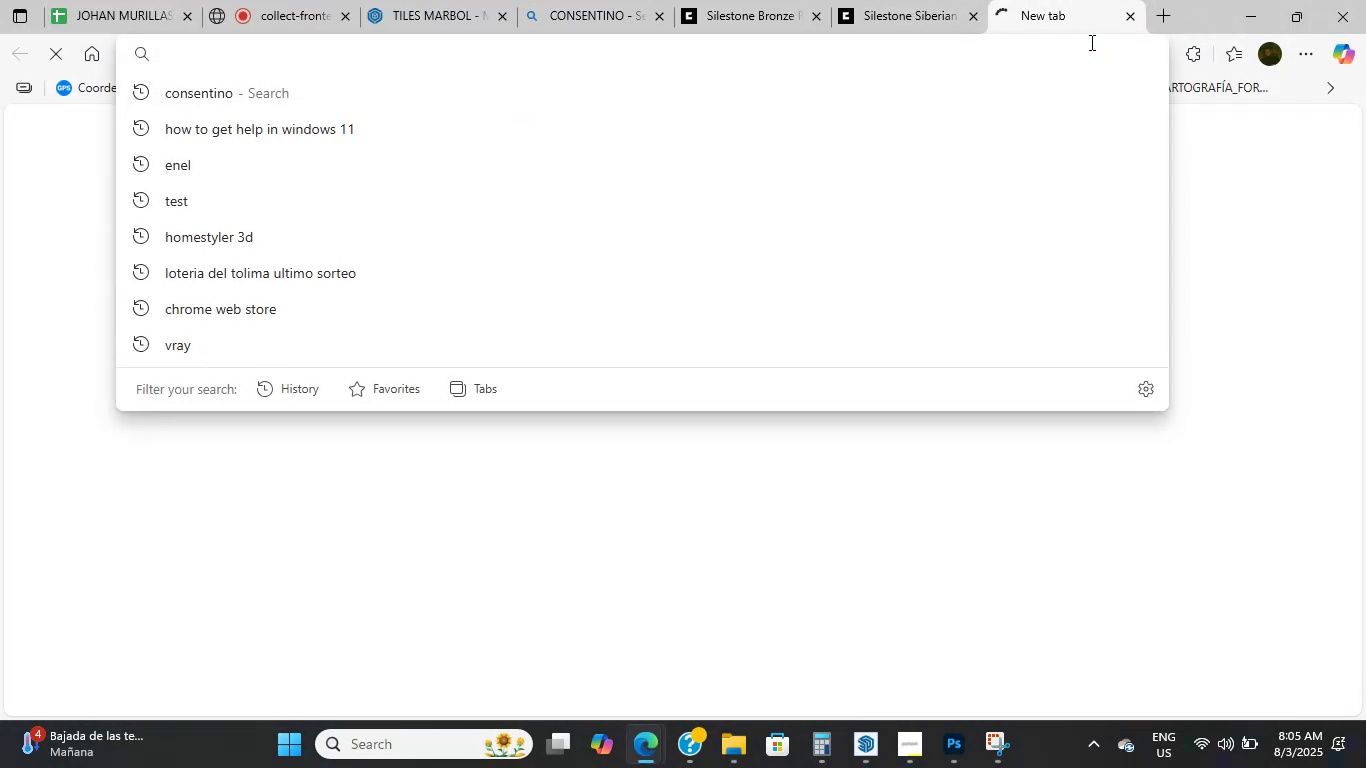 
type(go)
 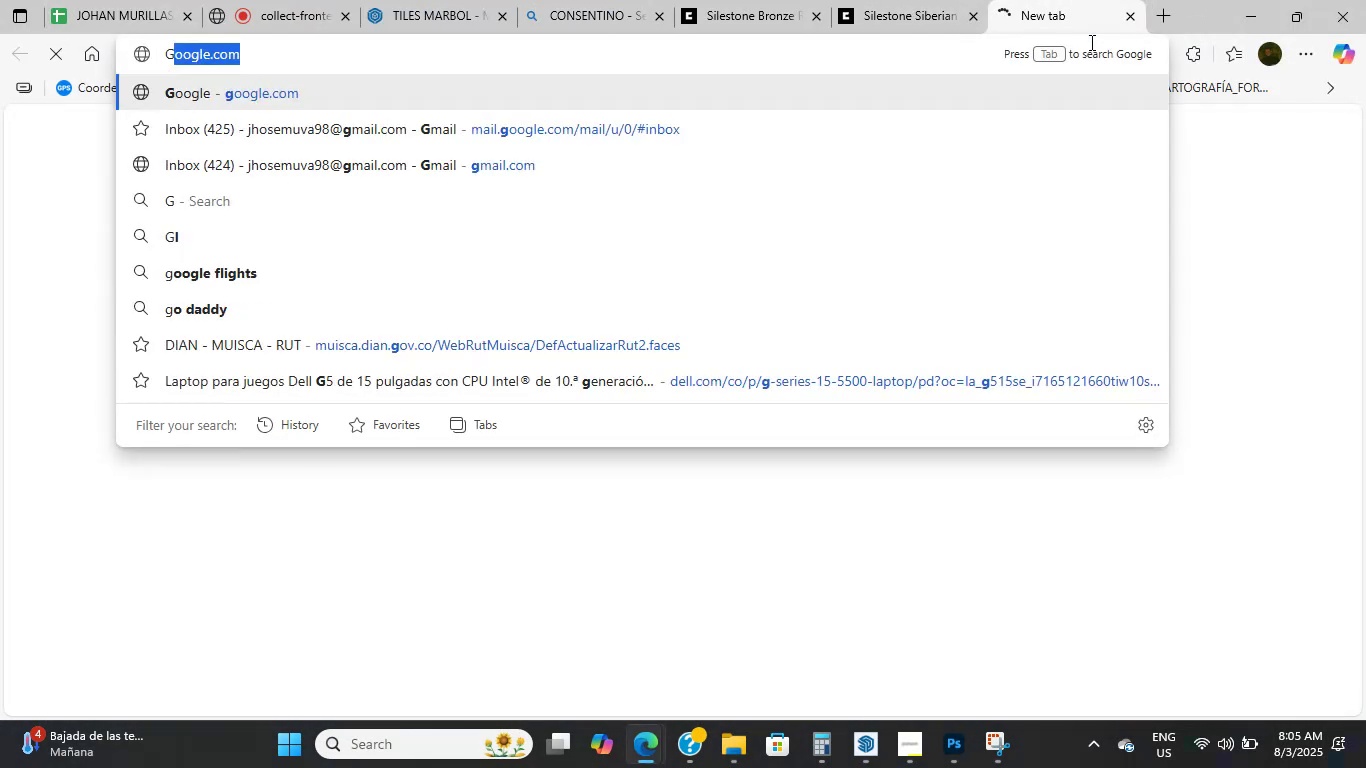 
key(Enter)
 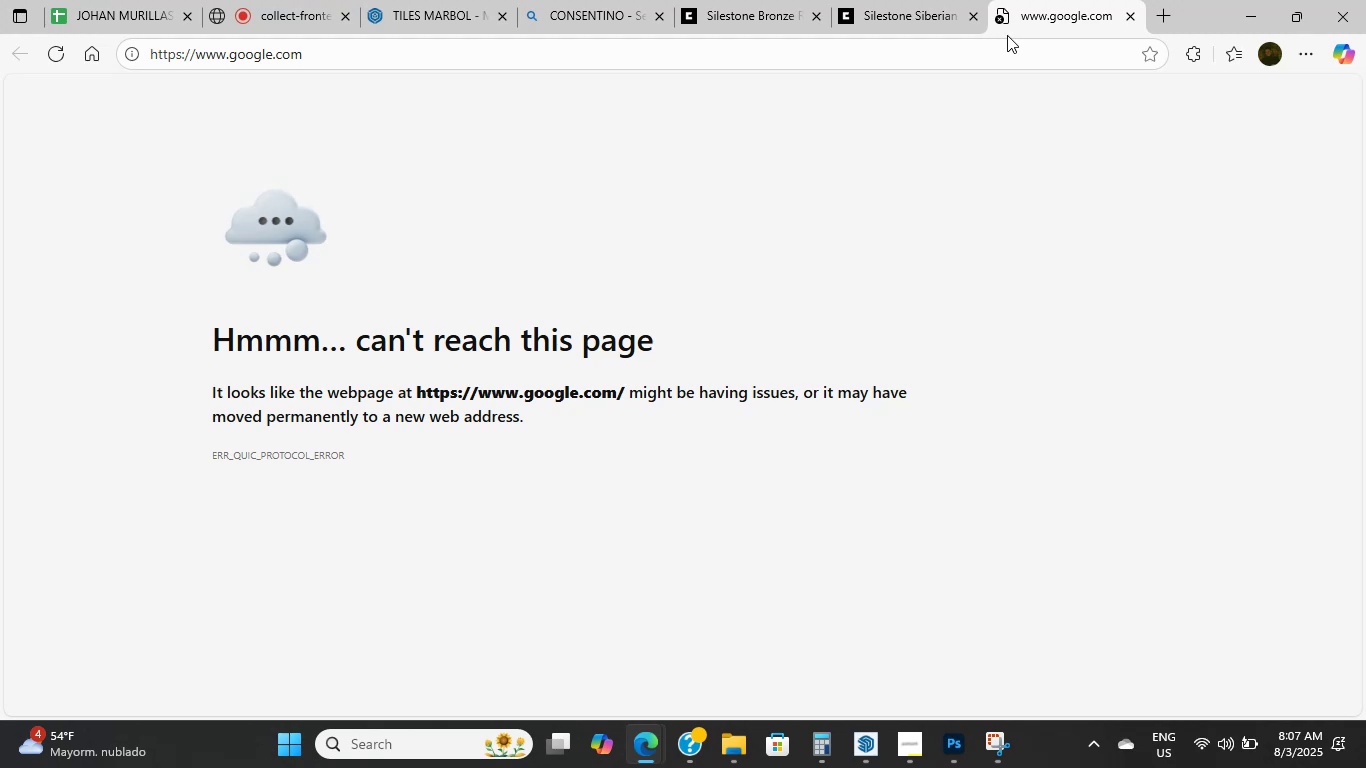 
wait(87.84)
 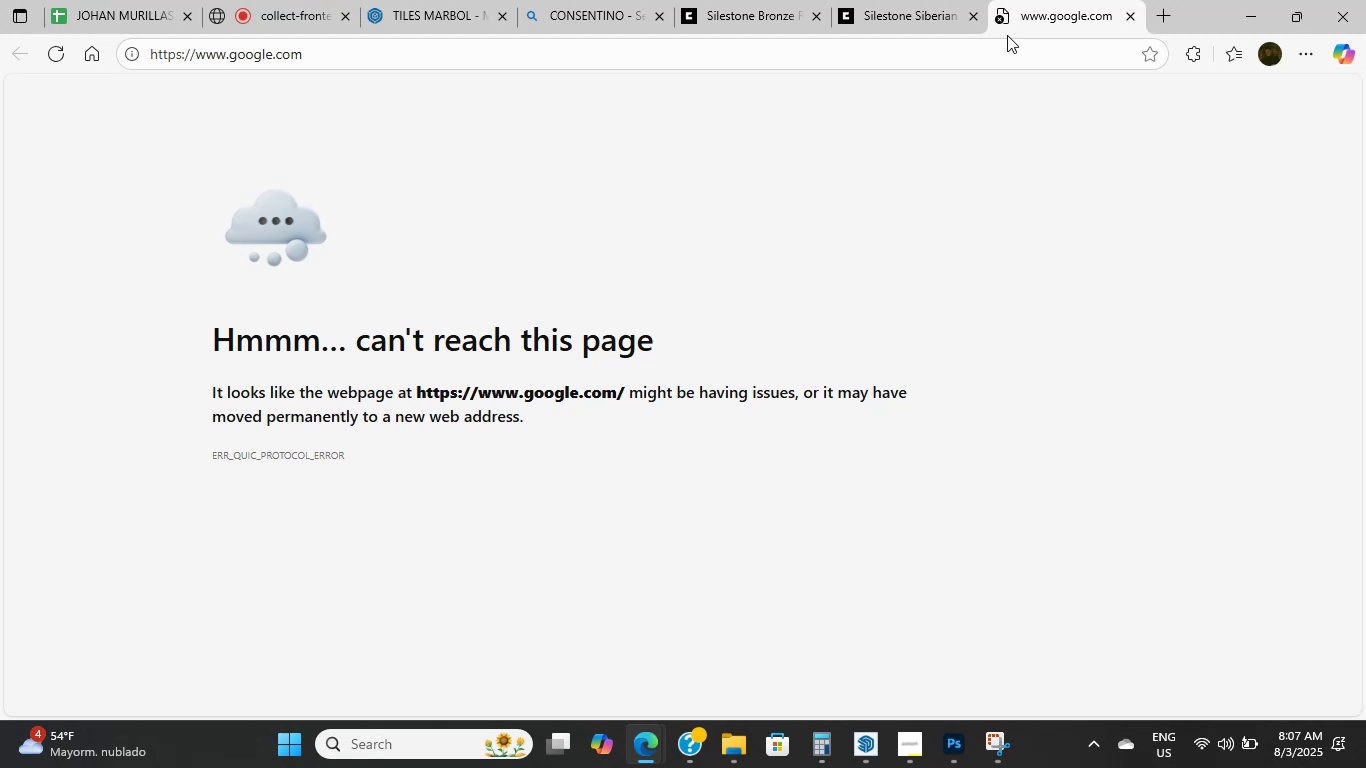 
left_click([939, 0])
 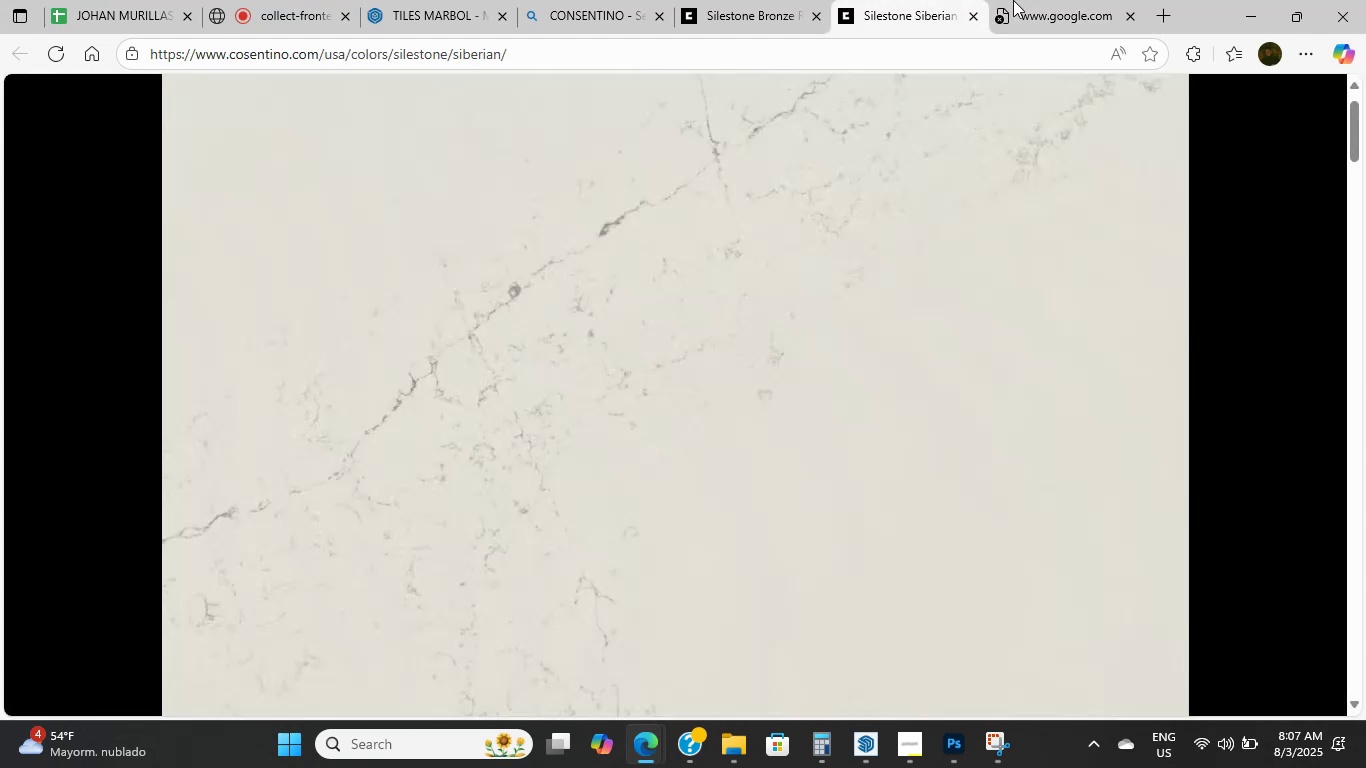 
left_click([1029, 0])
 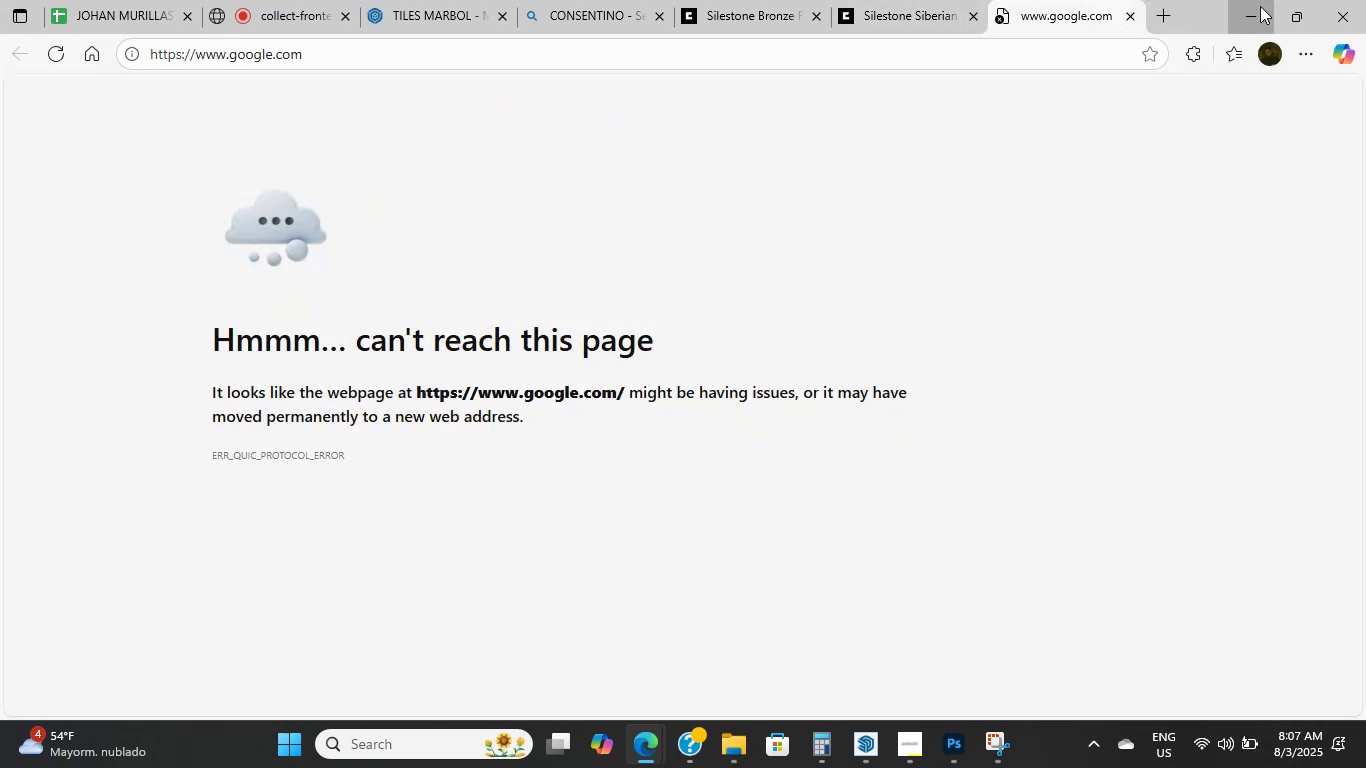 
scroll: coordinate [590, 415], scroll_direction: down, amount: 2.0
 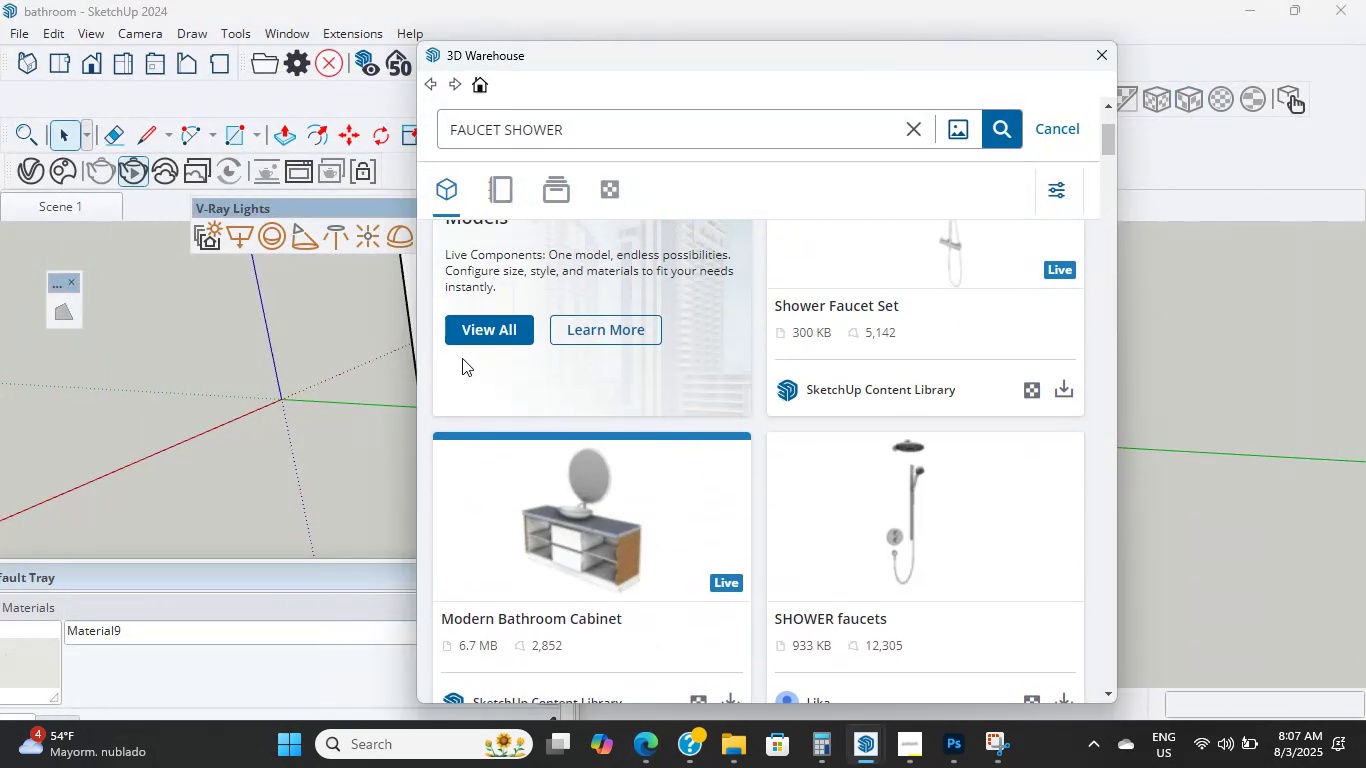 
hold_key(key=ShiftLeft, duration=0.42)
 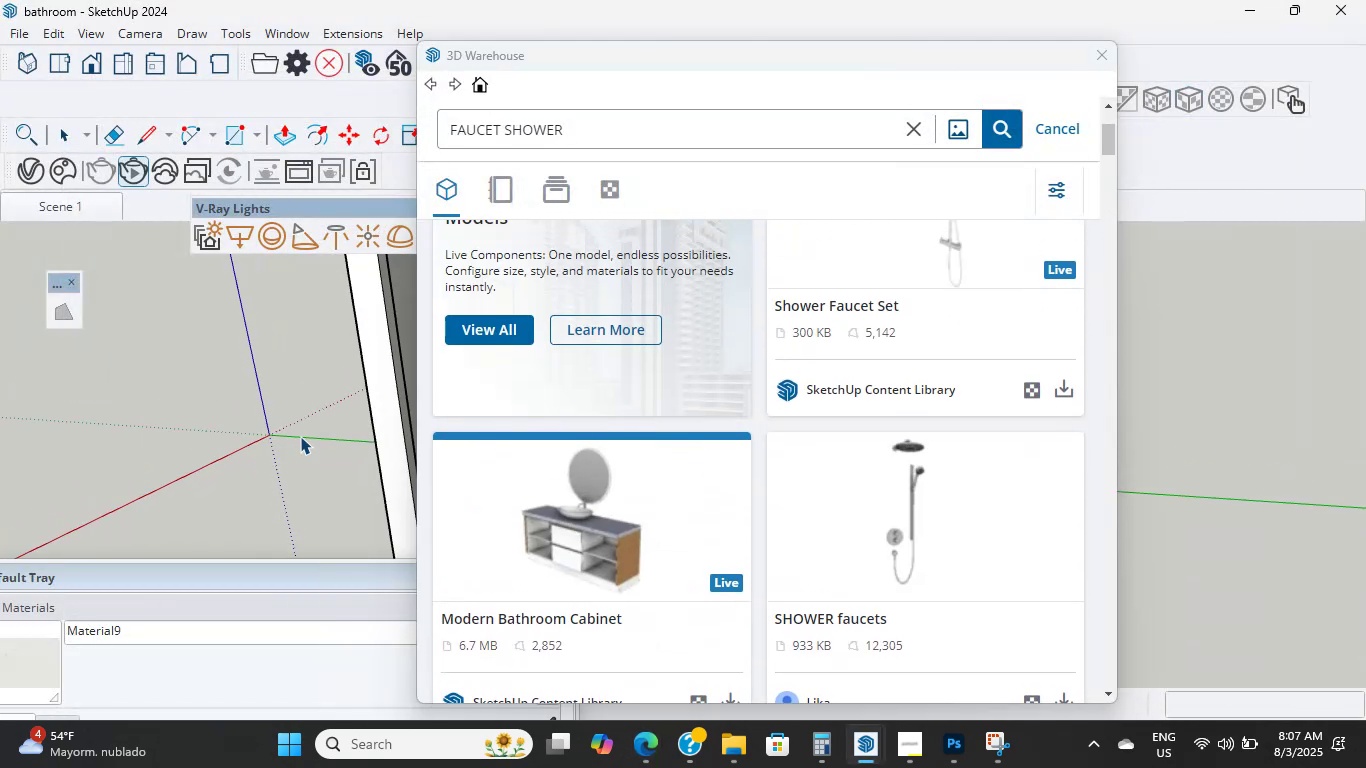 
scroll: coordinate [376, 367], scroll_direction: down, amount: 1.0
 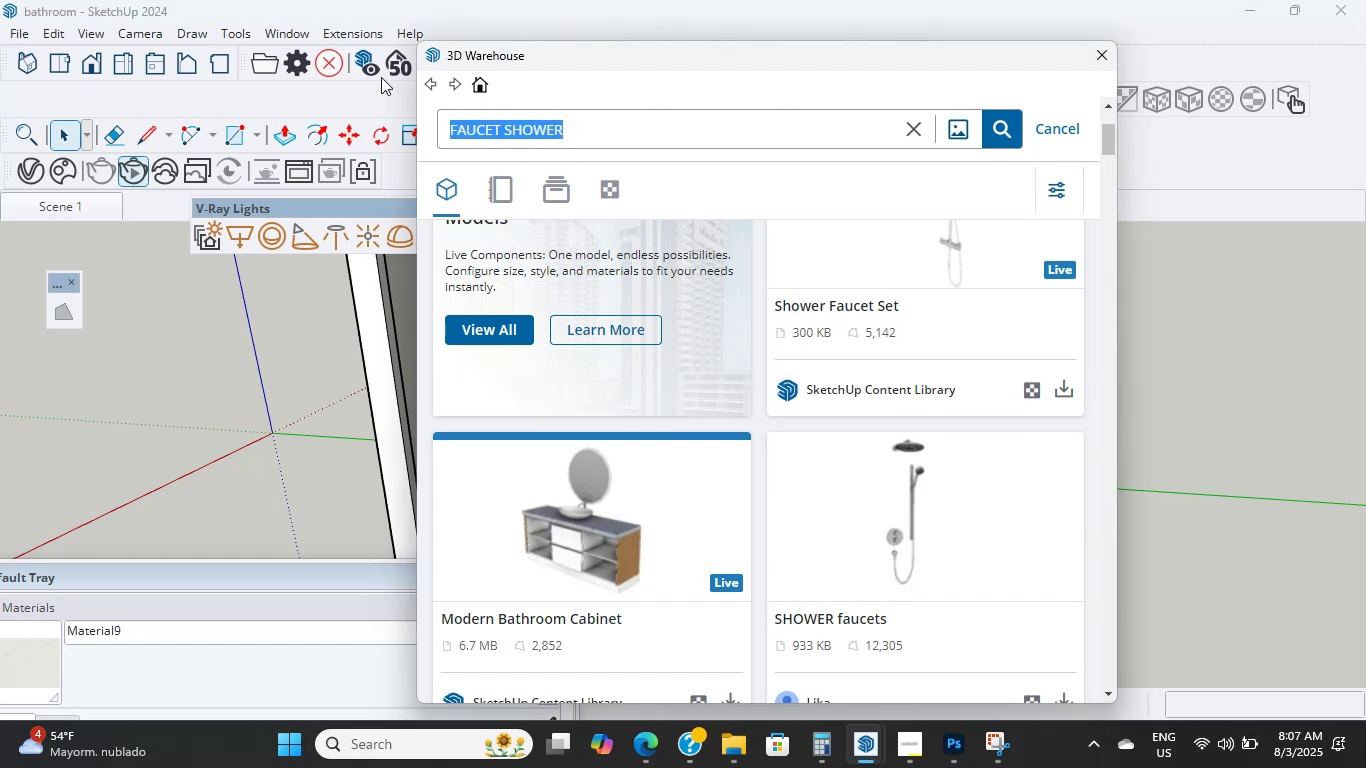 
type(slidding door)
 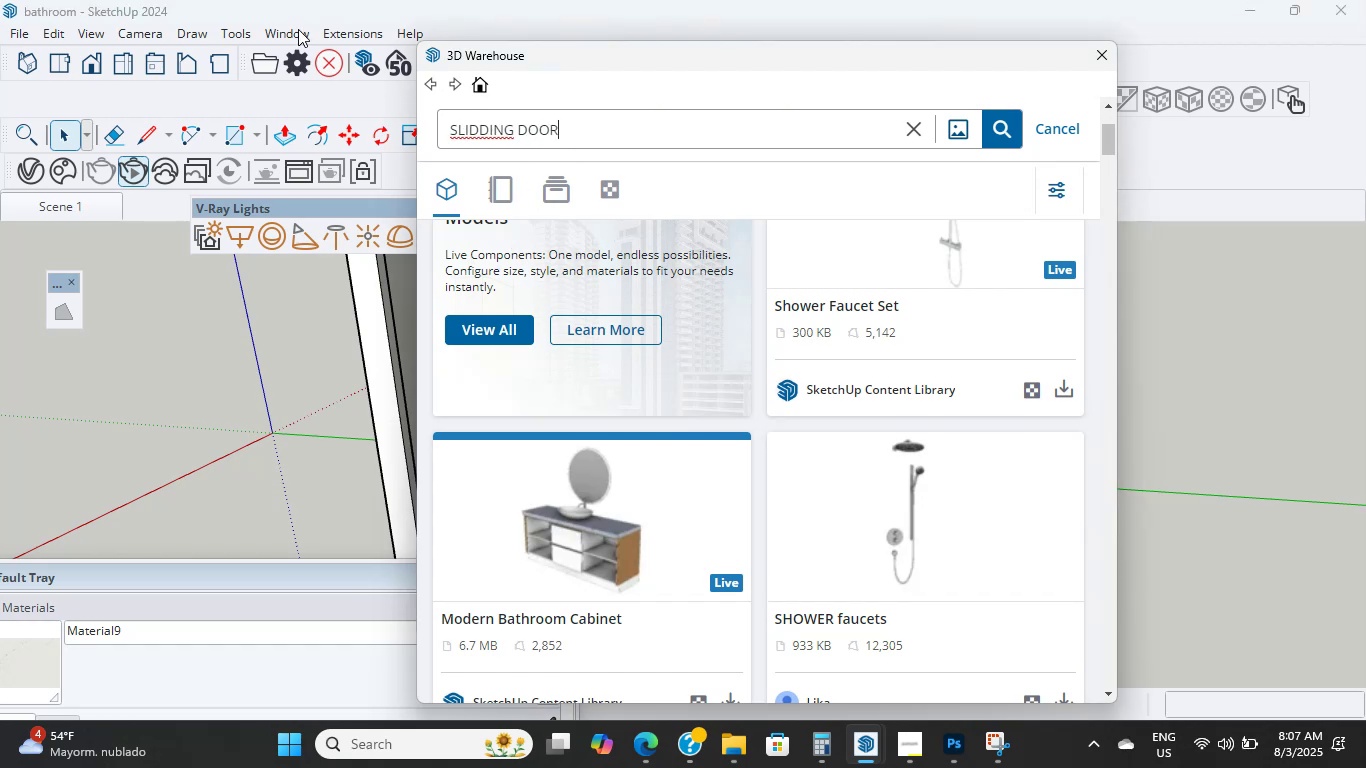 
key(Enter)
 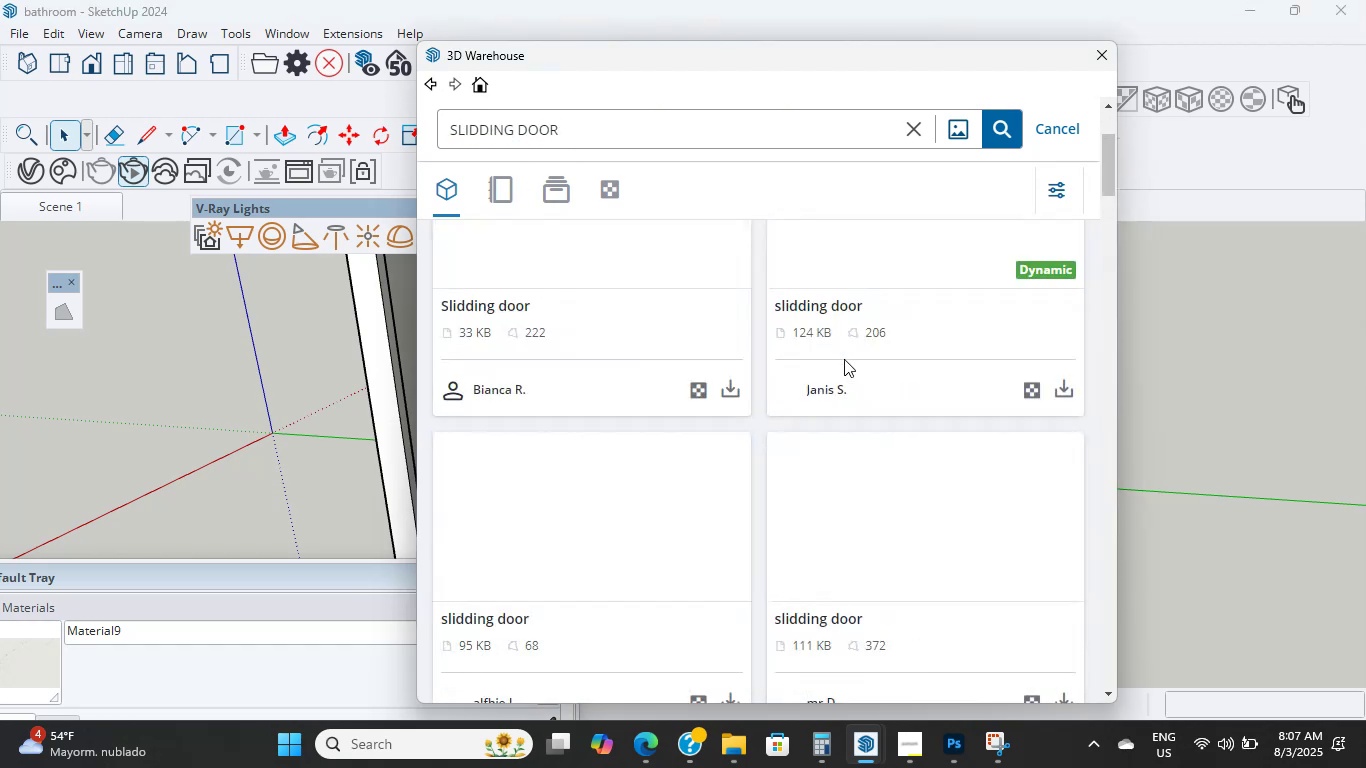 
scroll: coordinate [896, 450], scroll_direction: up, amount: 3.0
 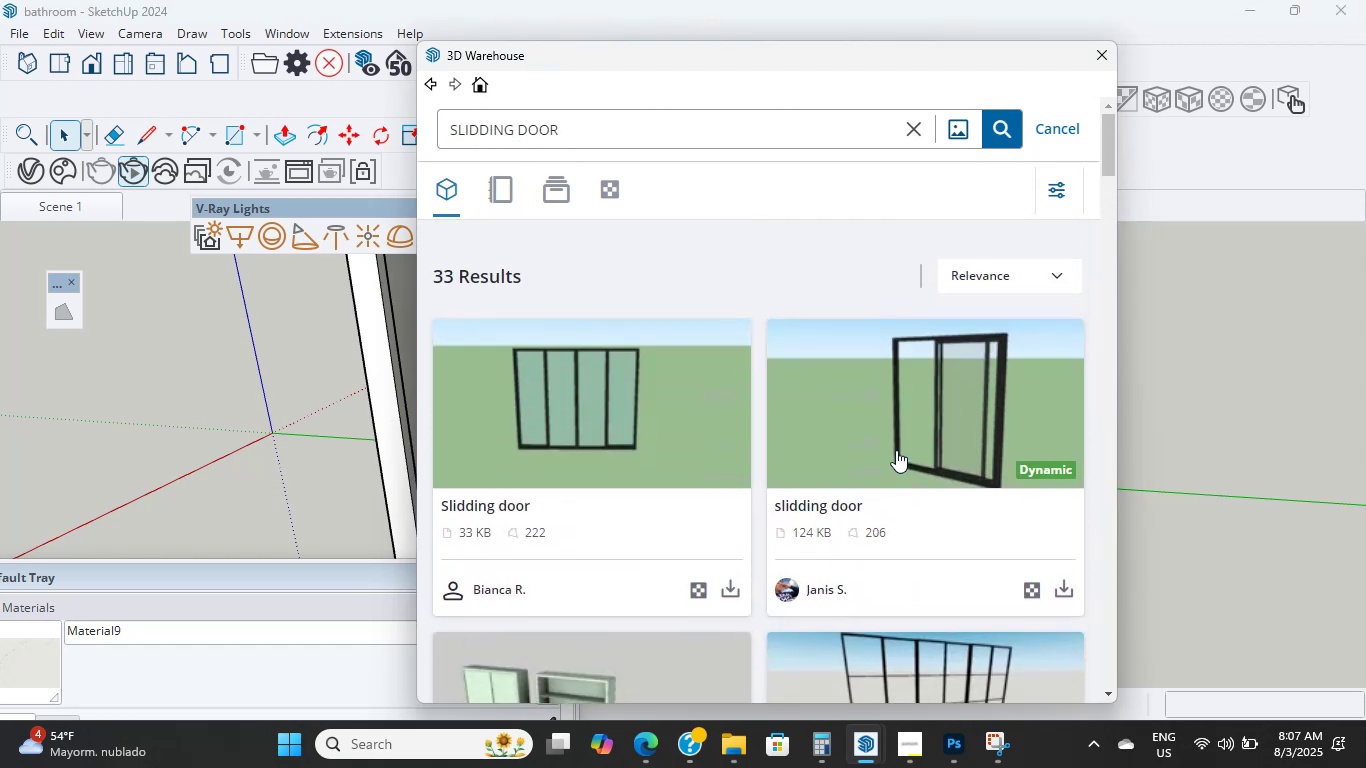 
scroll: coordinate [851, 505], scroll_direction: down, amount: 9.0
 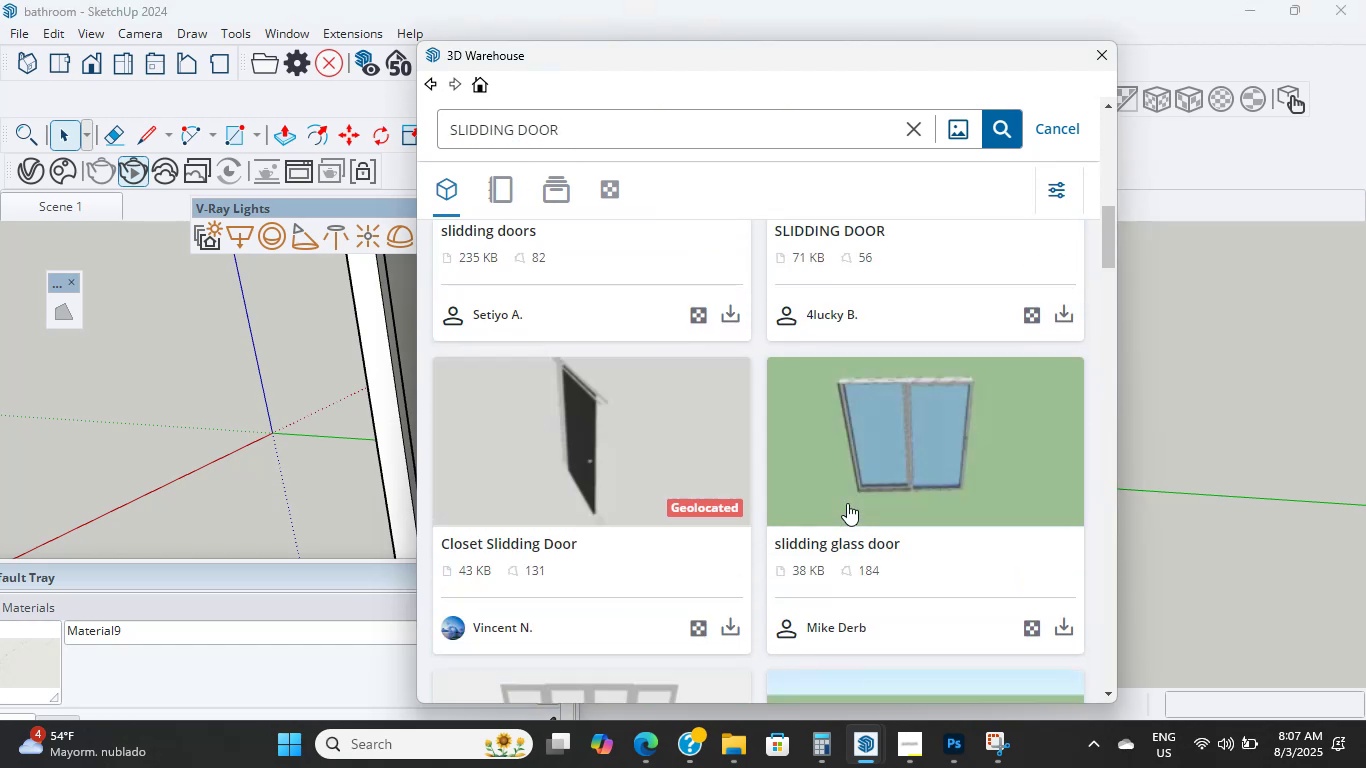 
scroll: coordinate [639, 491], scroll_direction: up, amount: 3.0
 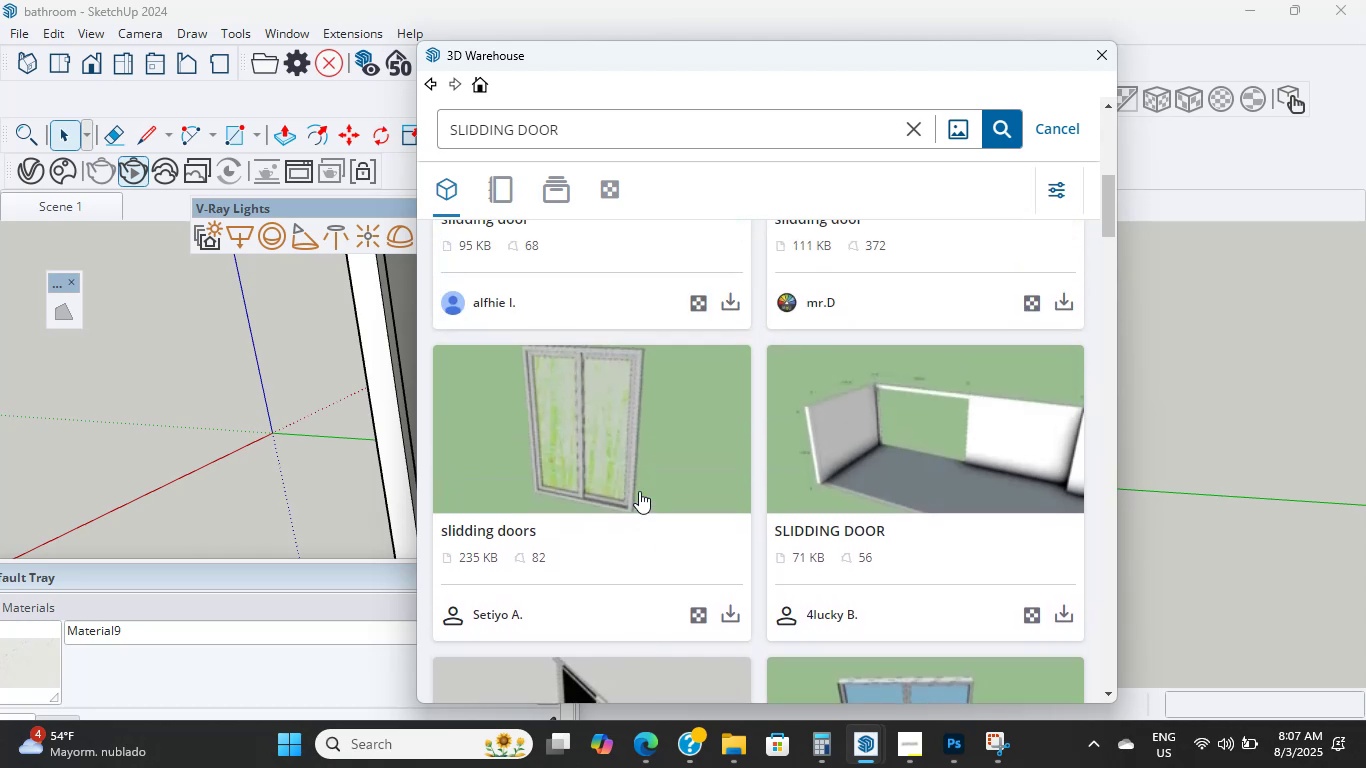 
scroll: coordinate [639, 491], scroll_direction: down, amount: 7.0
 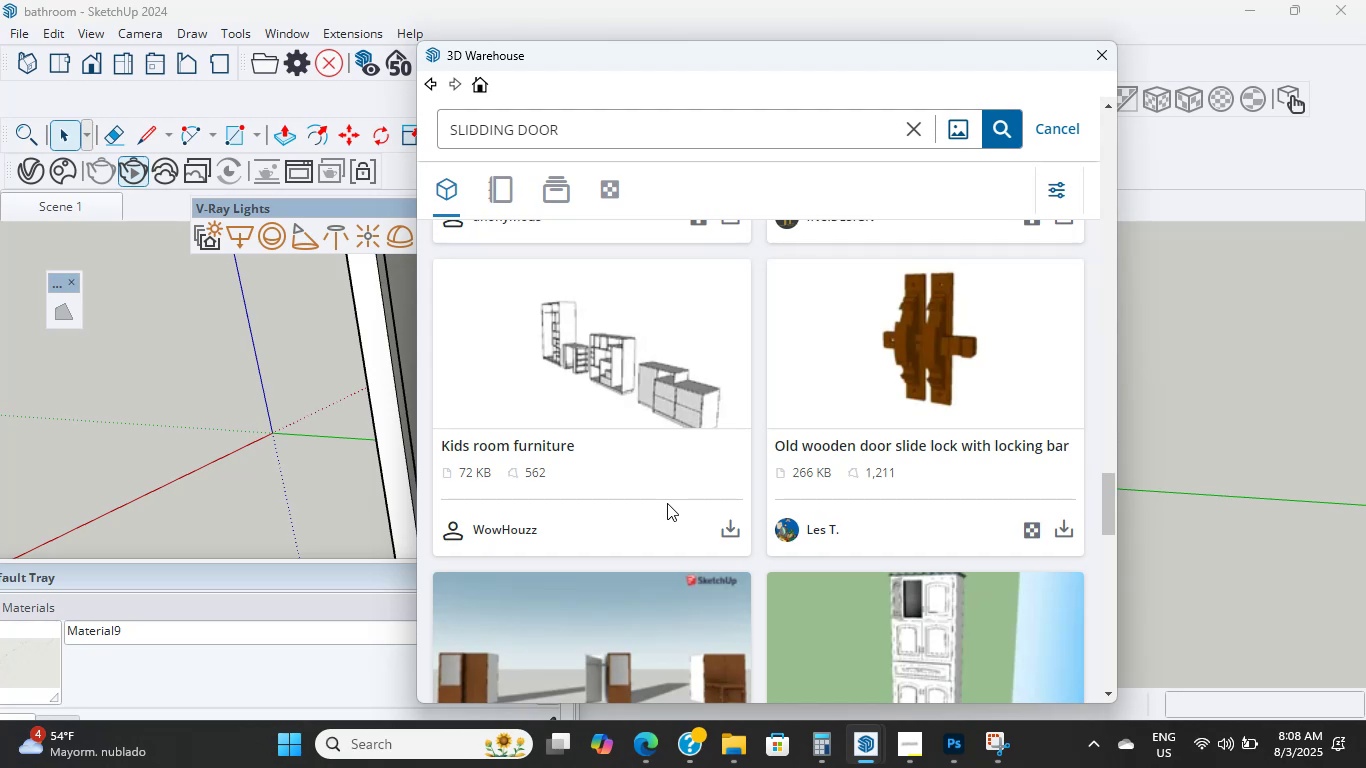 
wait(27.45)
 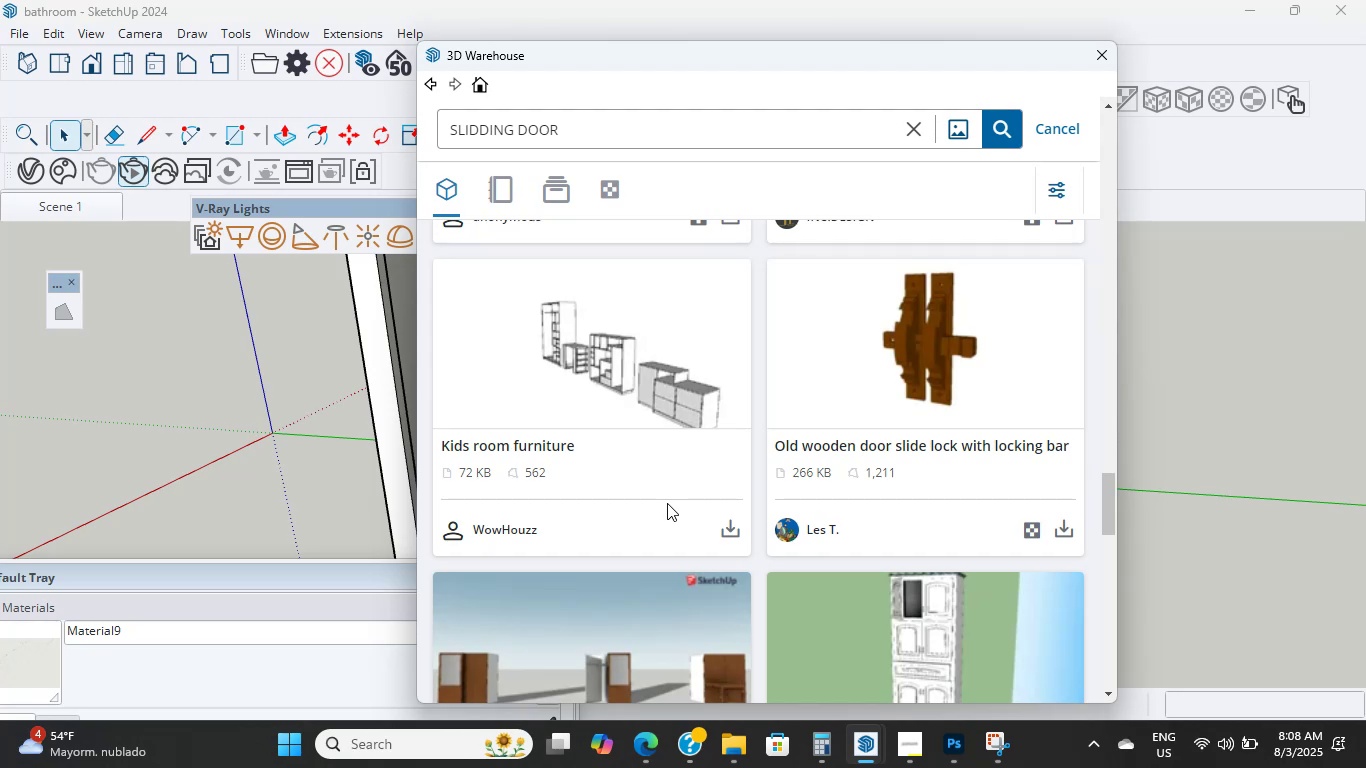 
scroll: coordinate [739, 522], scroll_direction: down, amount: 10.0
 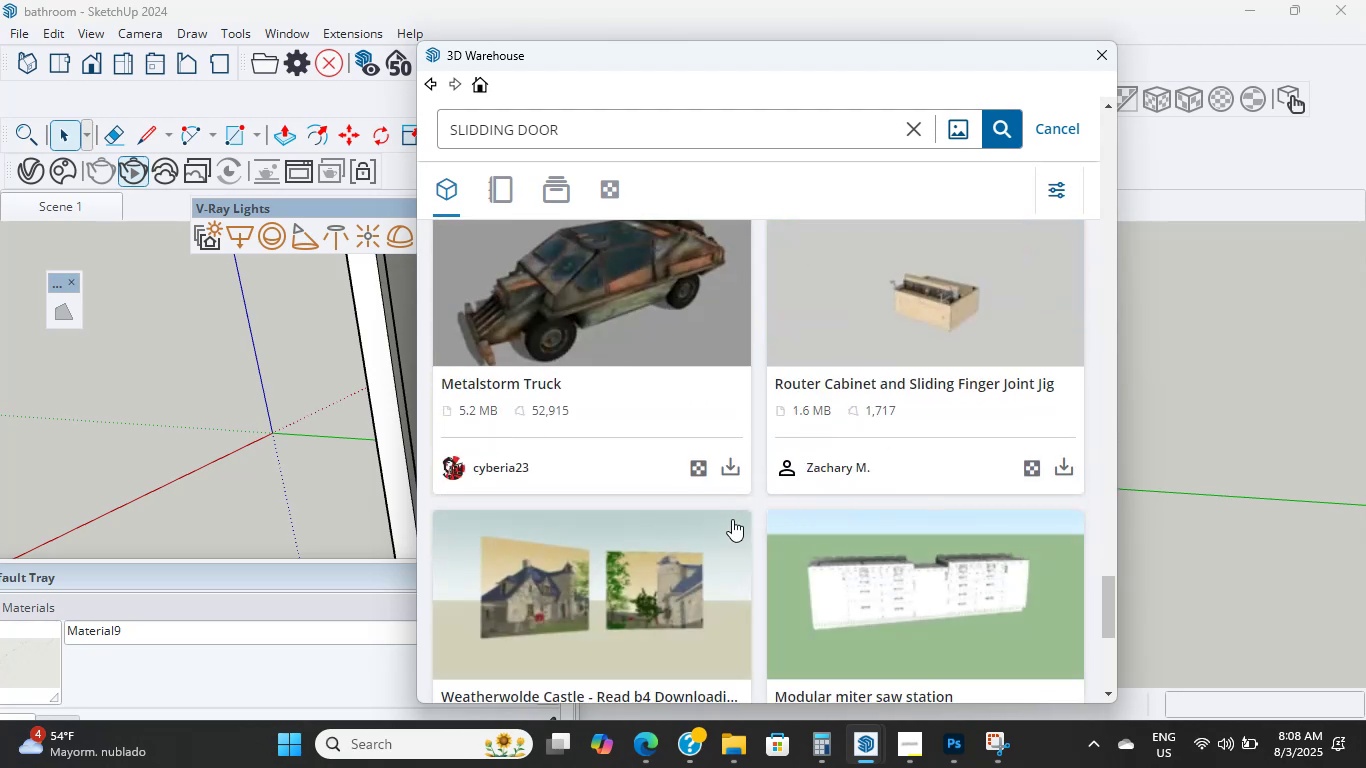 
scroll: coordinate [716, 363], scroll_direction: up, amount: 54.0
 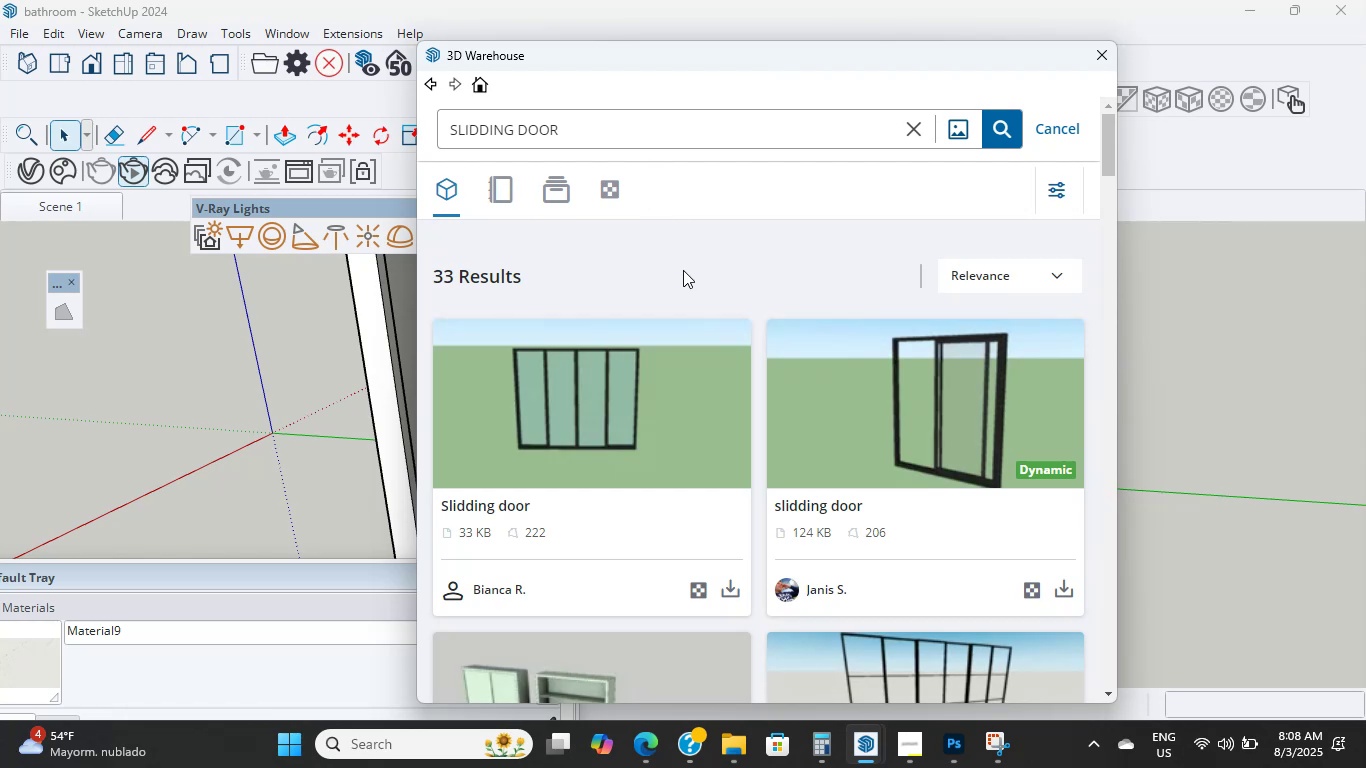 
scroll: coordinate [890, 436], scroll_direction: down, amount: 3.0
 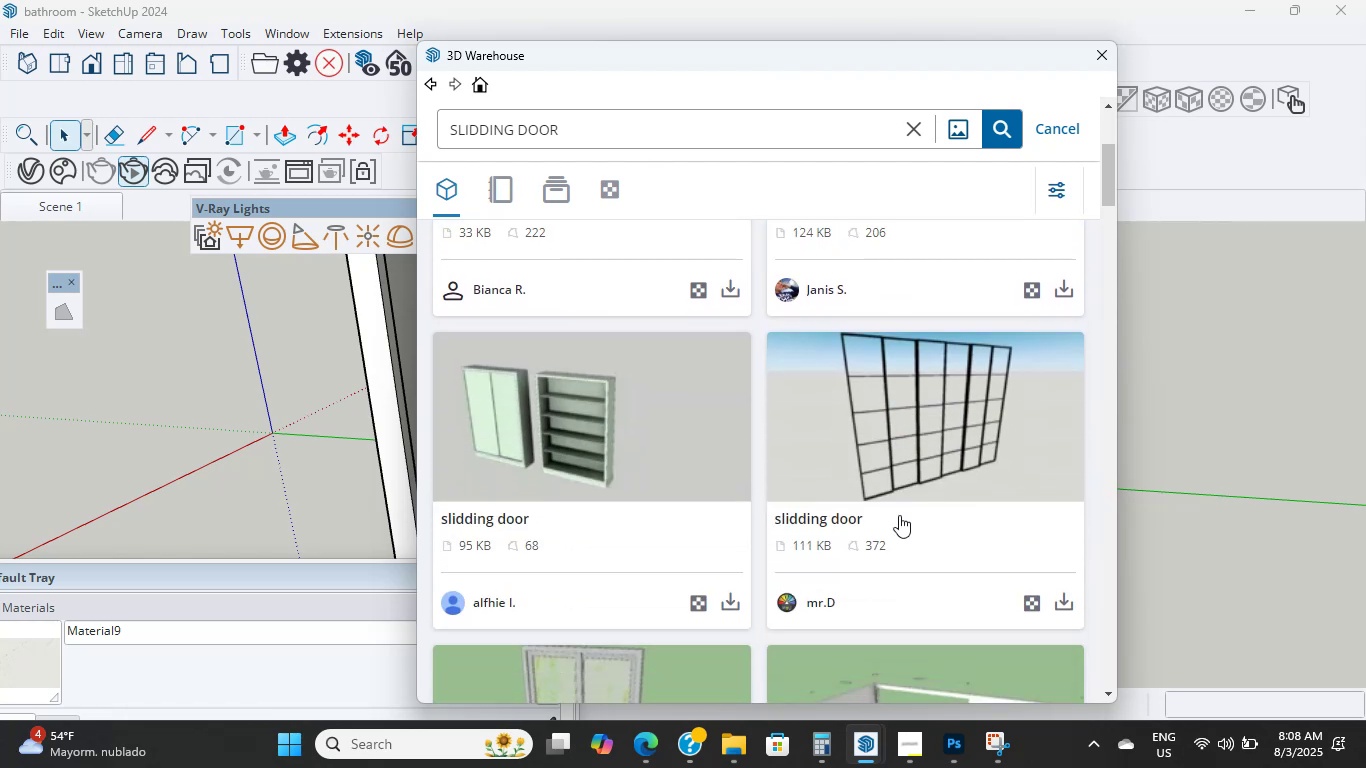 
mouse_move([932, 764])
 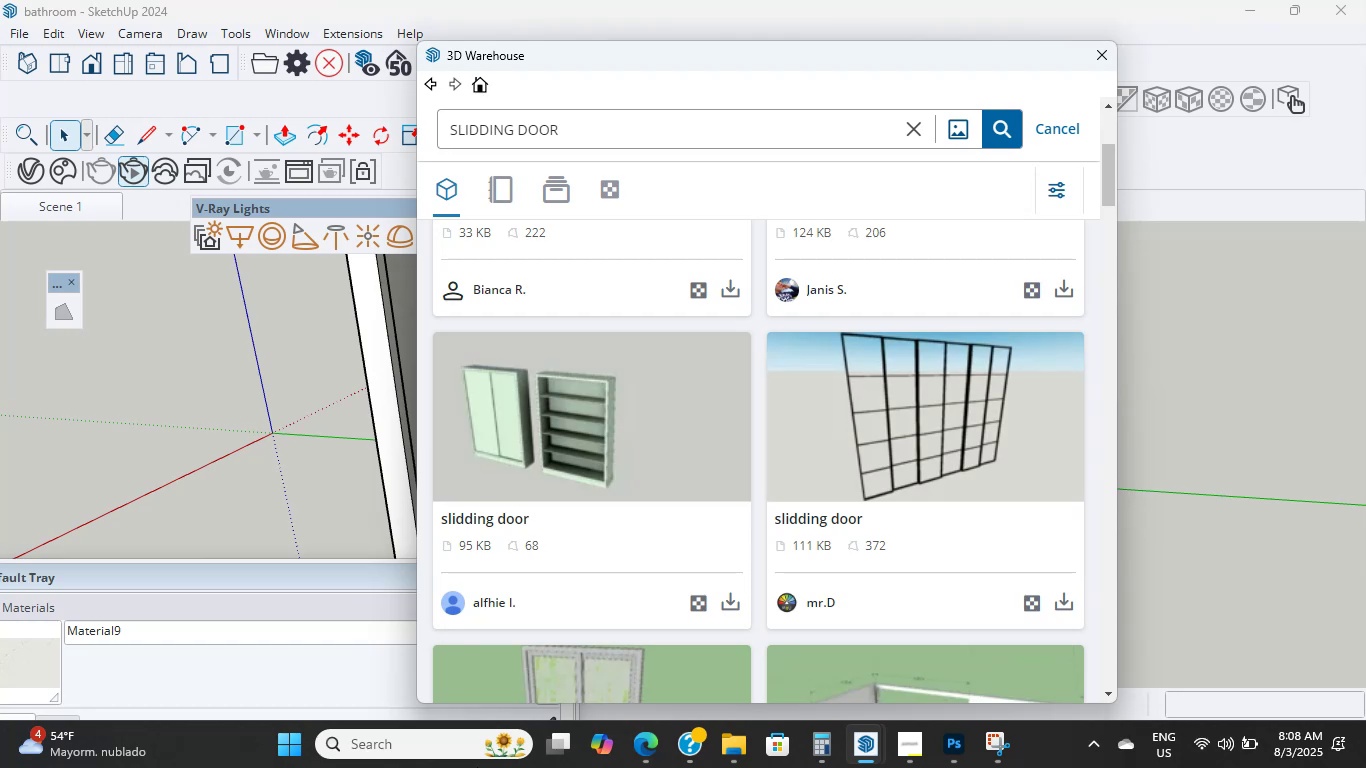 
wait(18.39)
 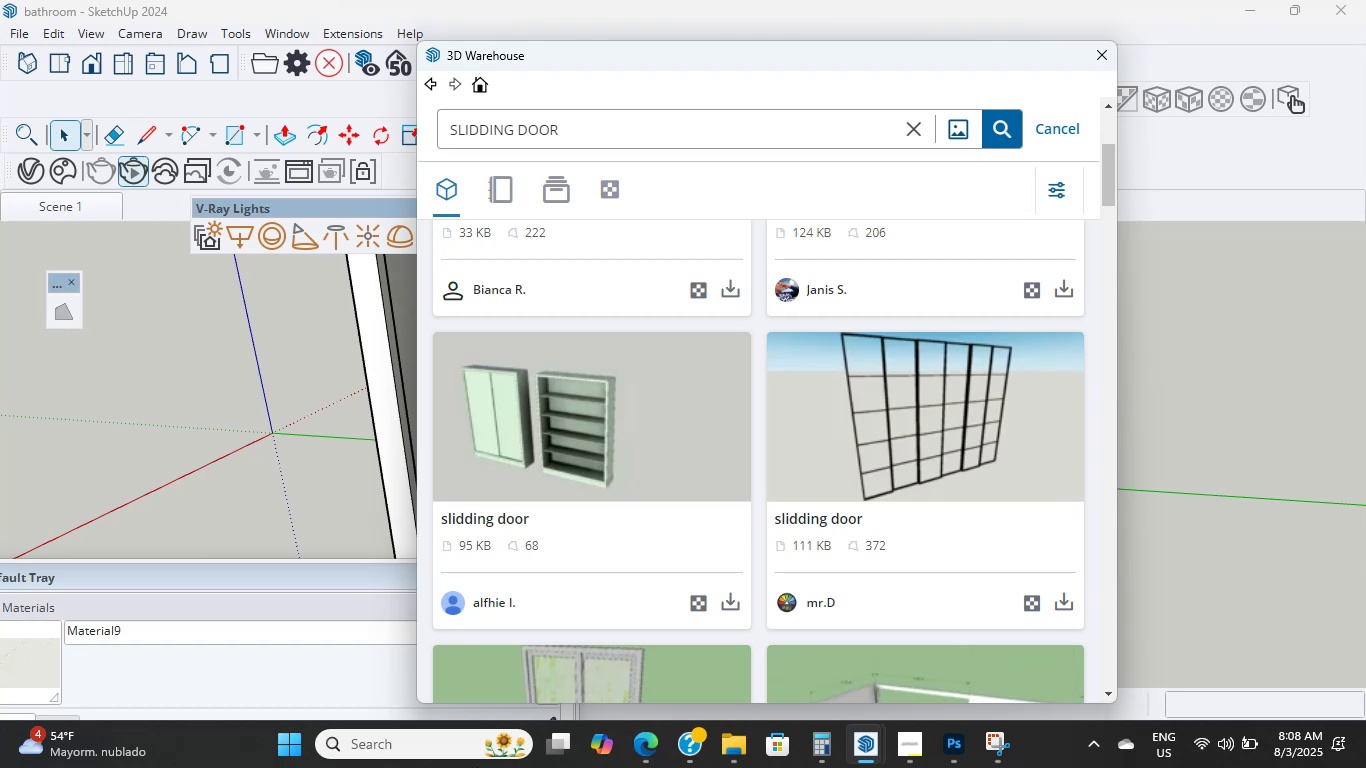 
left_click([631, 134])
 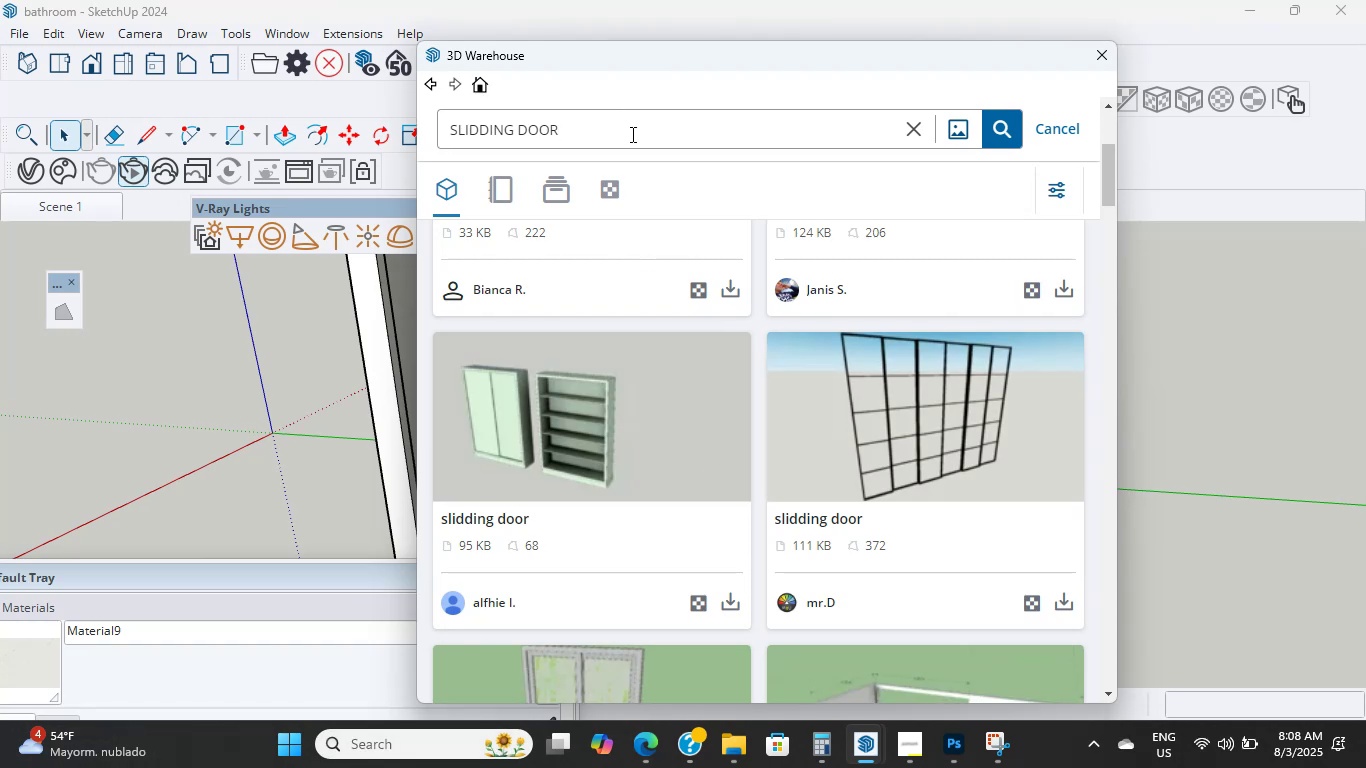 
key(Enter)
 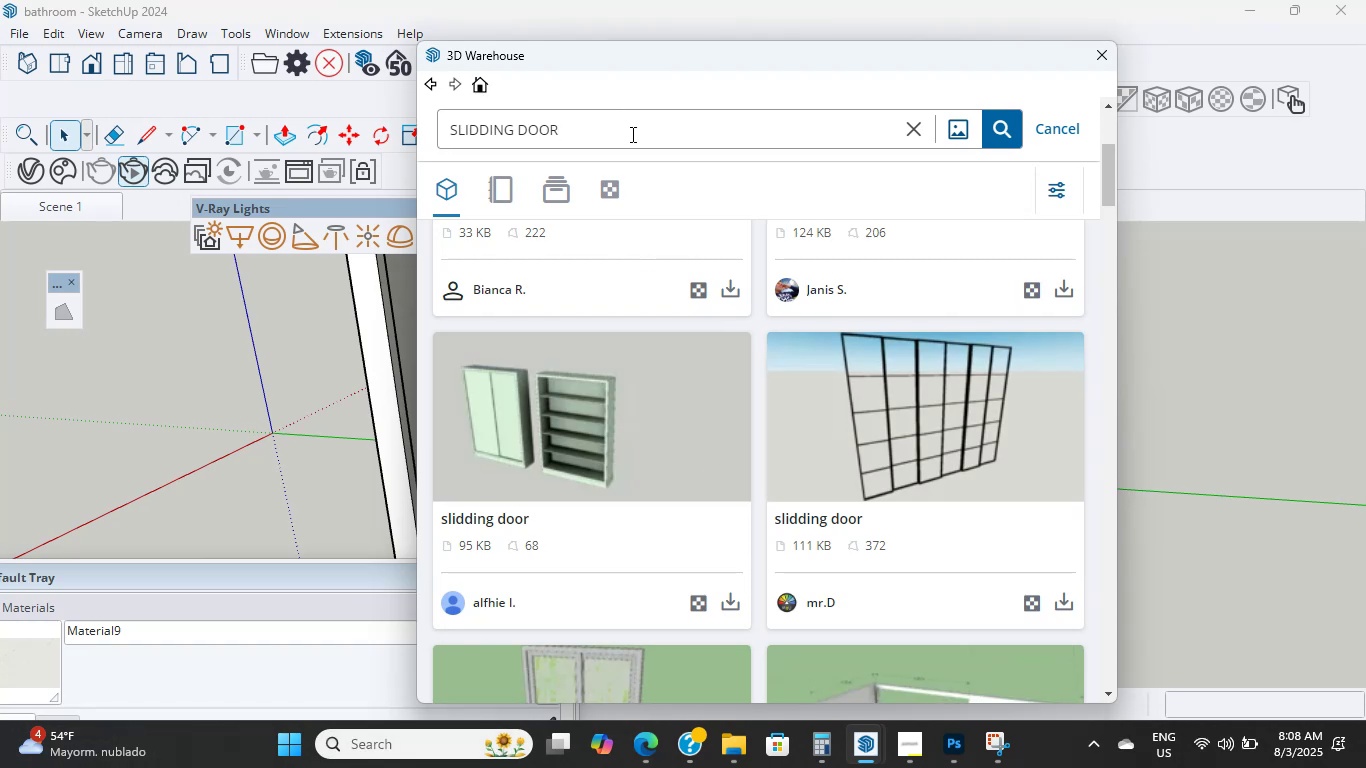 
scroll: coordinate [714, 486], scroll_direction: down, amount: 9.0
 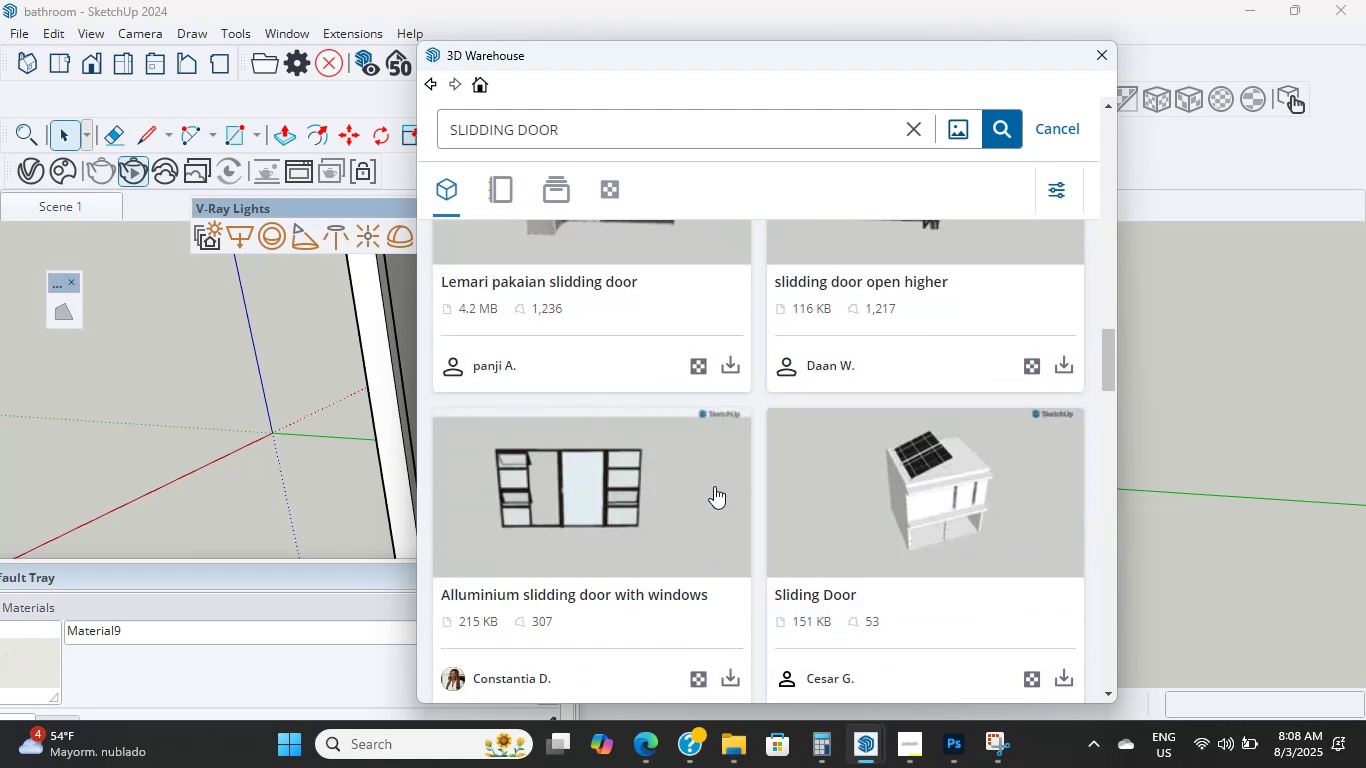 
scroll: coordinate [714, 486], scroll_direction: up, amount: 3.0
 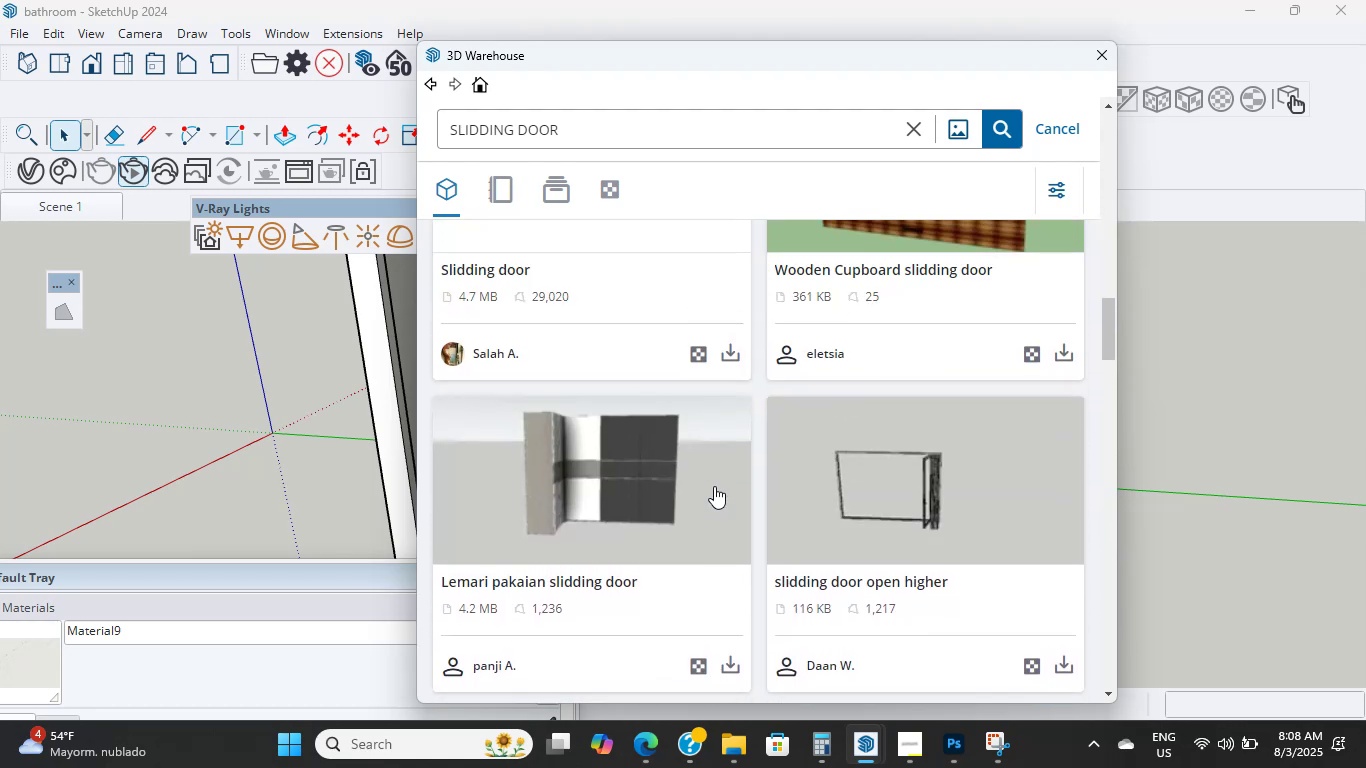 
scroll: coordinate [699, 368], scroll_direction: down, amount: 26.0
 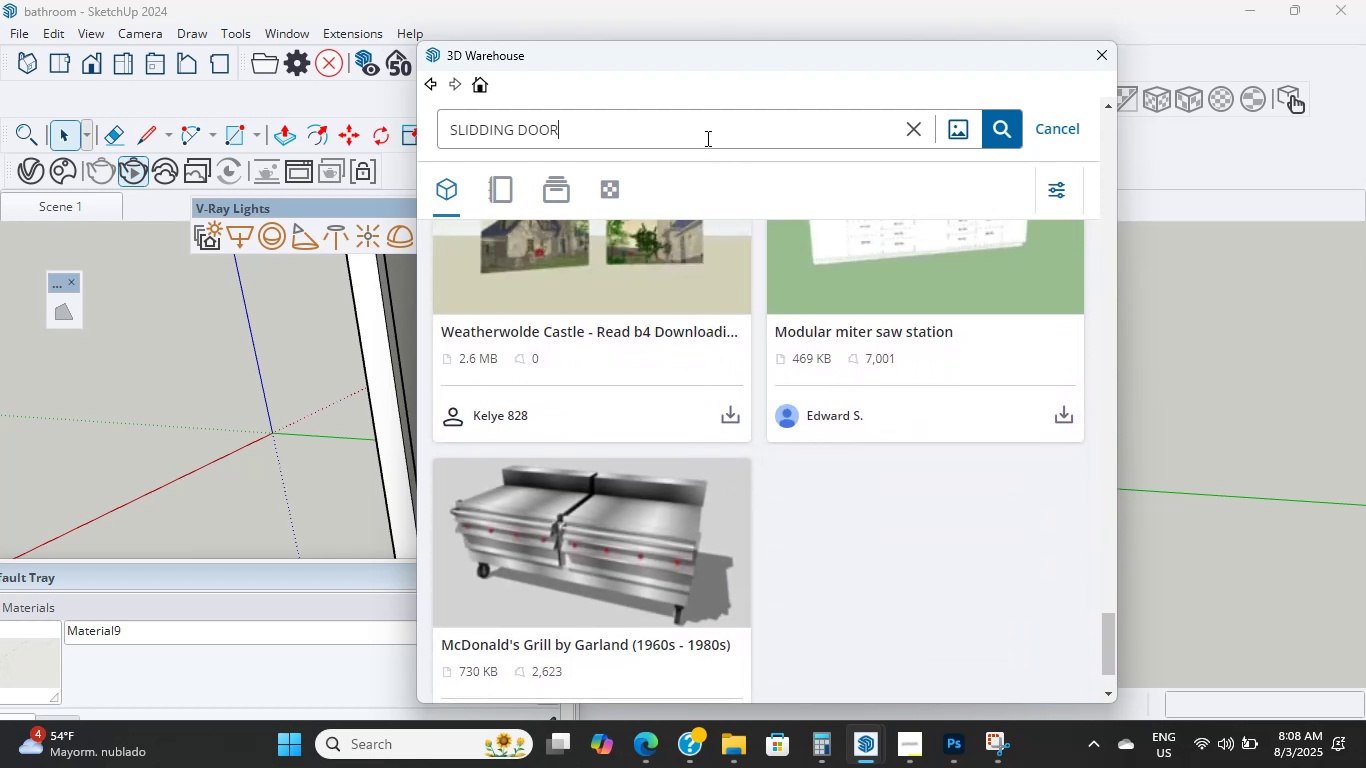 
key(Enter)
 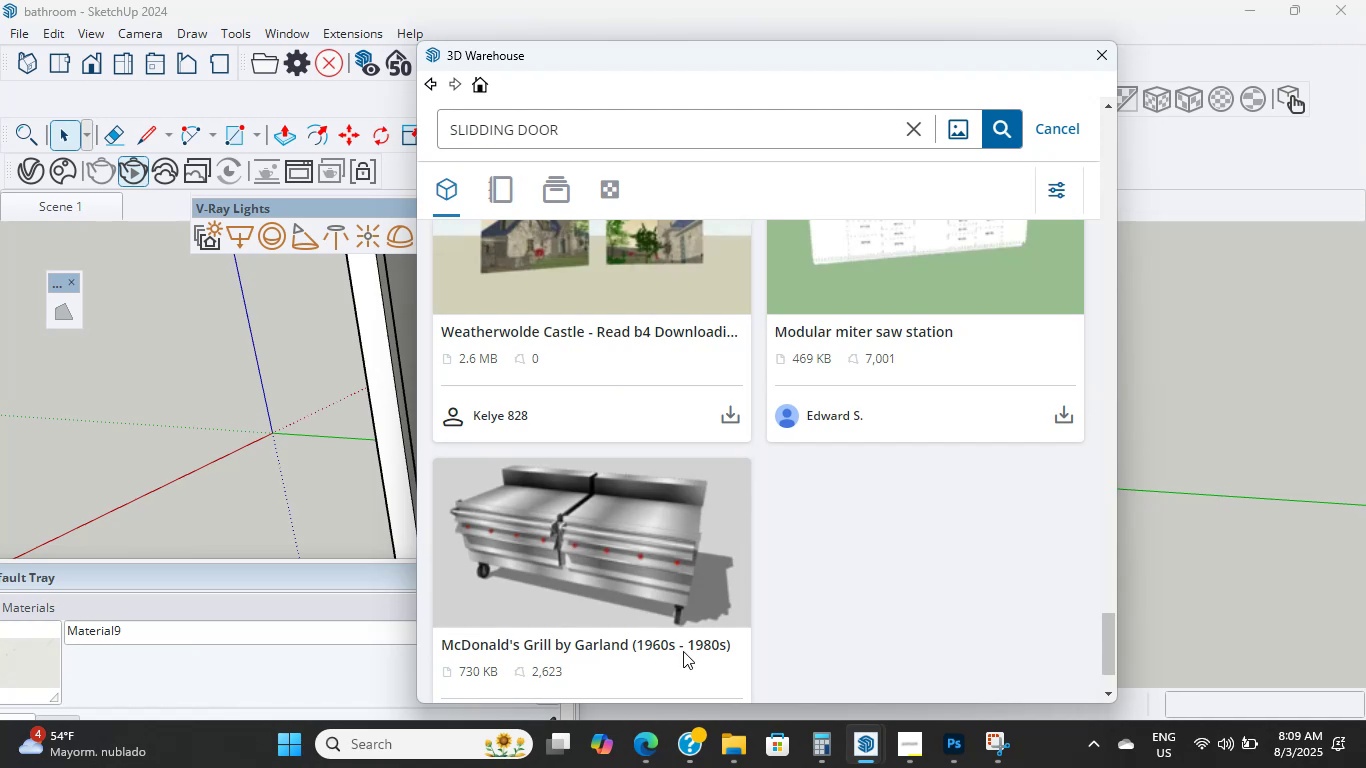 
left_click([651, 733])
 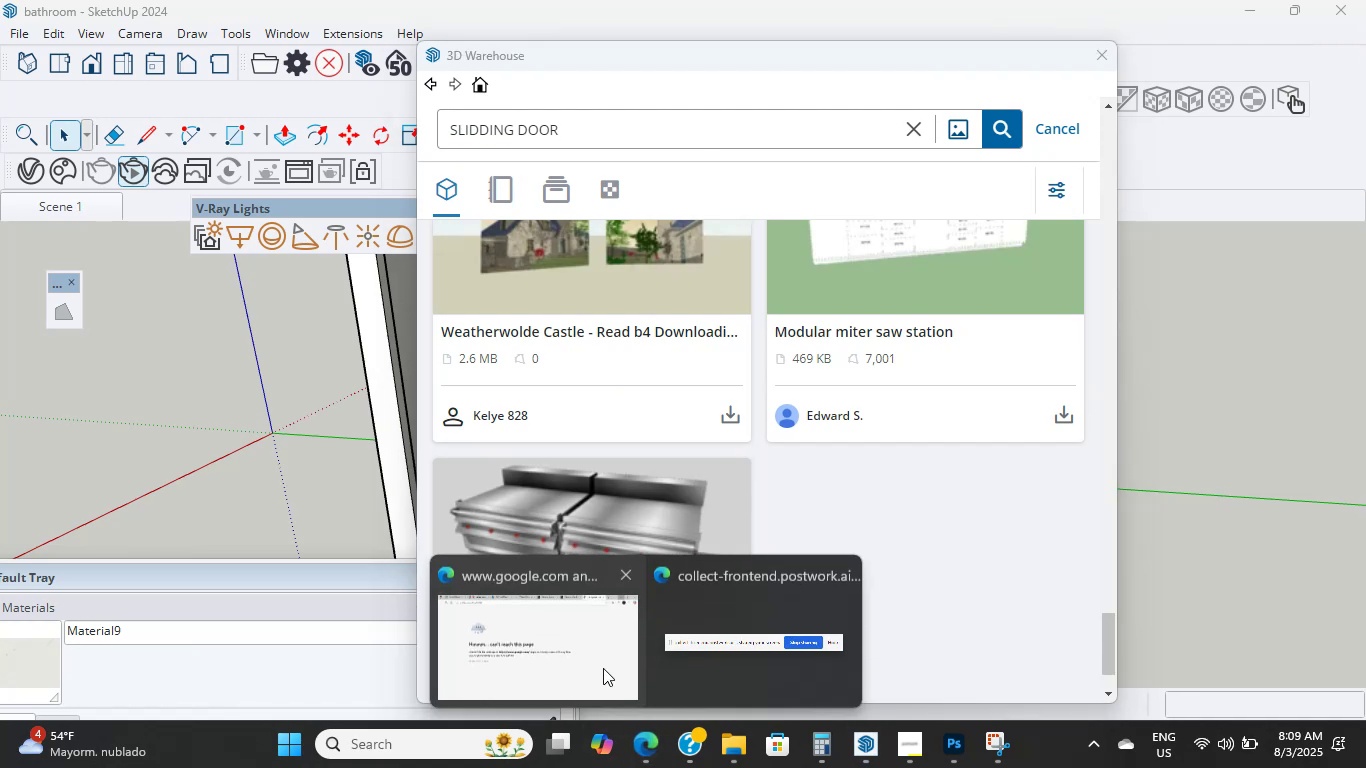 
left_click([588, 656])
 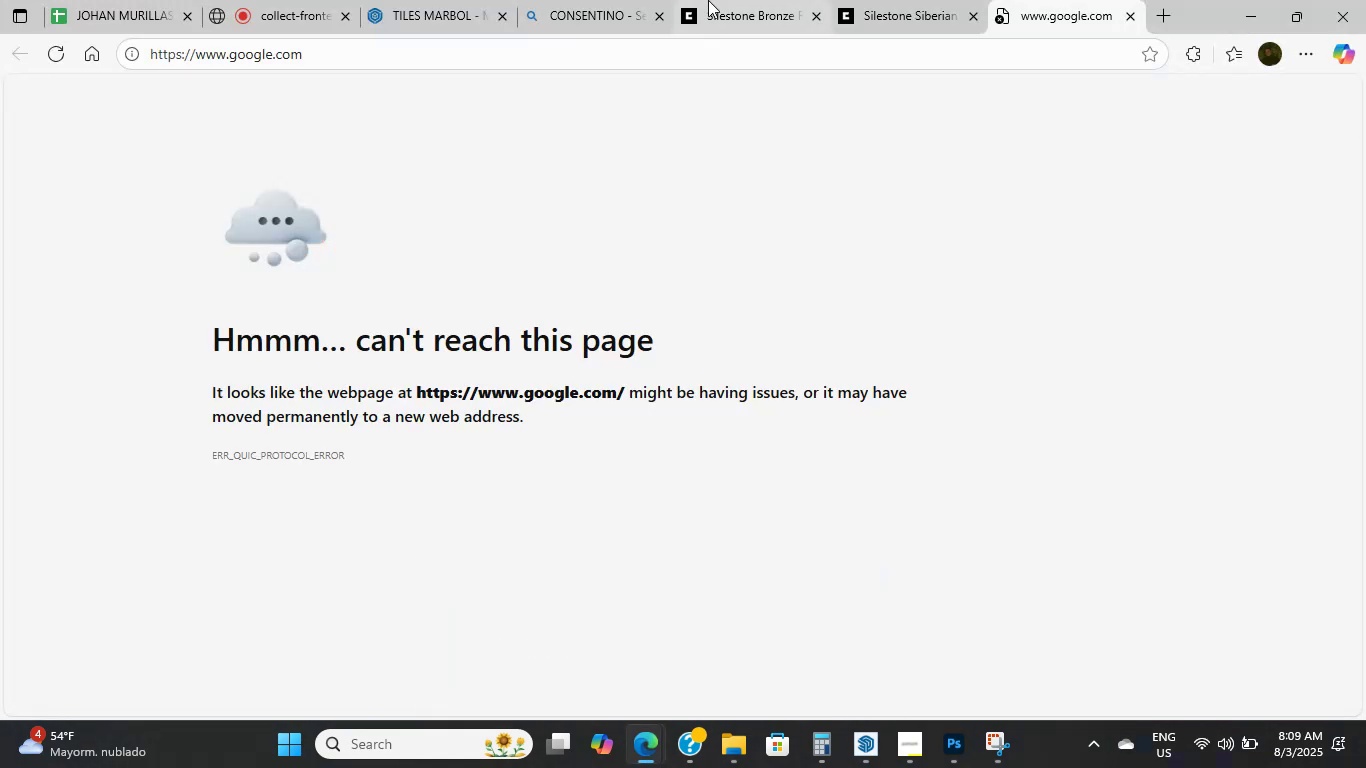 
left_click([718, 0])
 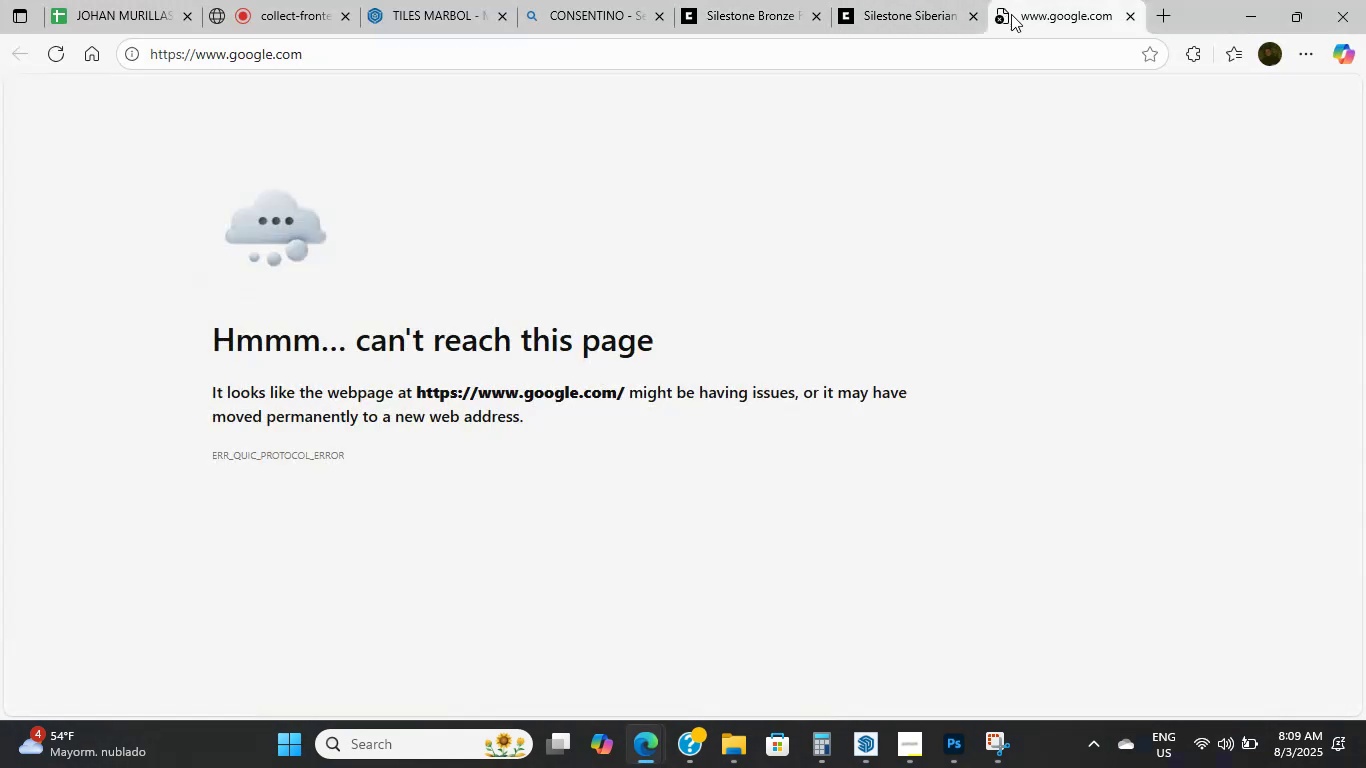 
triple_click([998, 48])
 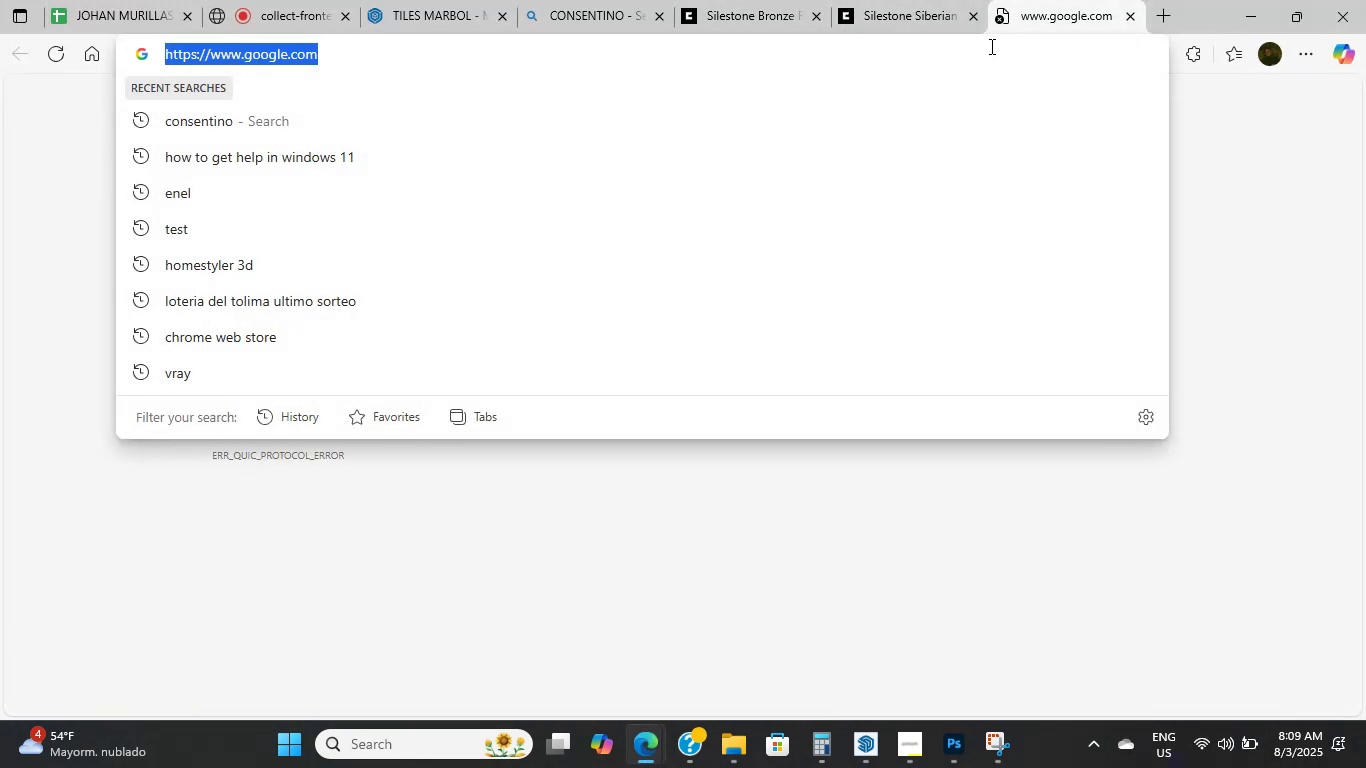 
key(G)
 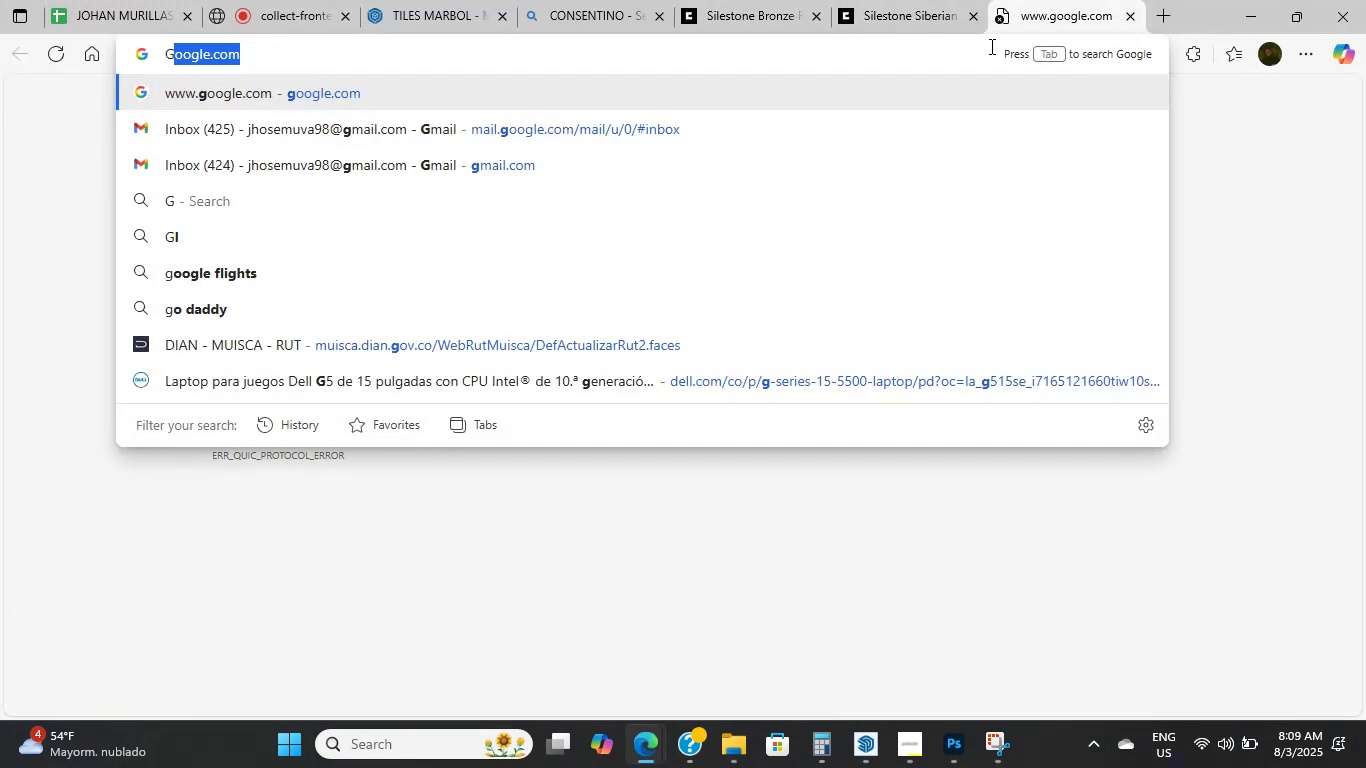 
key(Enter)
 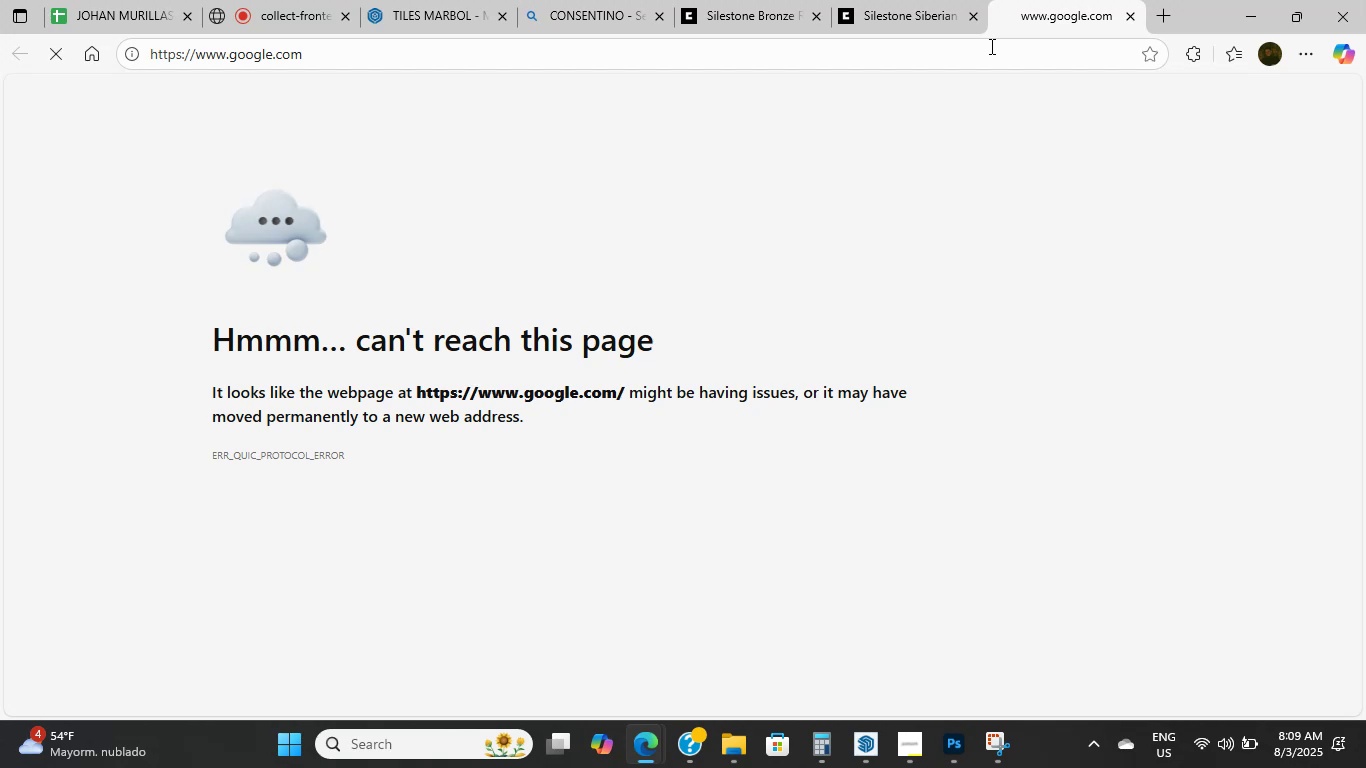 
wait(7.0)
 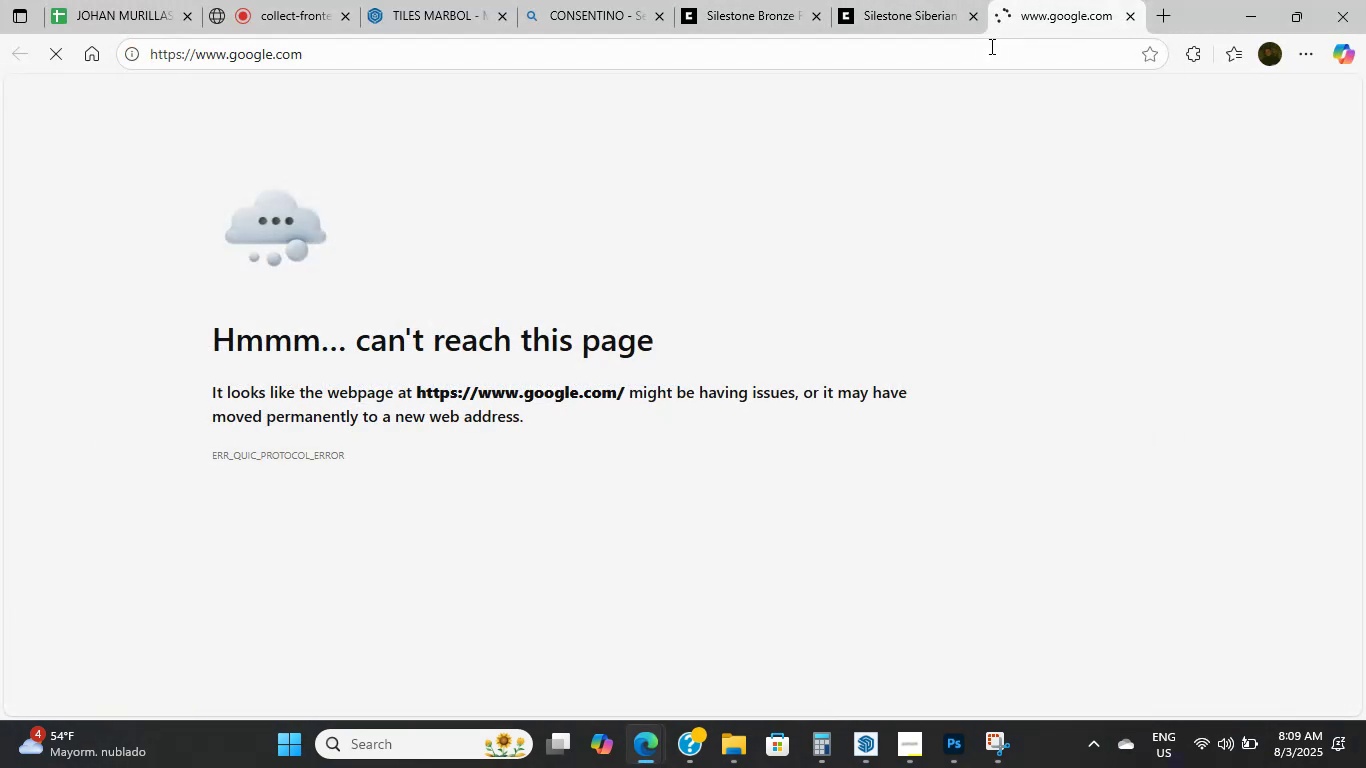 
left_click([289, 0])
 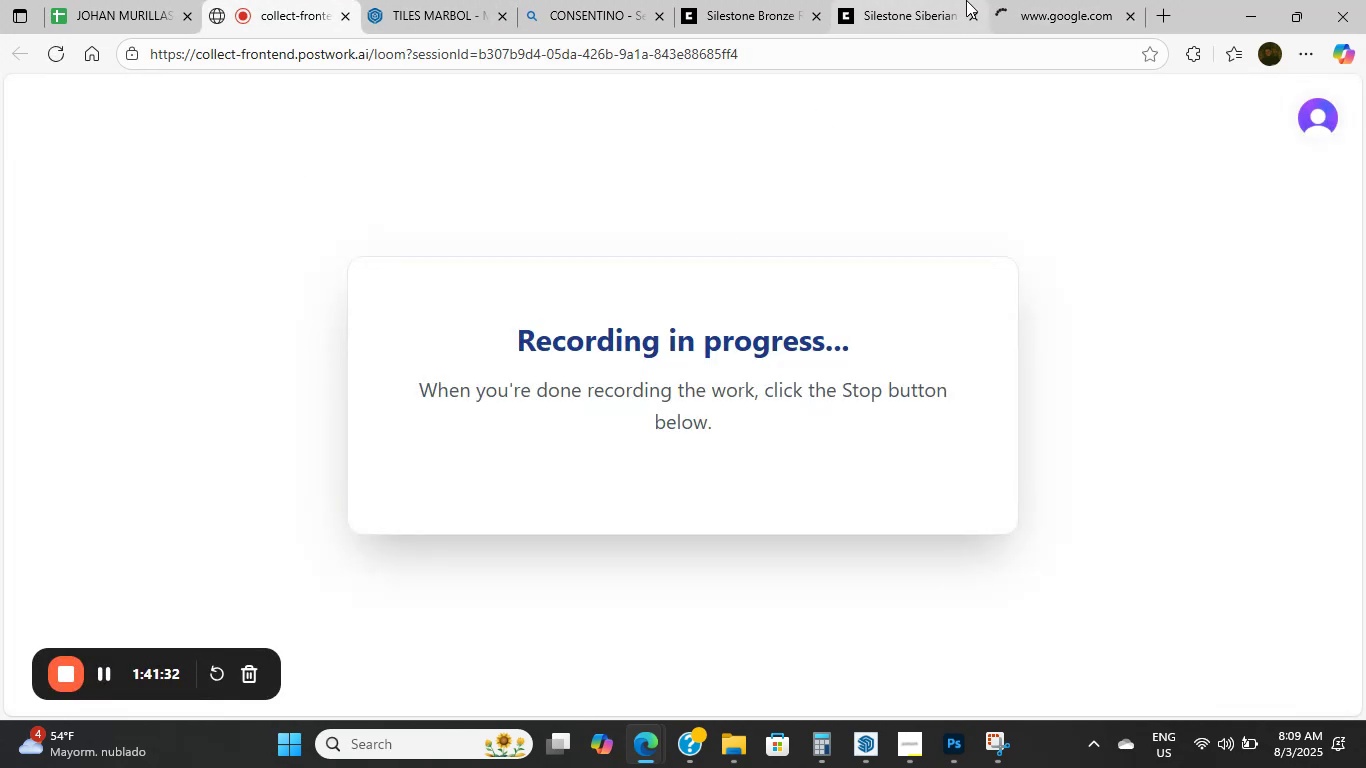 
left_click([1049, 0])
 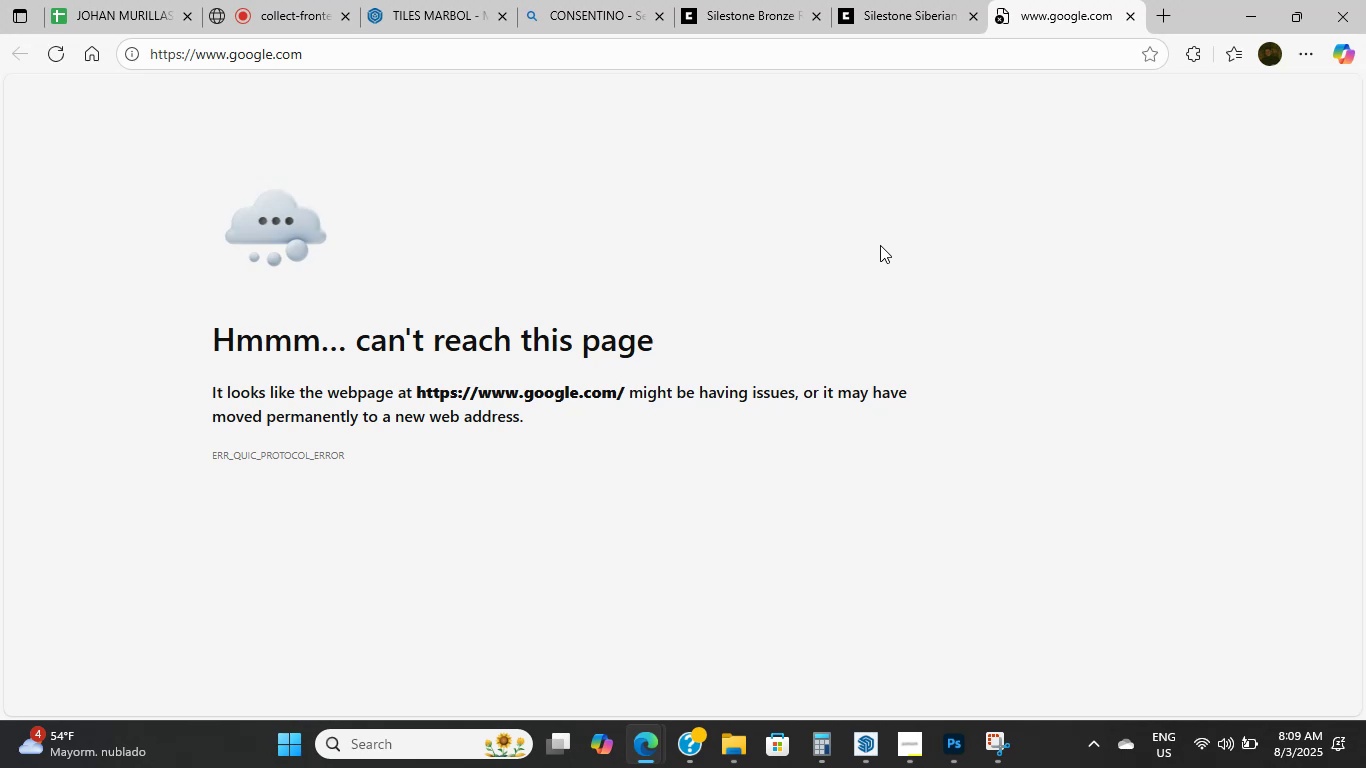 
wait(17.56)
 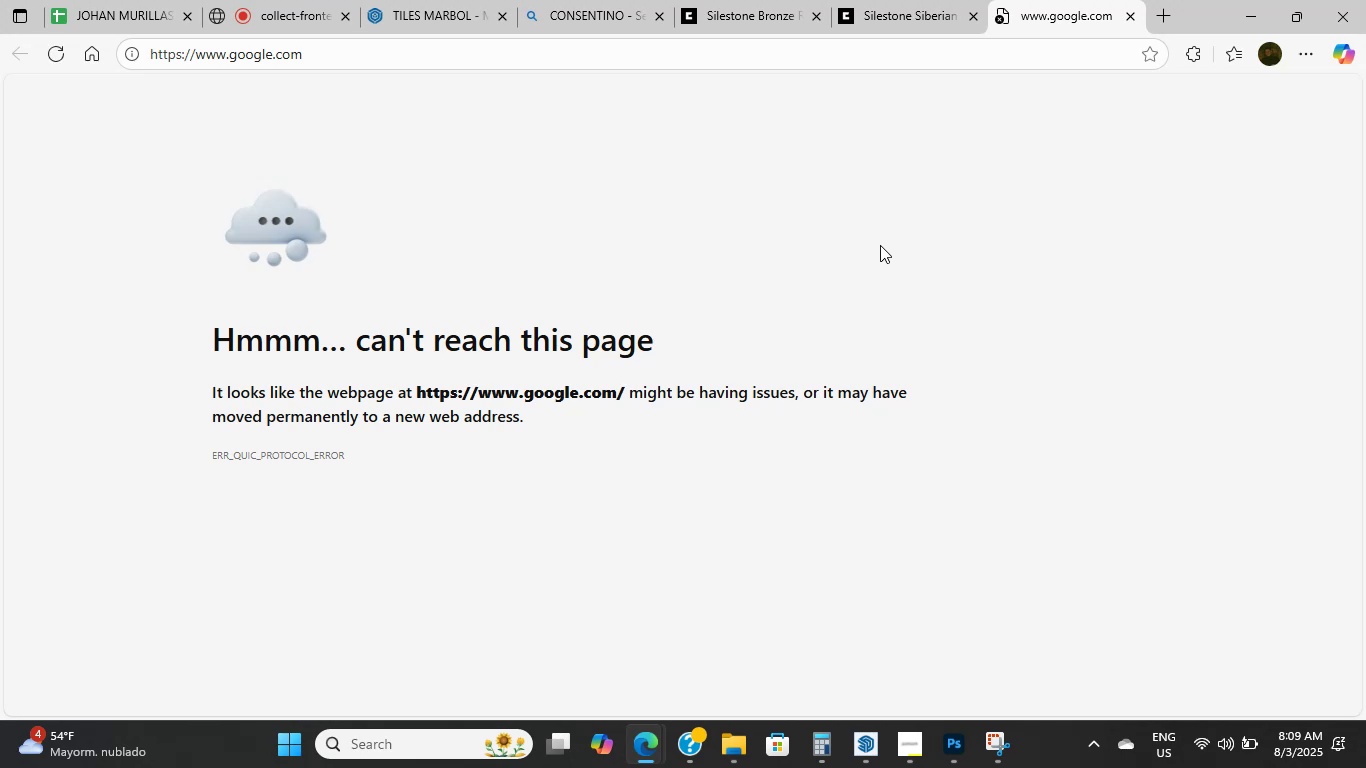 
left_click([697, 51])
 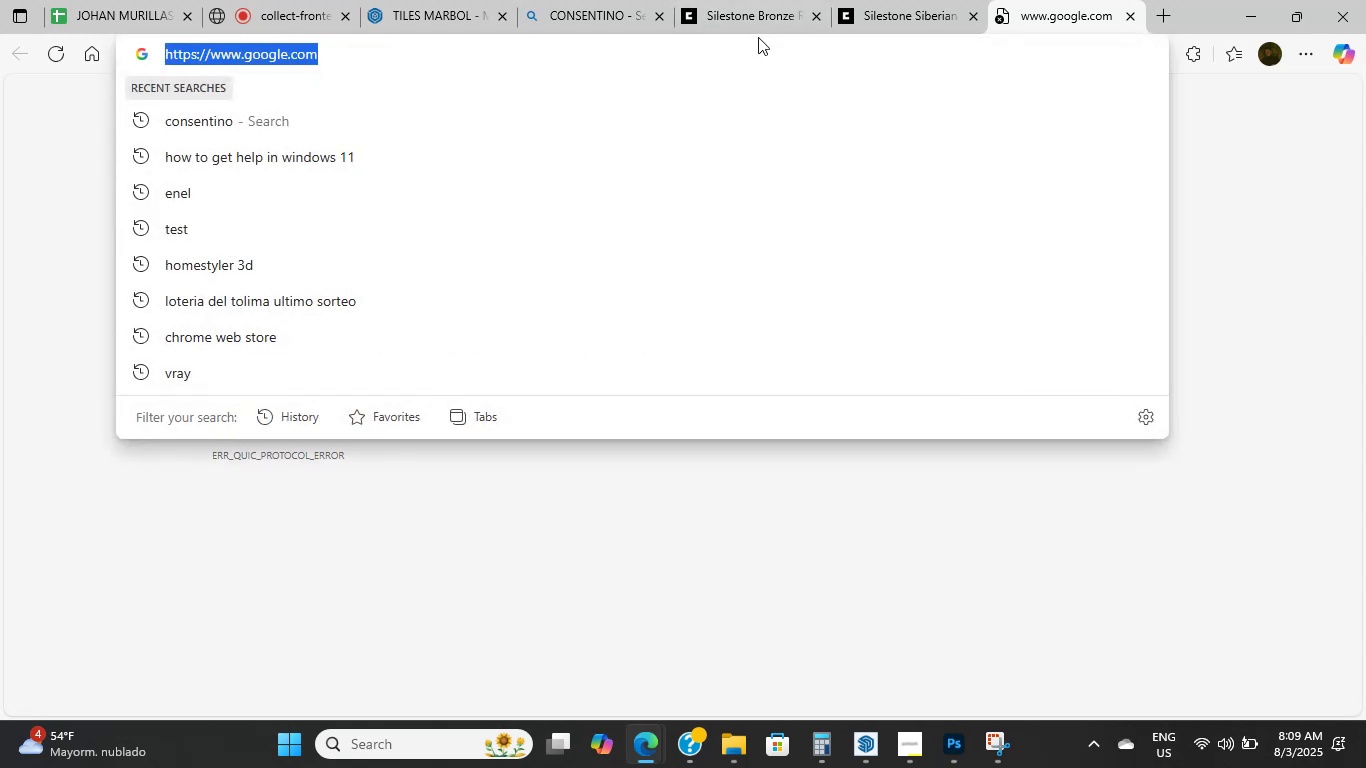 
key(Enter)
 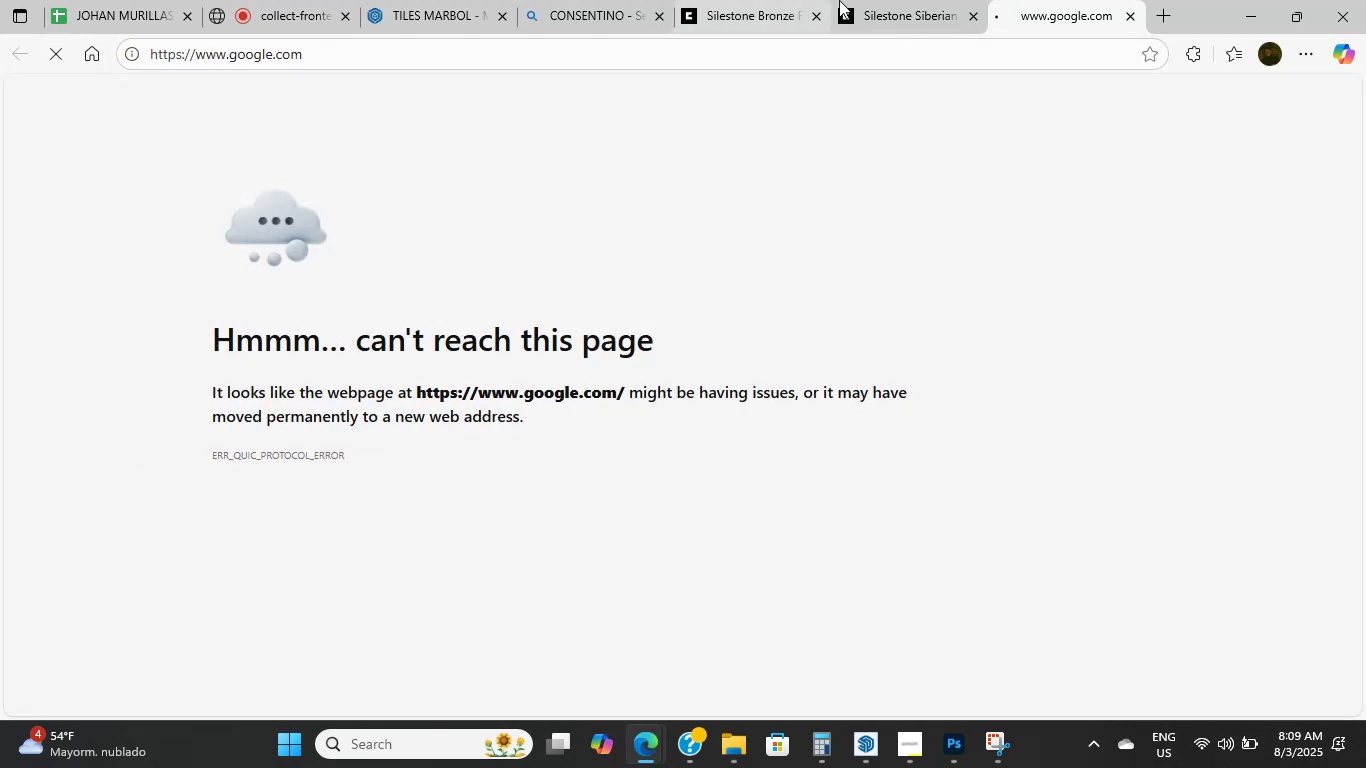 
wait(7.17)
 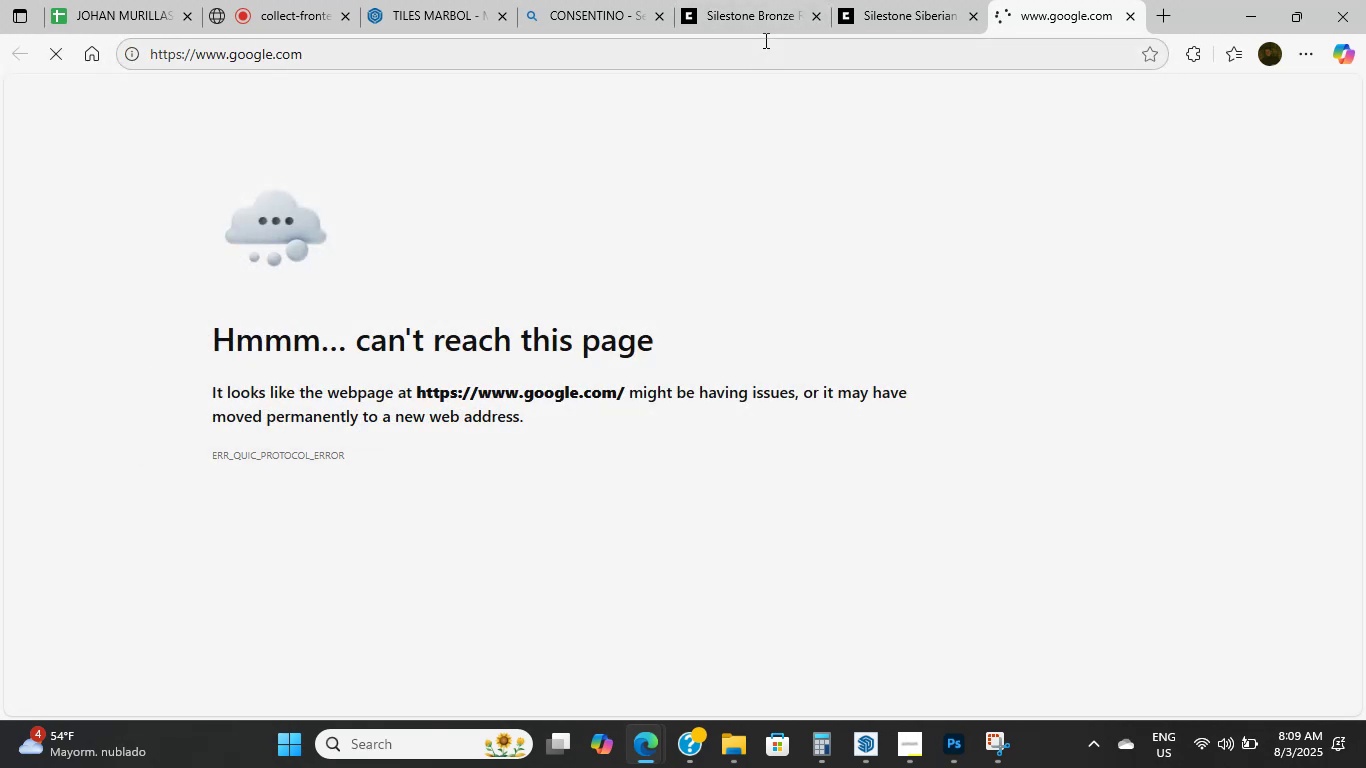 
scroll: coordinate [746, 0], scroll_direction: down, amount: 6.0
 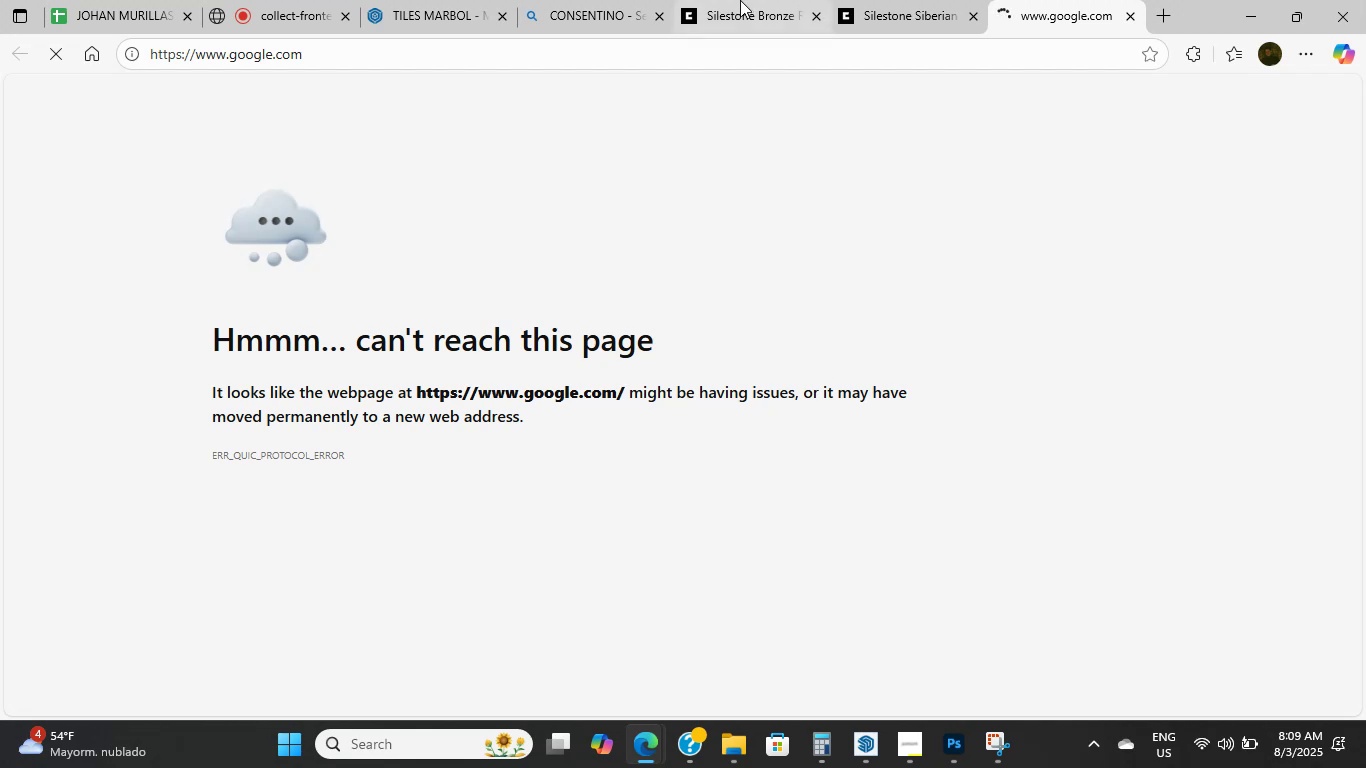 
left_click([740, 0])
 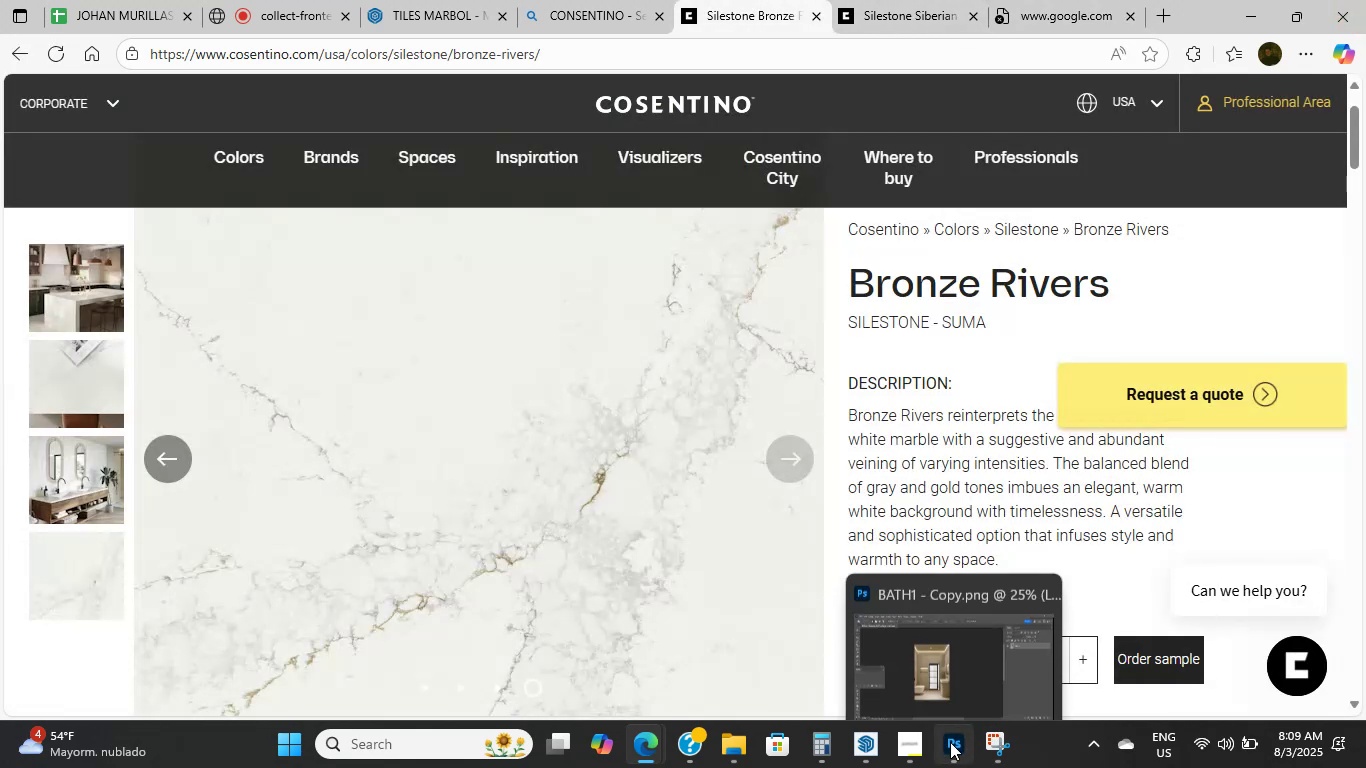 
left_click([951, 743])
 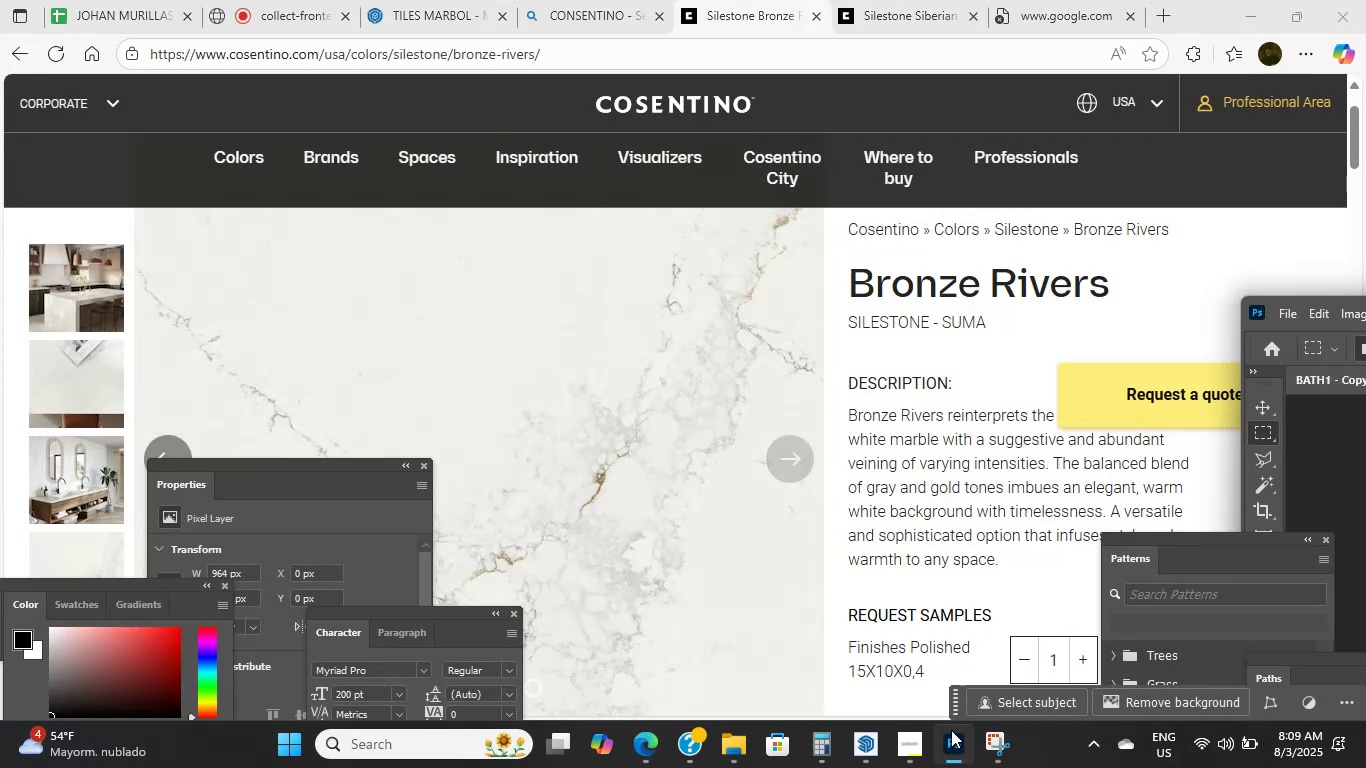 
scroll: coordinate [657, 452], scroll_direction: none, amount: 0.0
 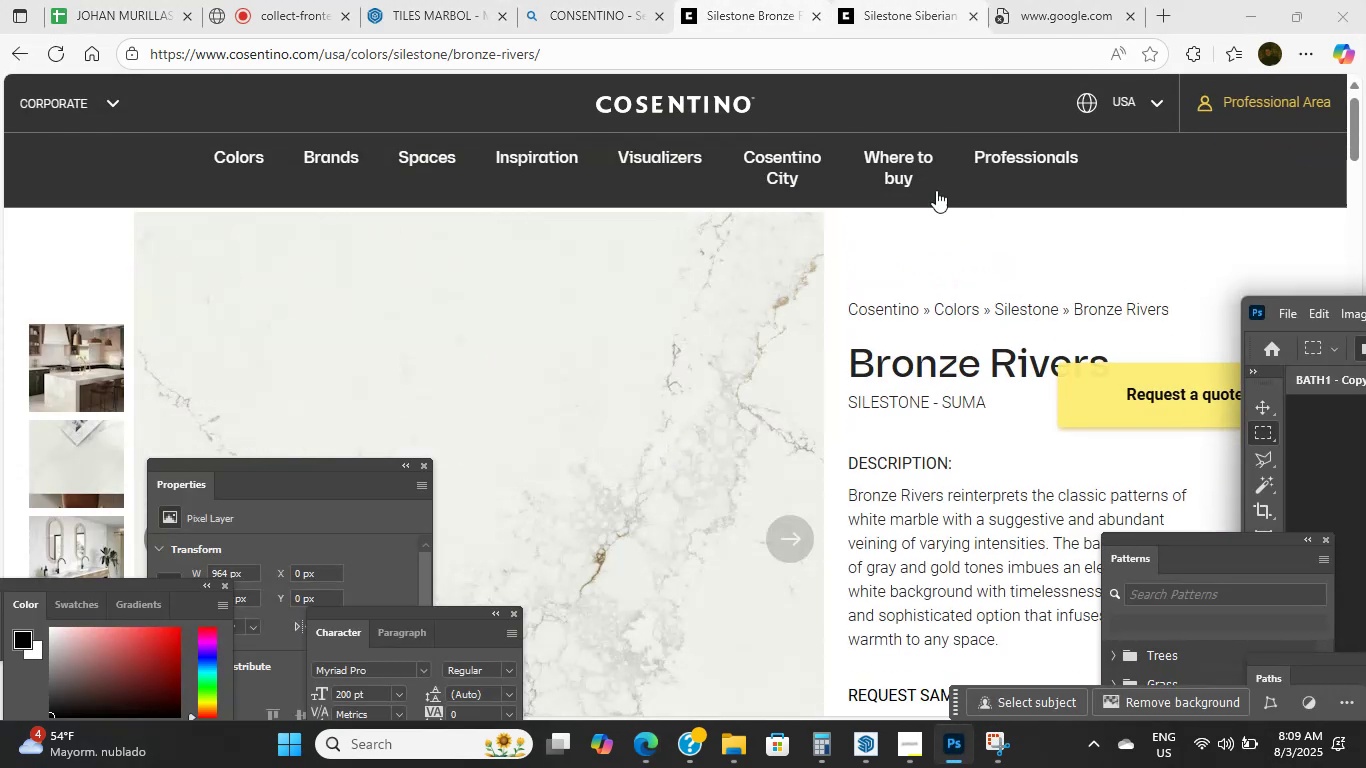 
left_click([1068, 0])
 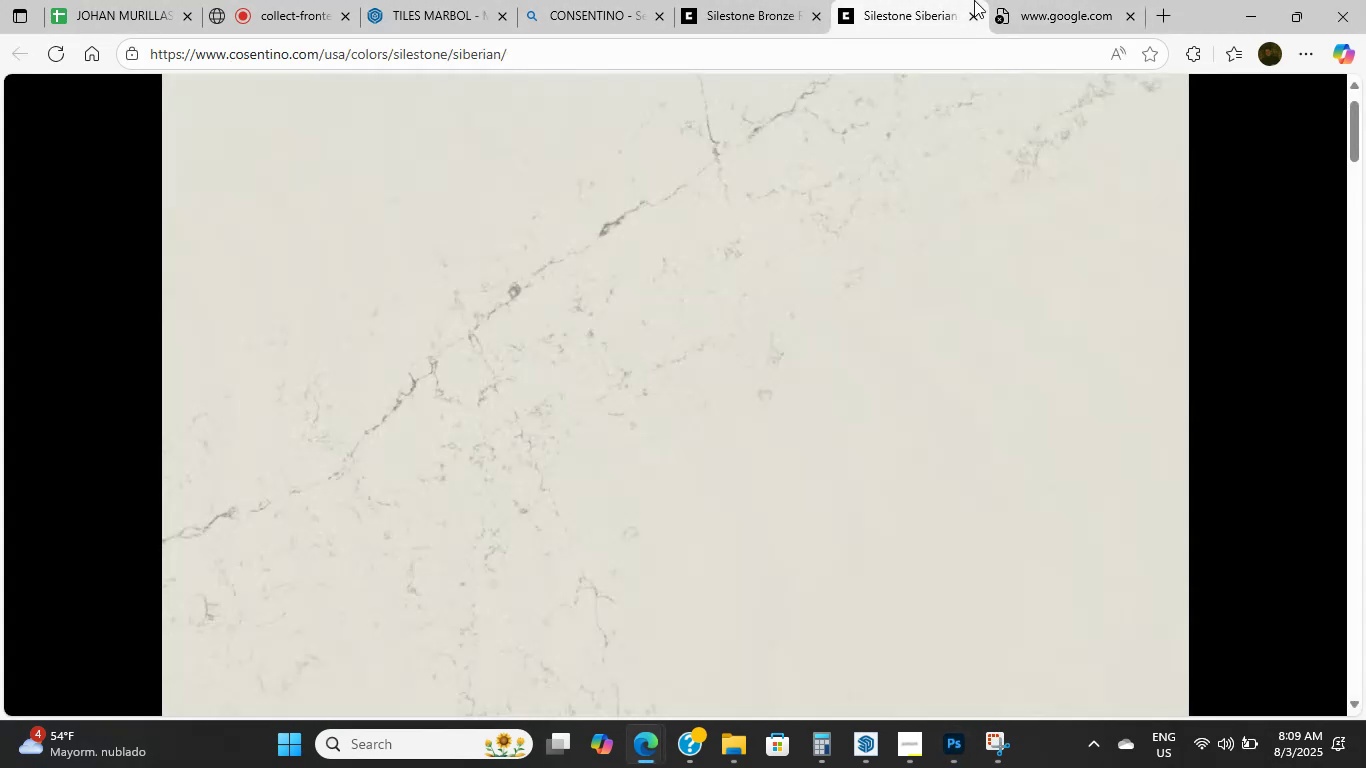 
double_click([1142, 0])
 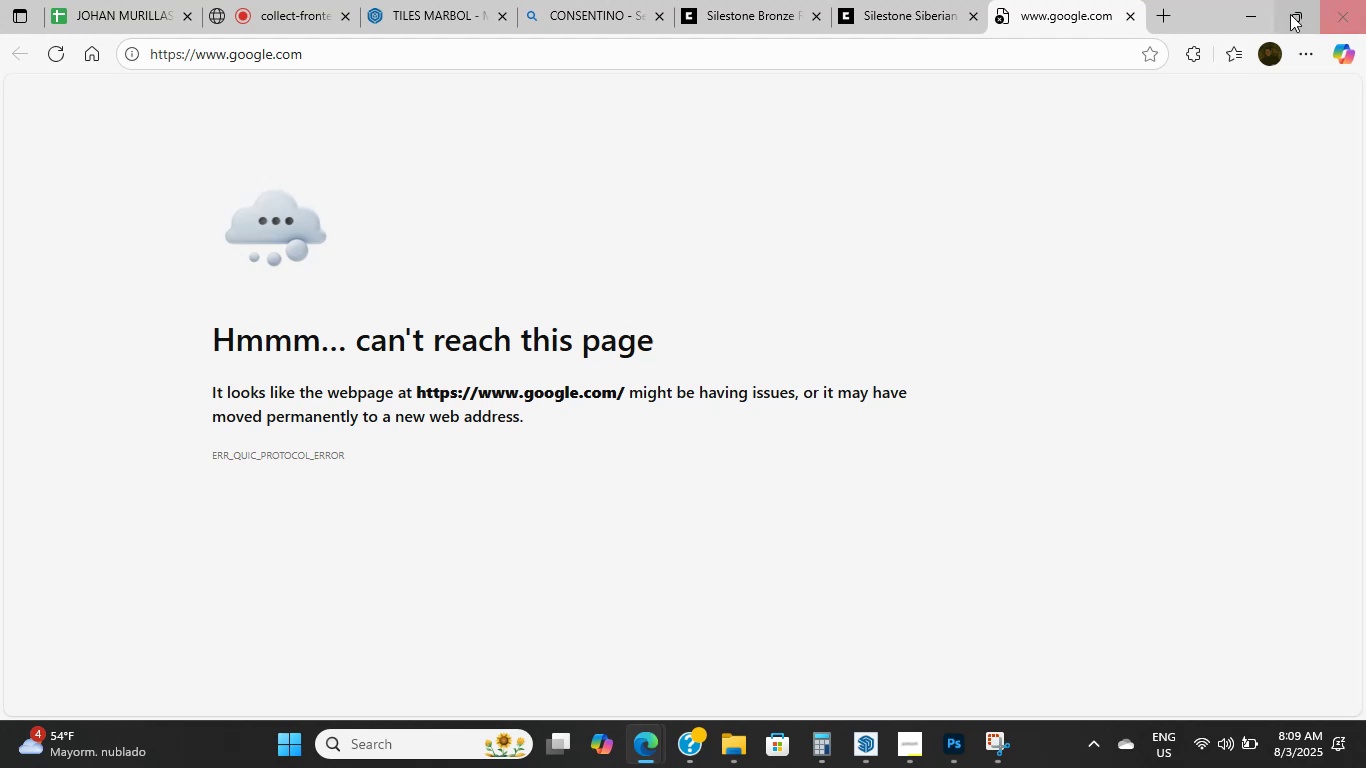 
left_click([1247, 10])
 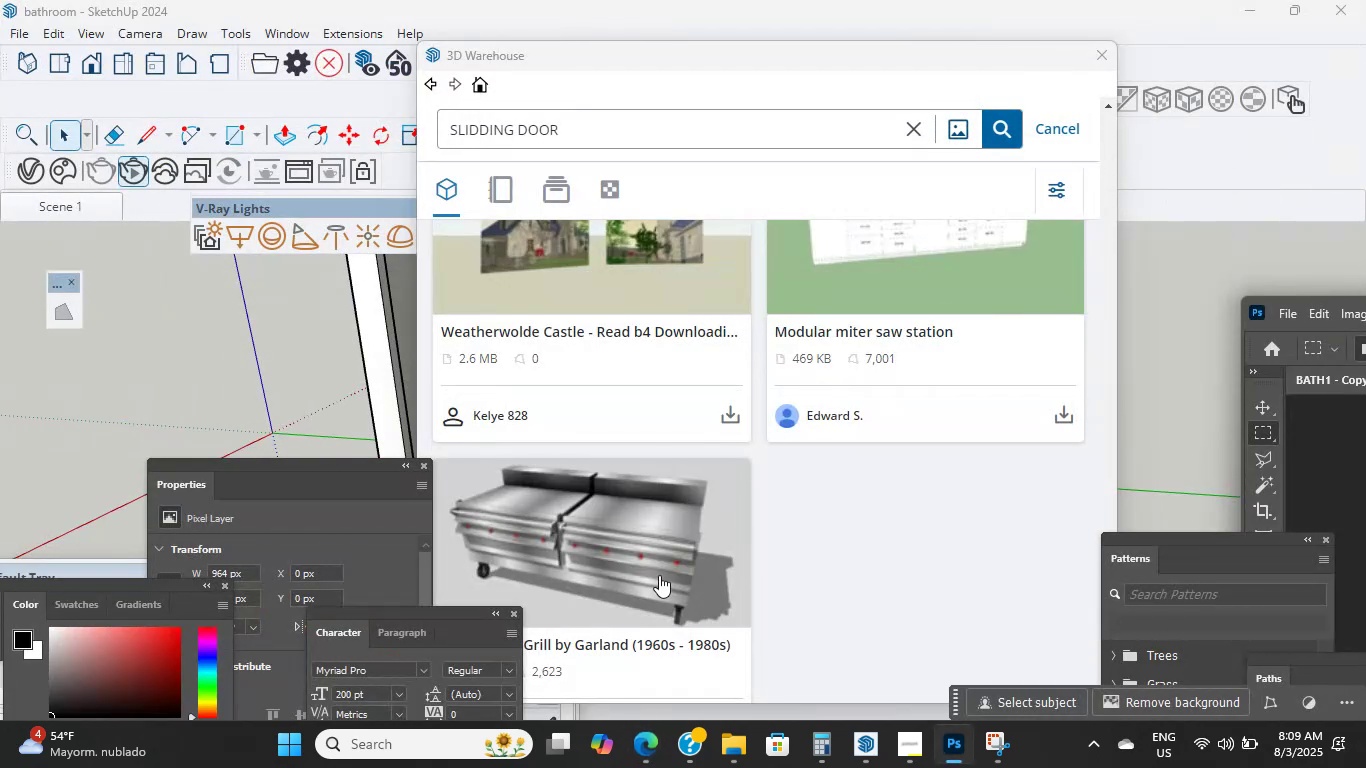 
scroll: coordinate [740, 299], scroll_direction: up, amount: 3.0
 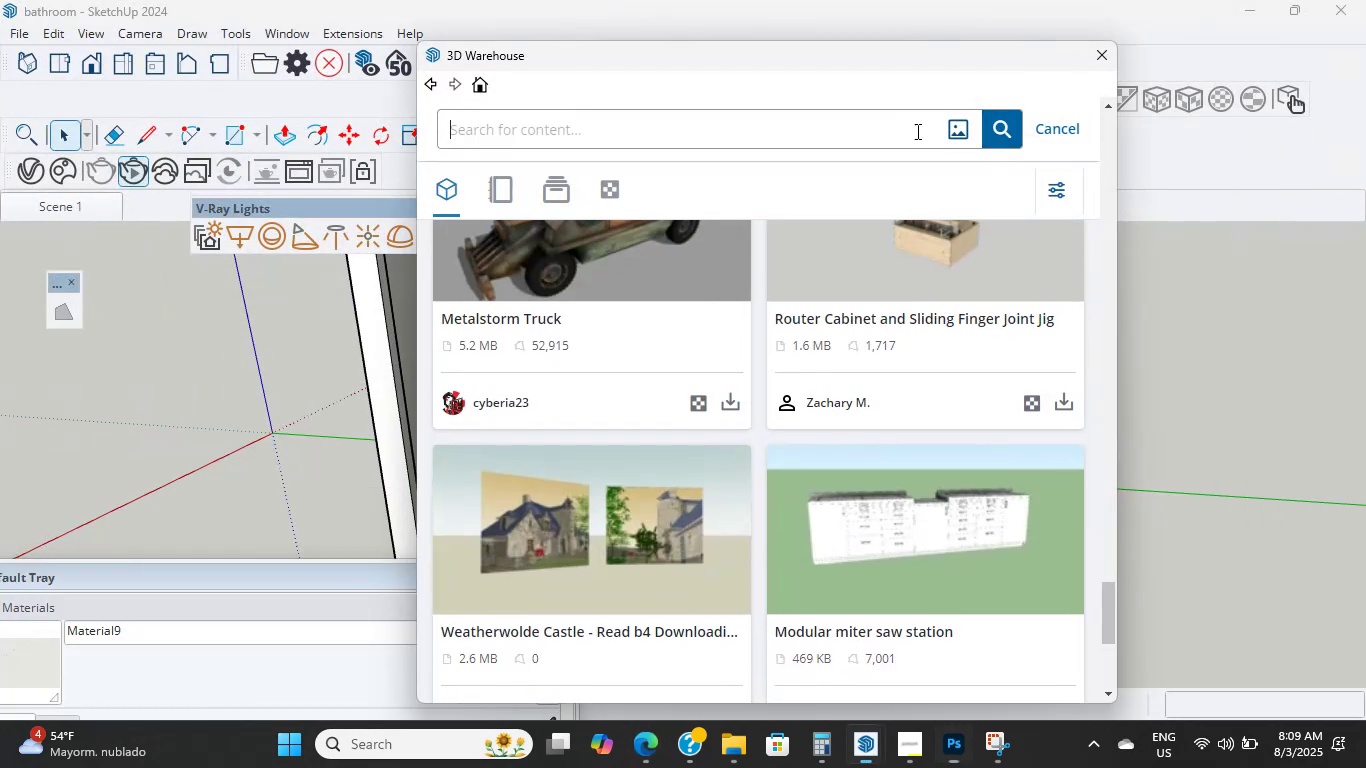 
double_click([858, 141])
 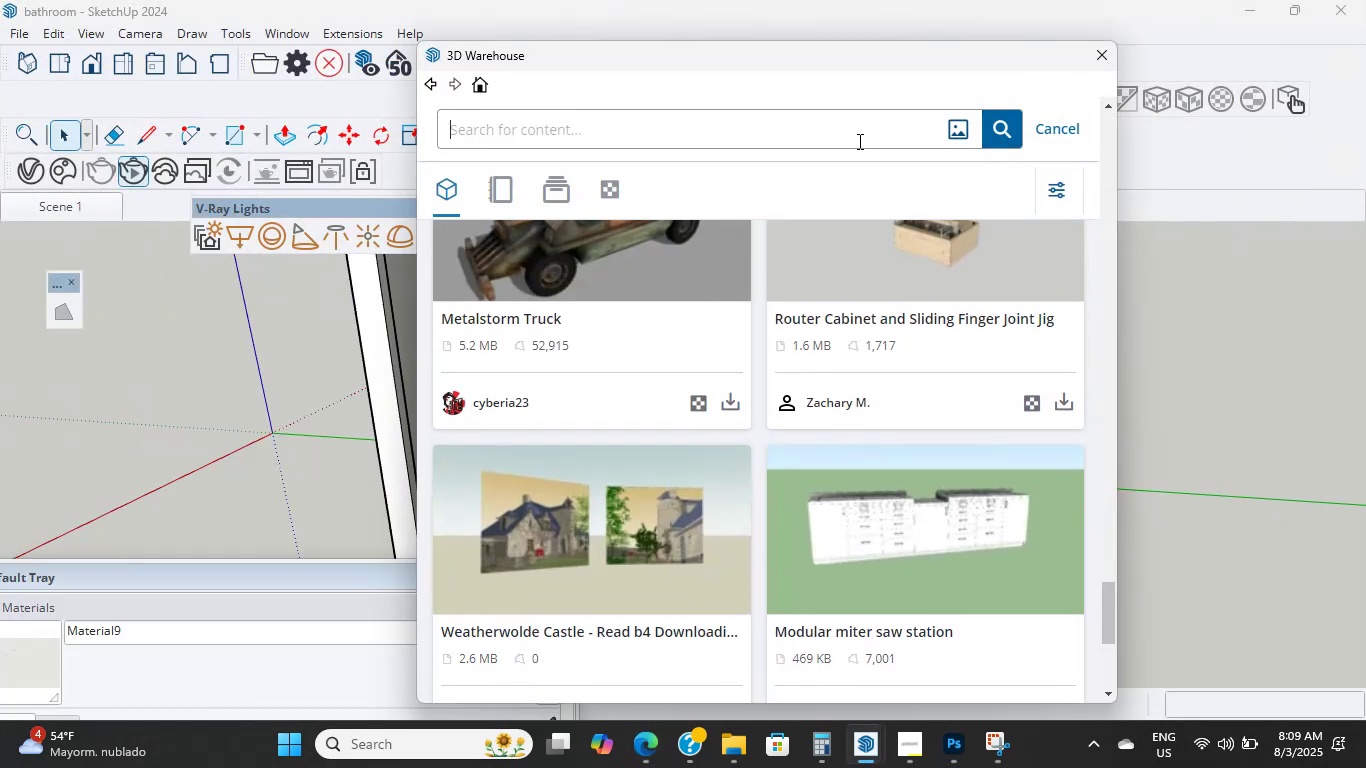 
type(door)
 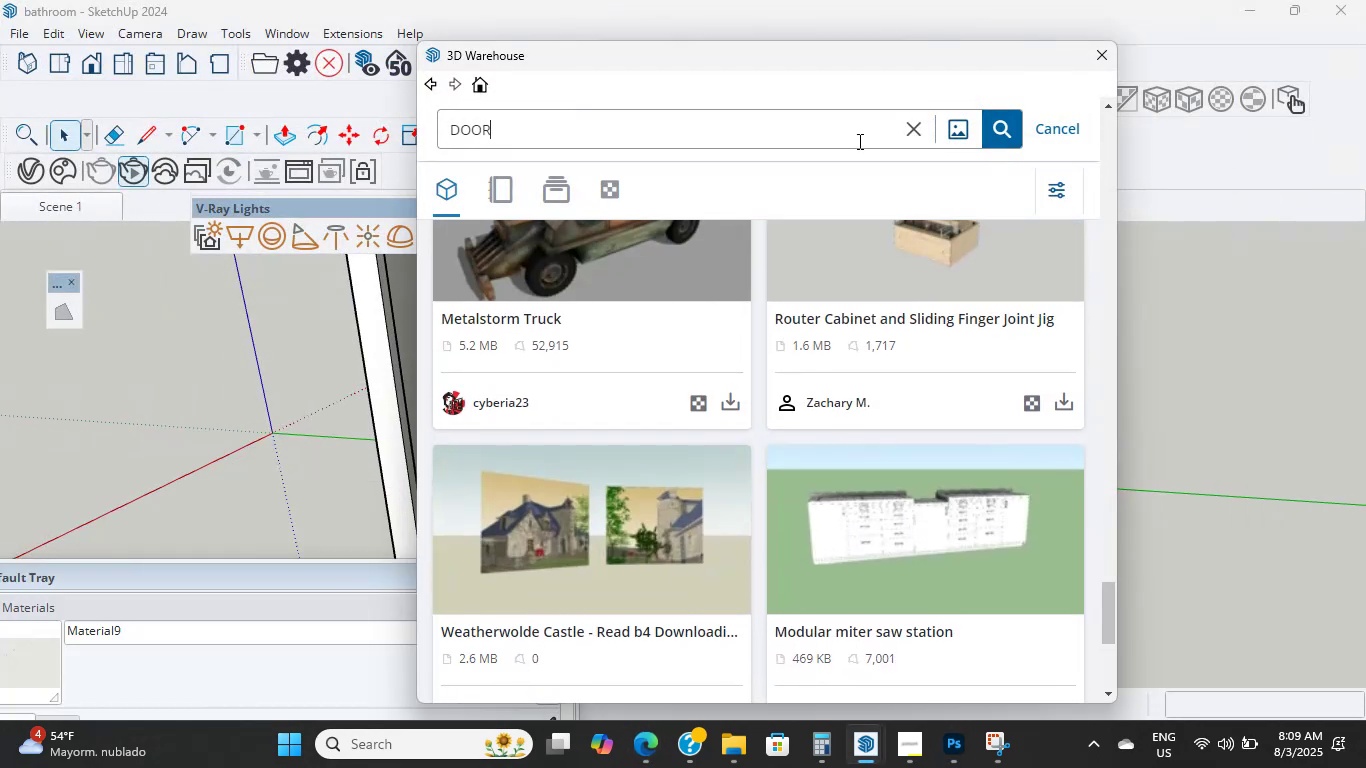 
key(Enter)
 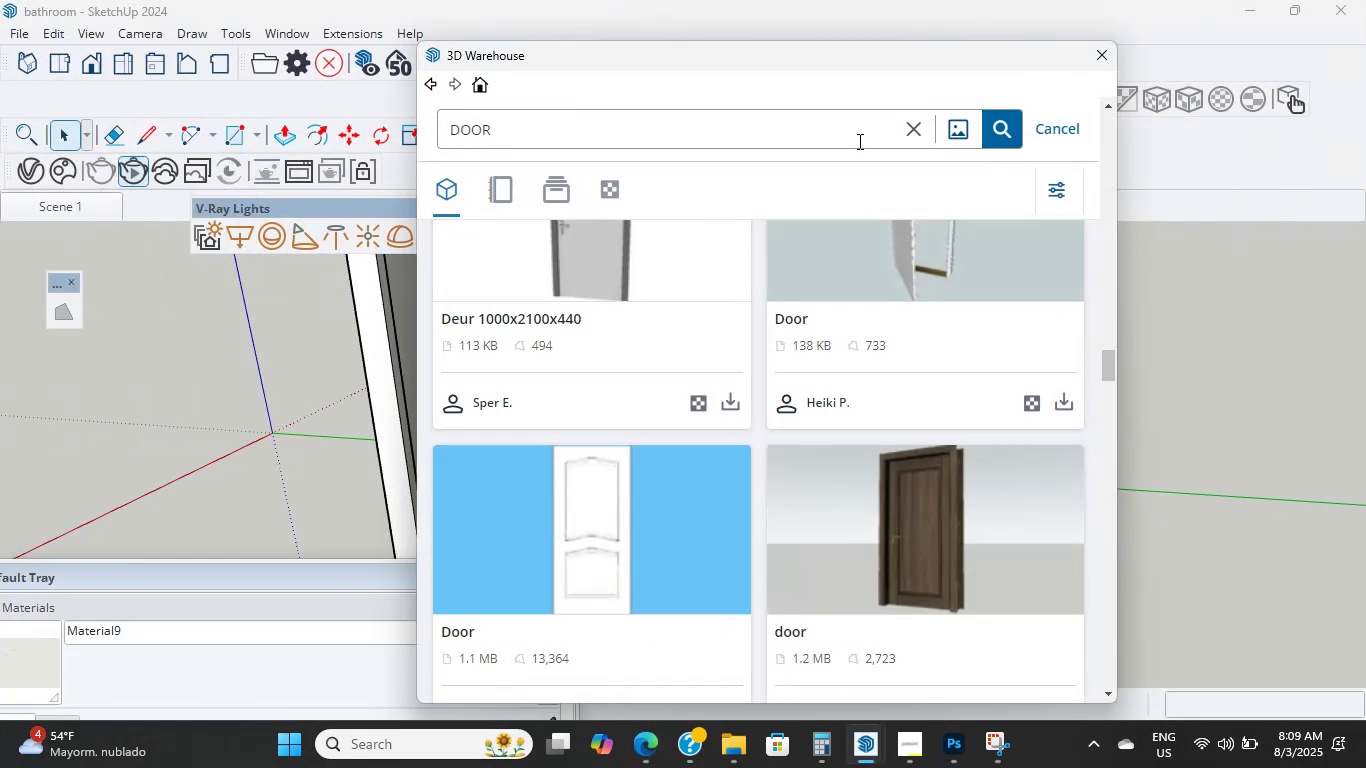 
wait(7.02)
 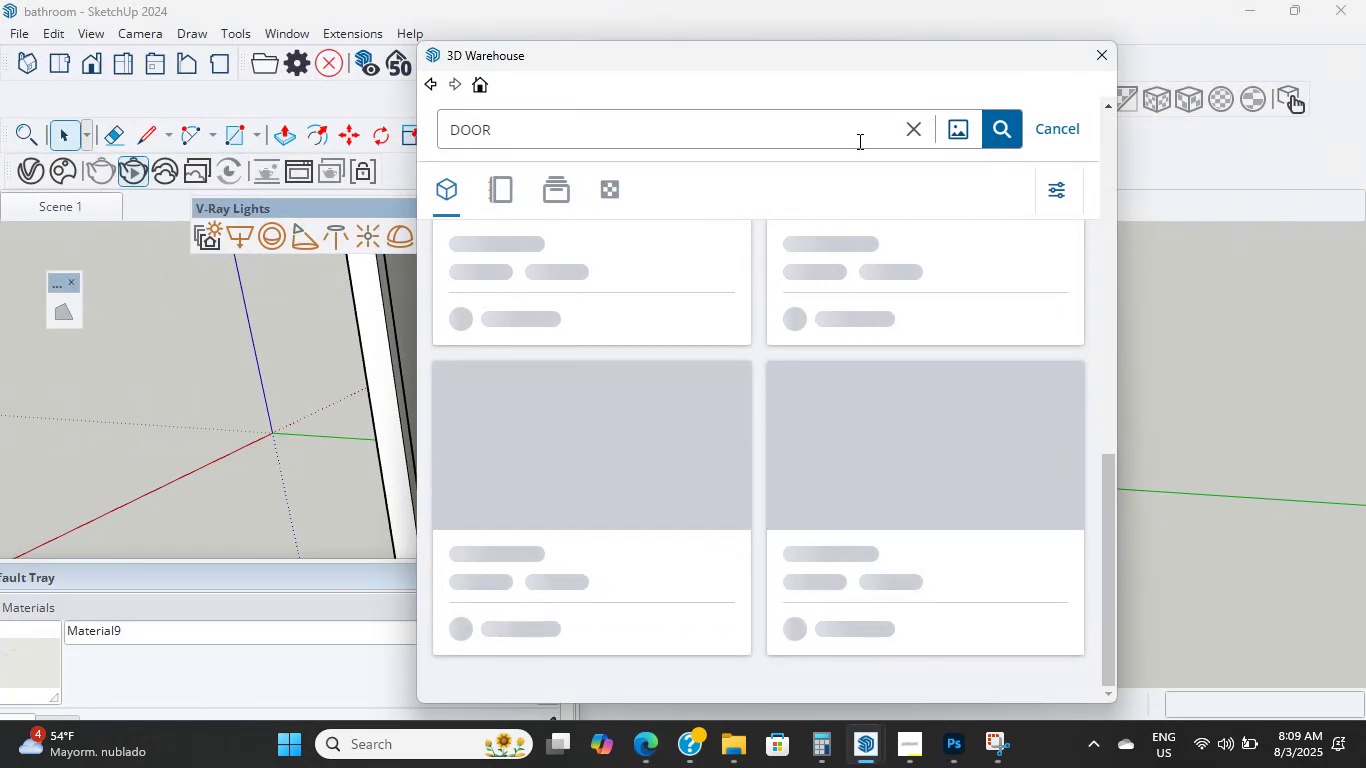 
scroll: coordinate [846, 442], scroll_direction: down, amount: 6.0
 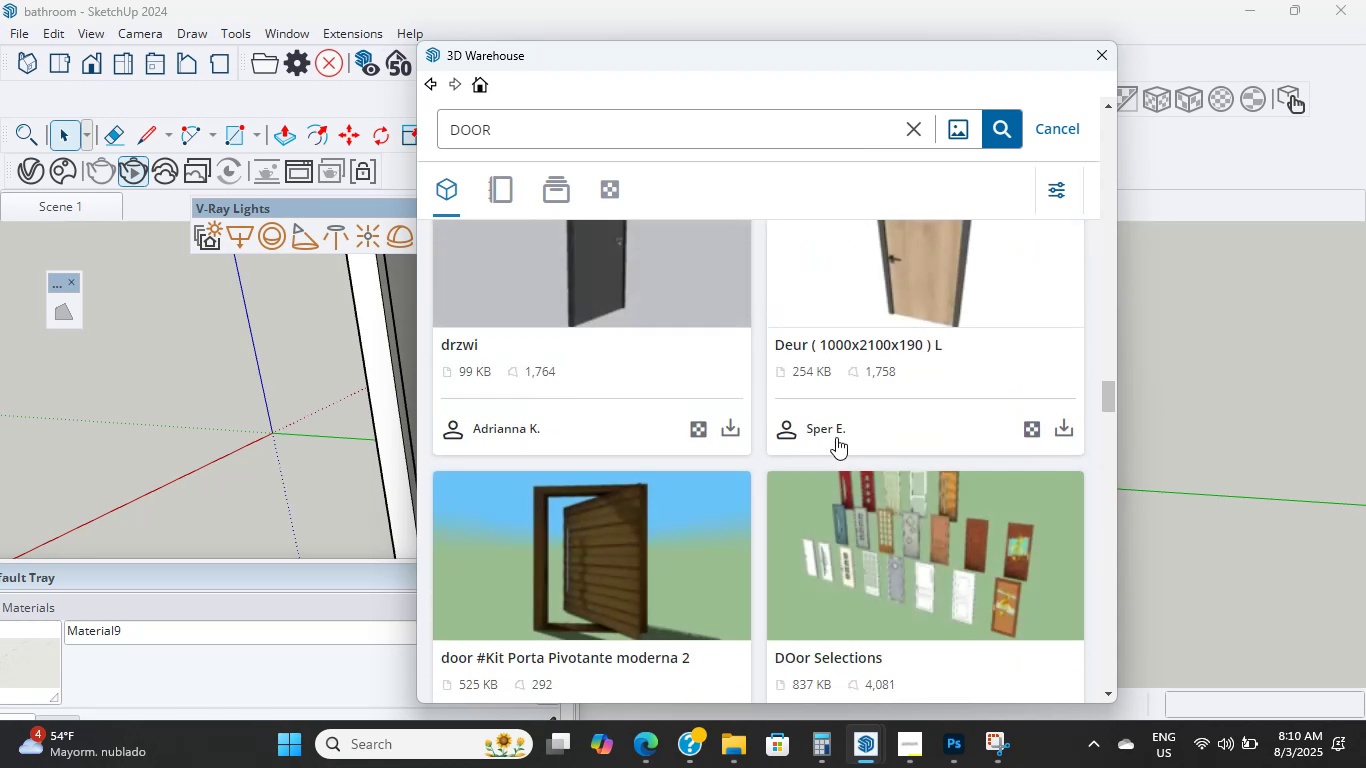 
scroll: coordinate [836, 437], scroll_direction: up, amount: 2.0
 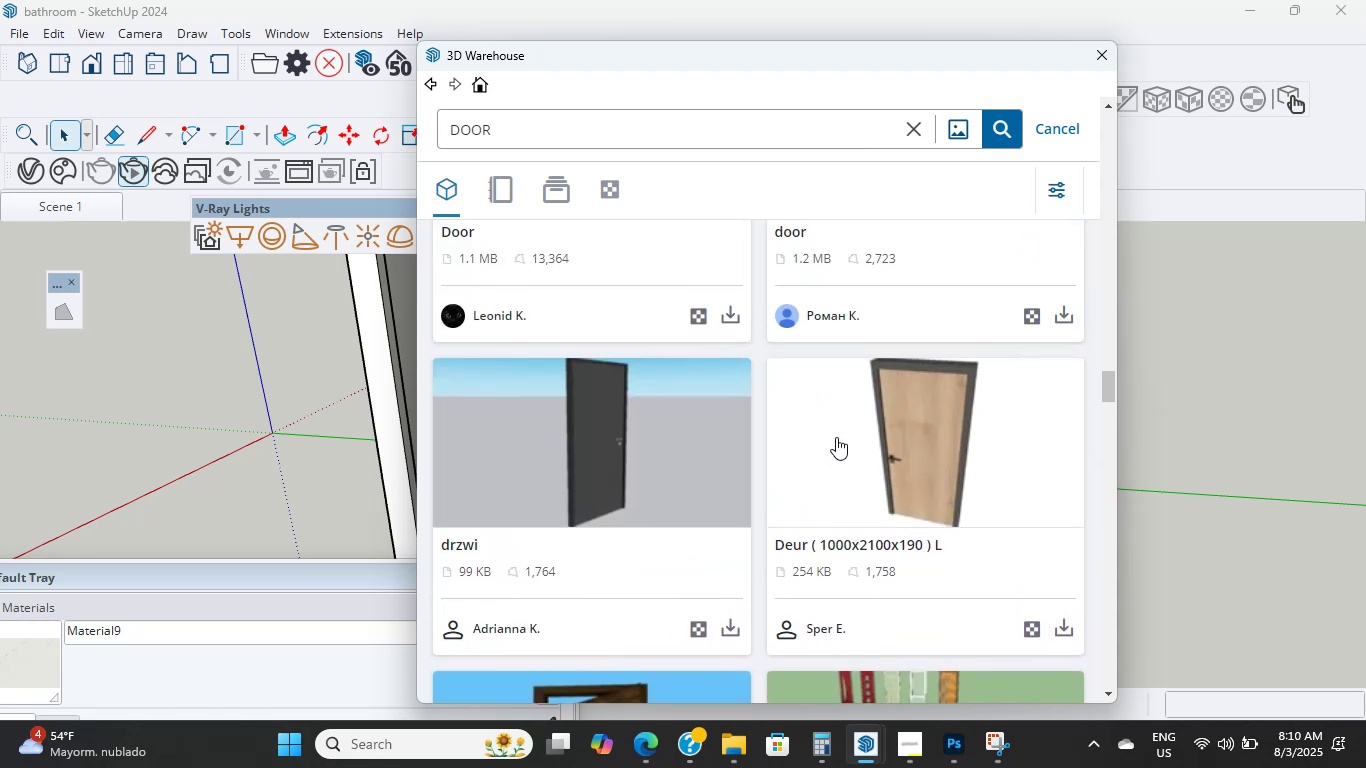 
scroll: coordinate [836, 437], scroll_direction: down, amount: 10.0
 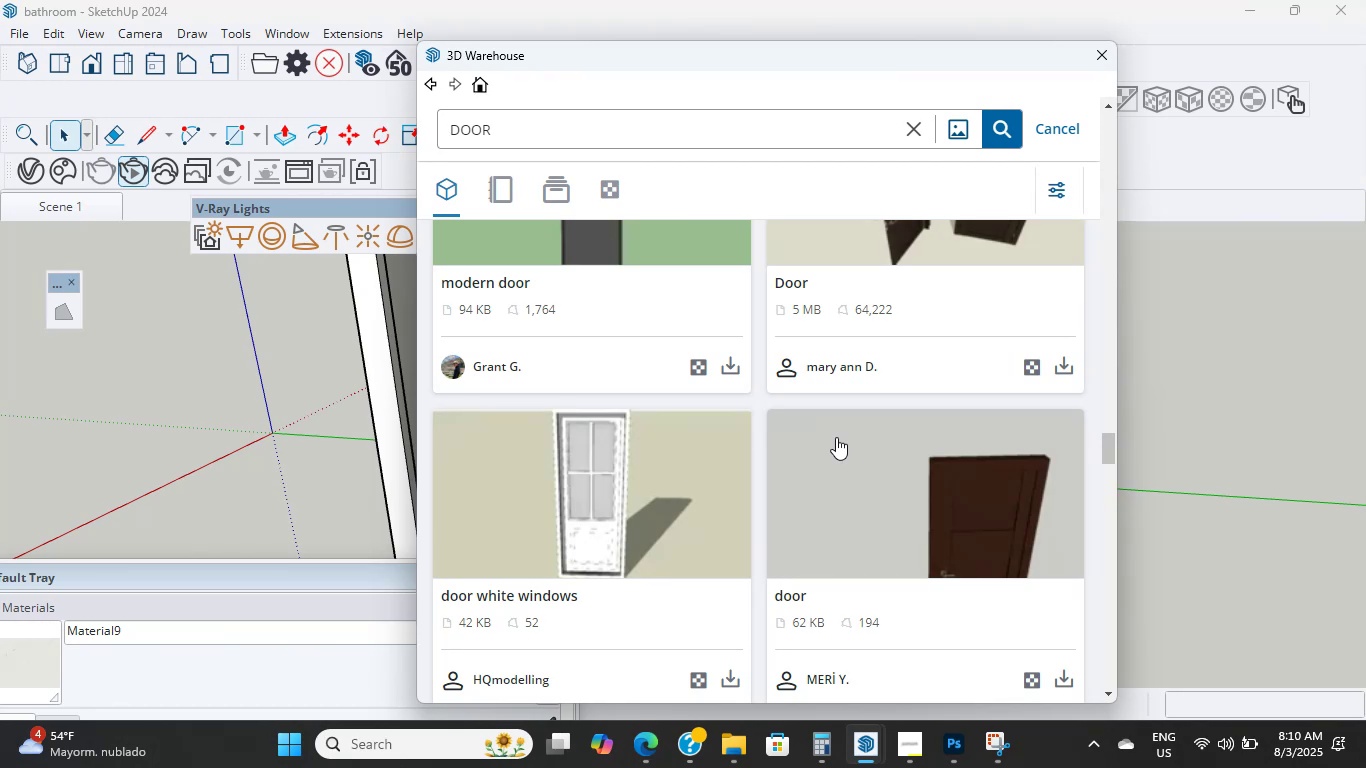 
wait(46.7)
 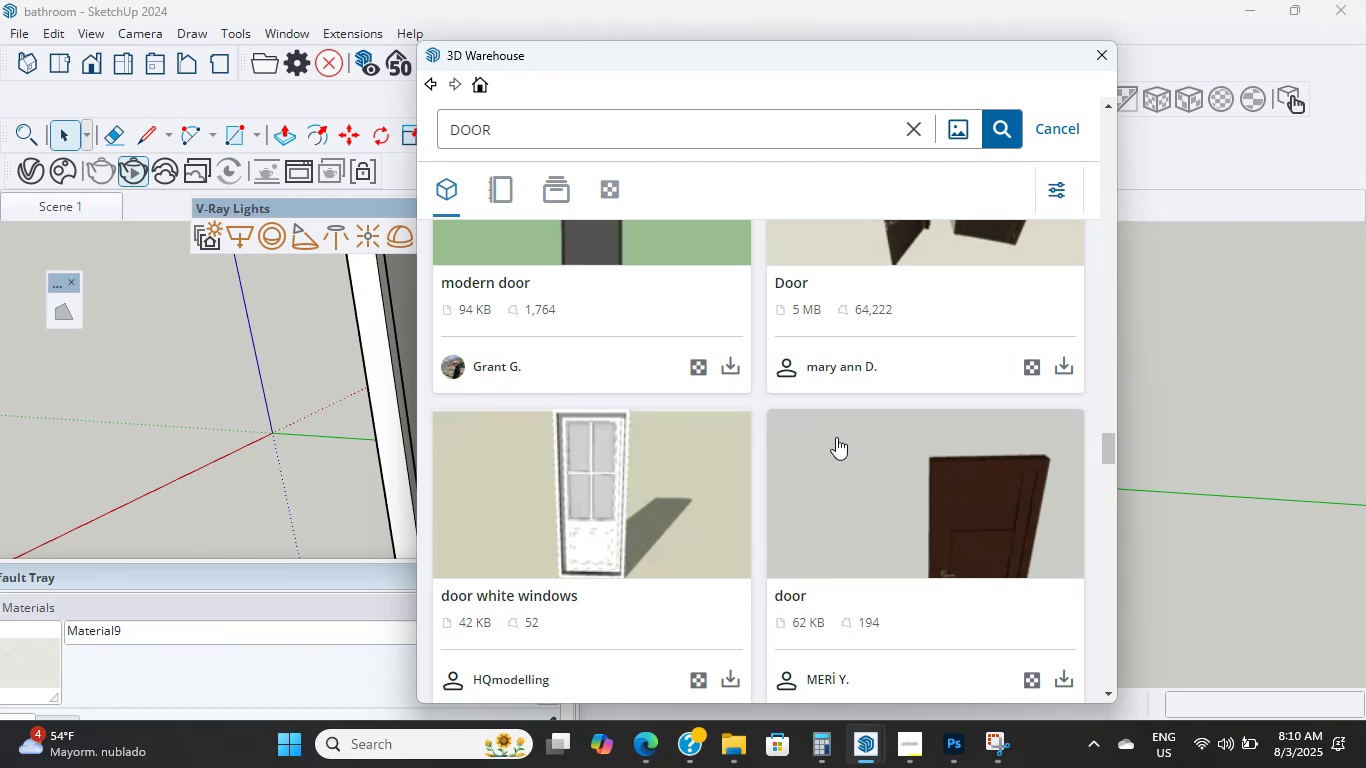 
scroll: coordinate [1064, 282], scroll_direction: down, amount: 8.0
 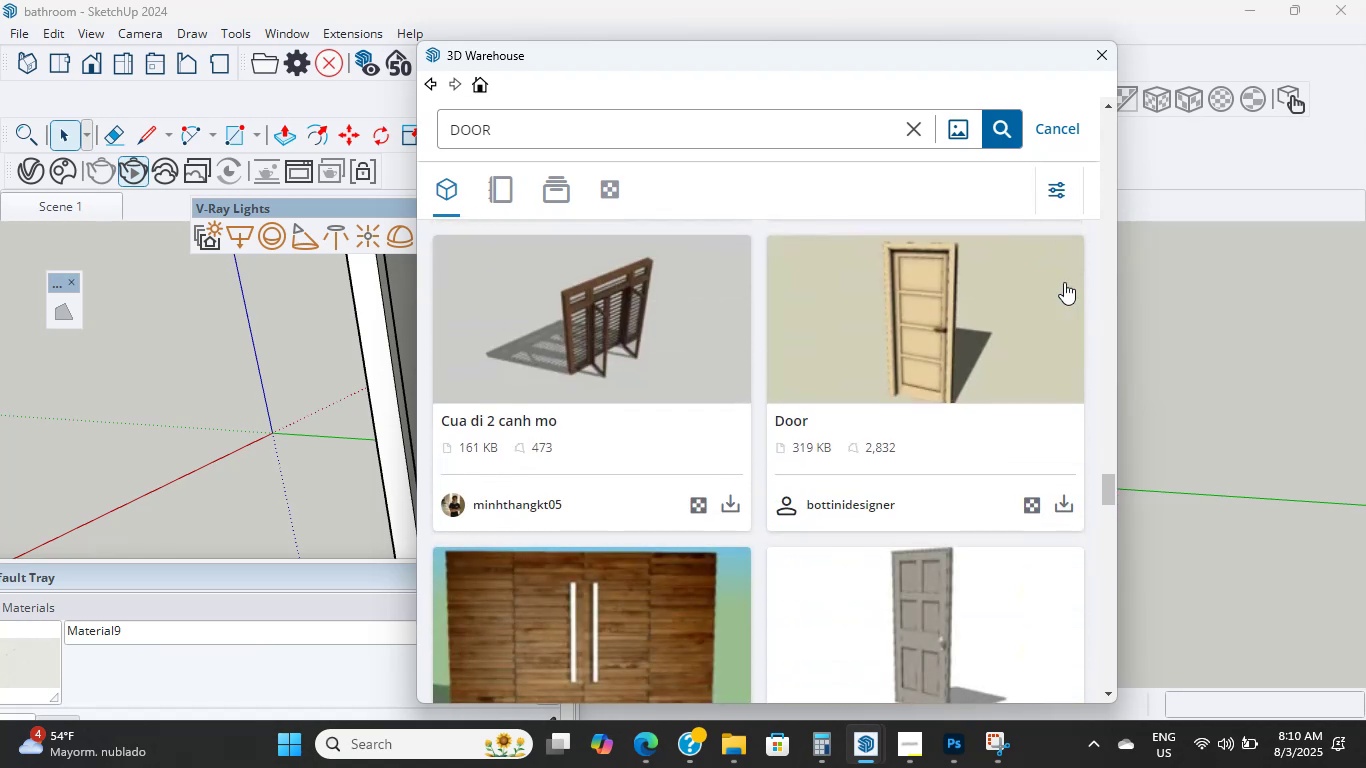 
wait(8.23)
 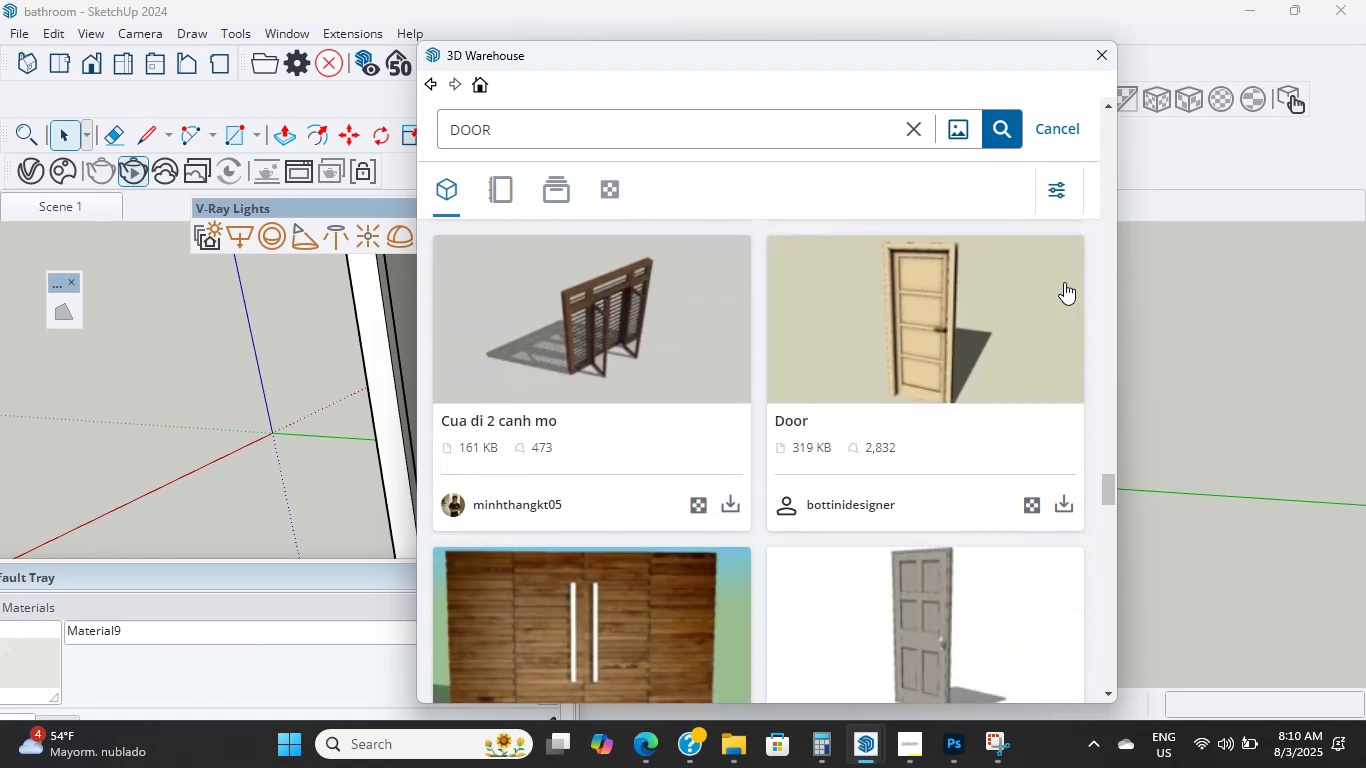 
scroll: coordinate [1064, 282], scroll_direction: up, amount: 1.0
 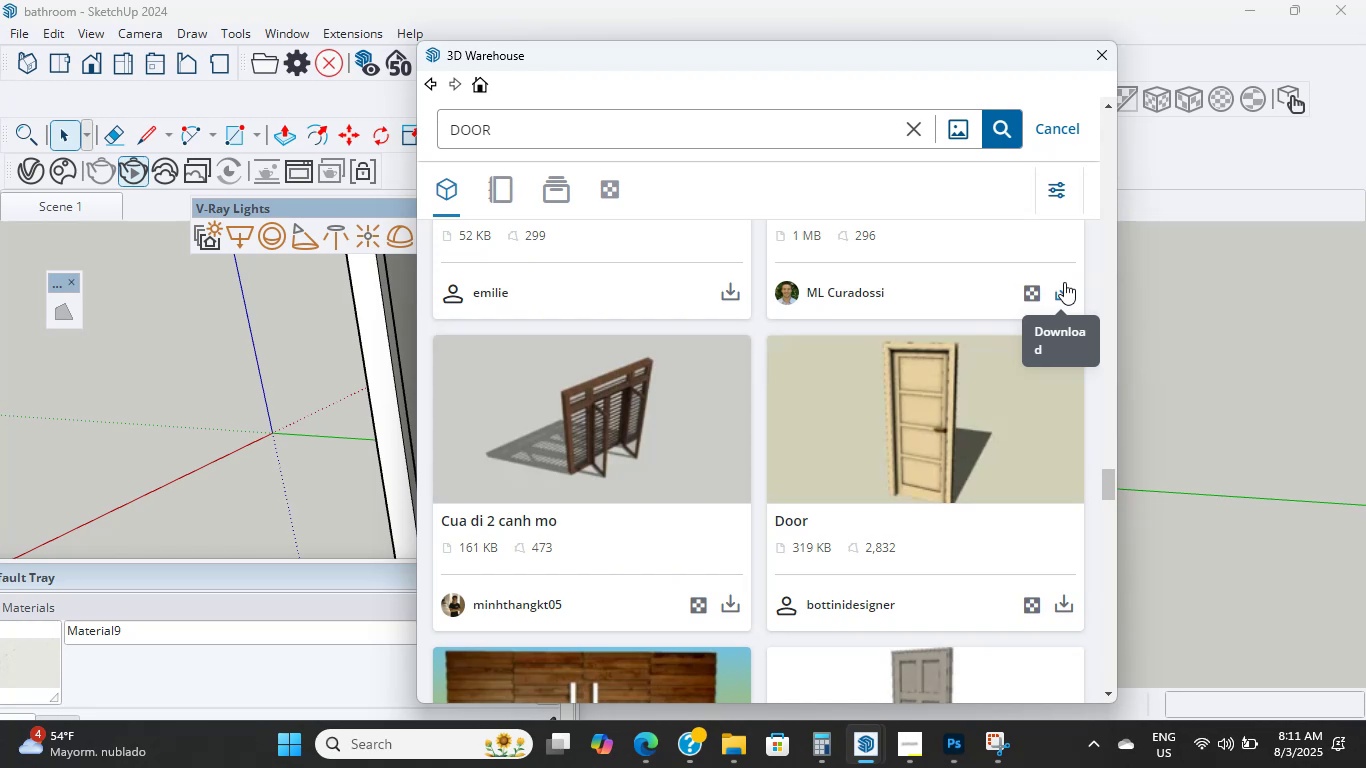 
wait(27.63)
 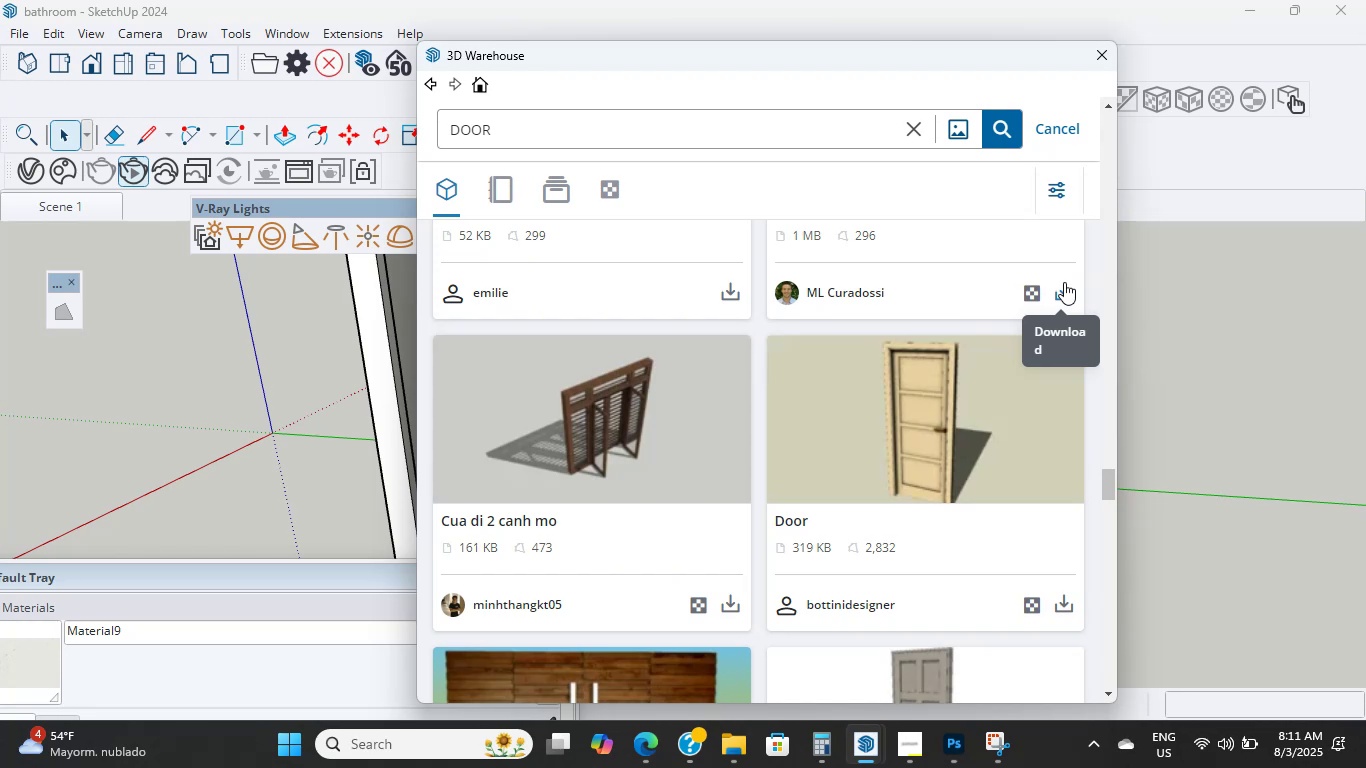 
scroll: coordinate [646, 395], scroll_direction: up, amount: 2.0
 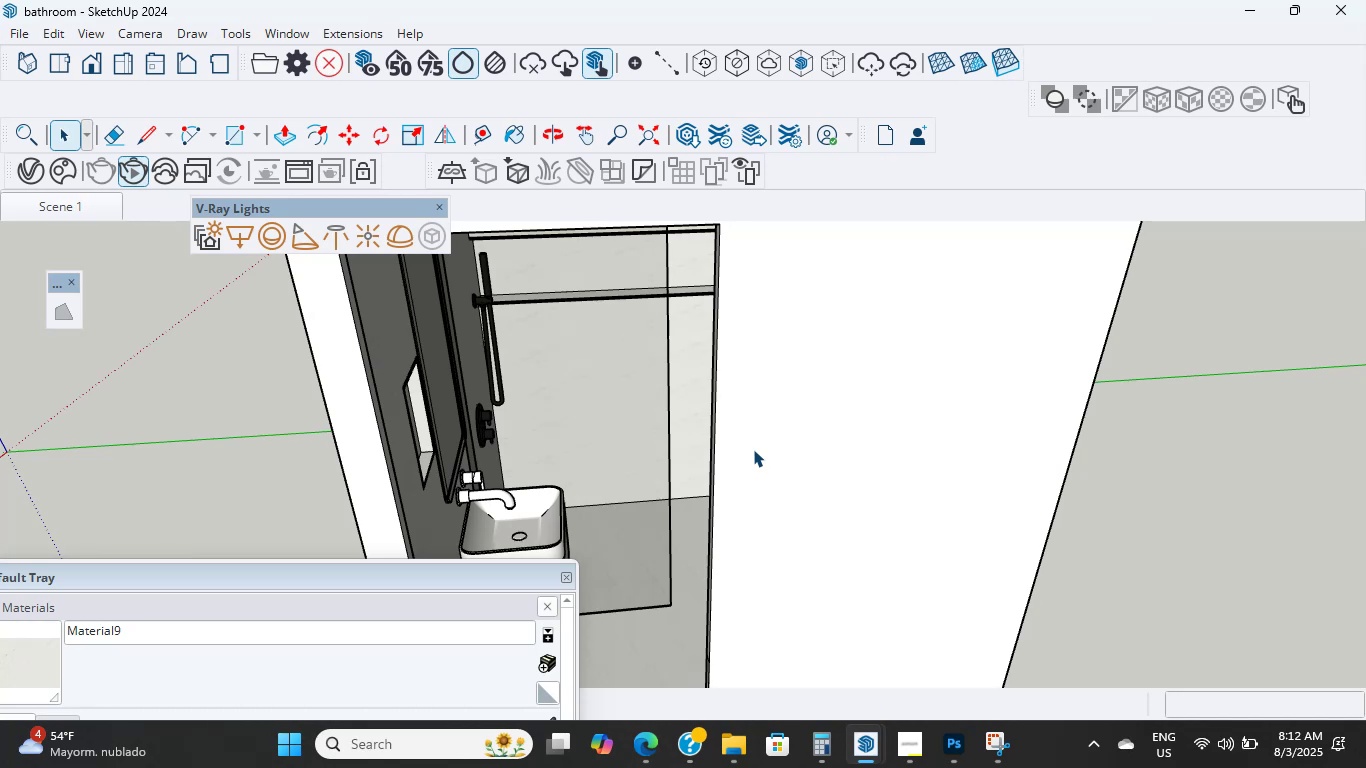 
wait(41.12)
 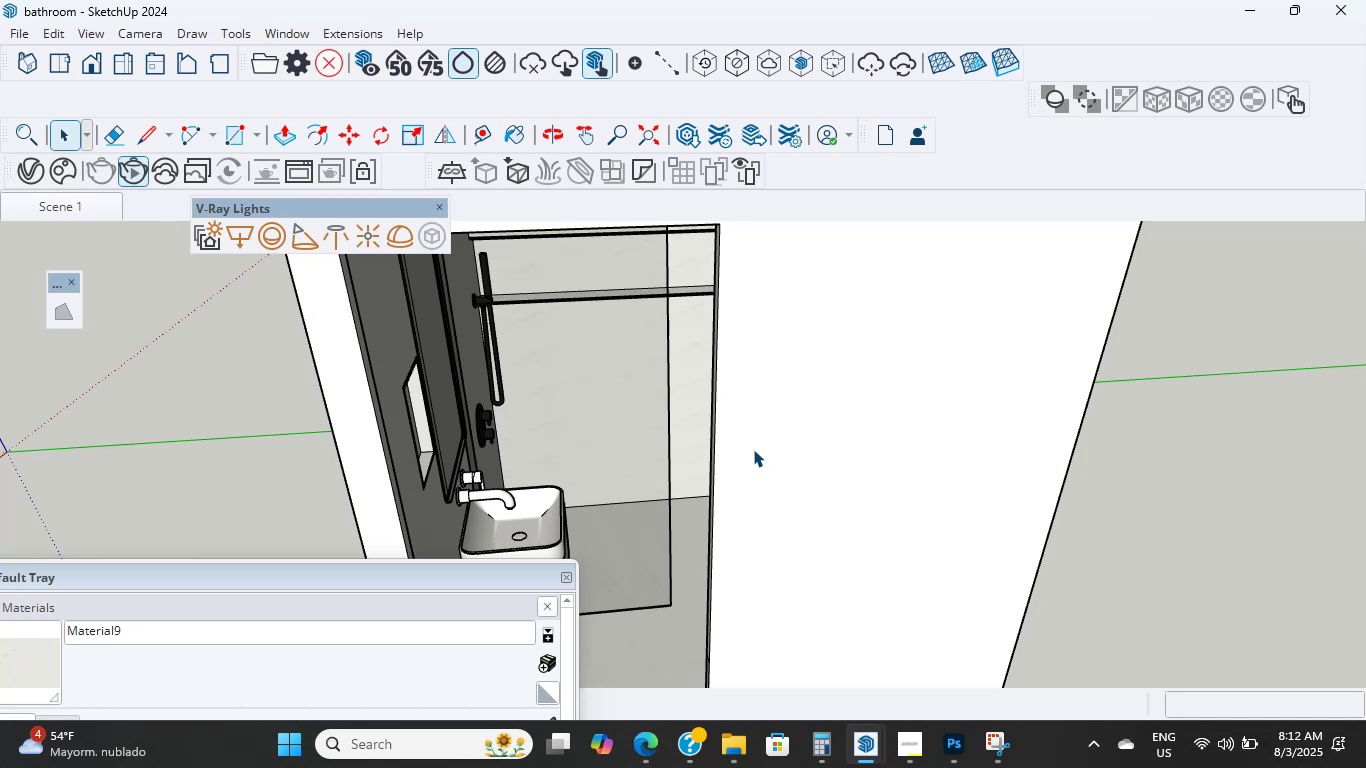 
scroll: coordinate [409, 767], scroll_direction: up, amount: 1.0
 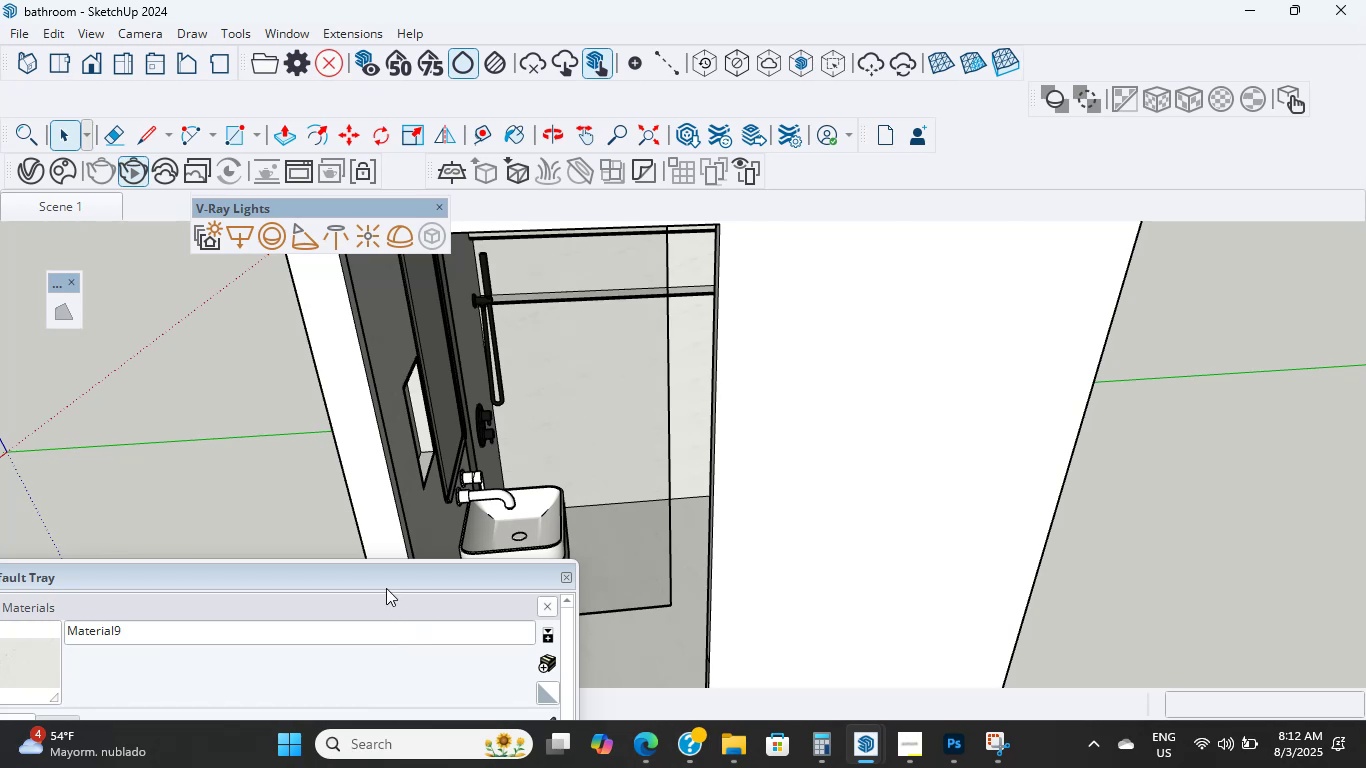 
wait(11.85)
 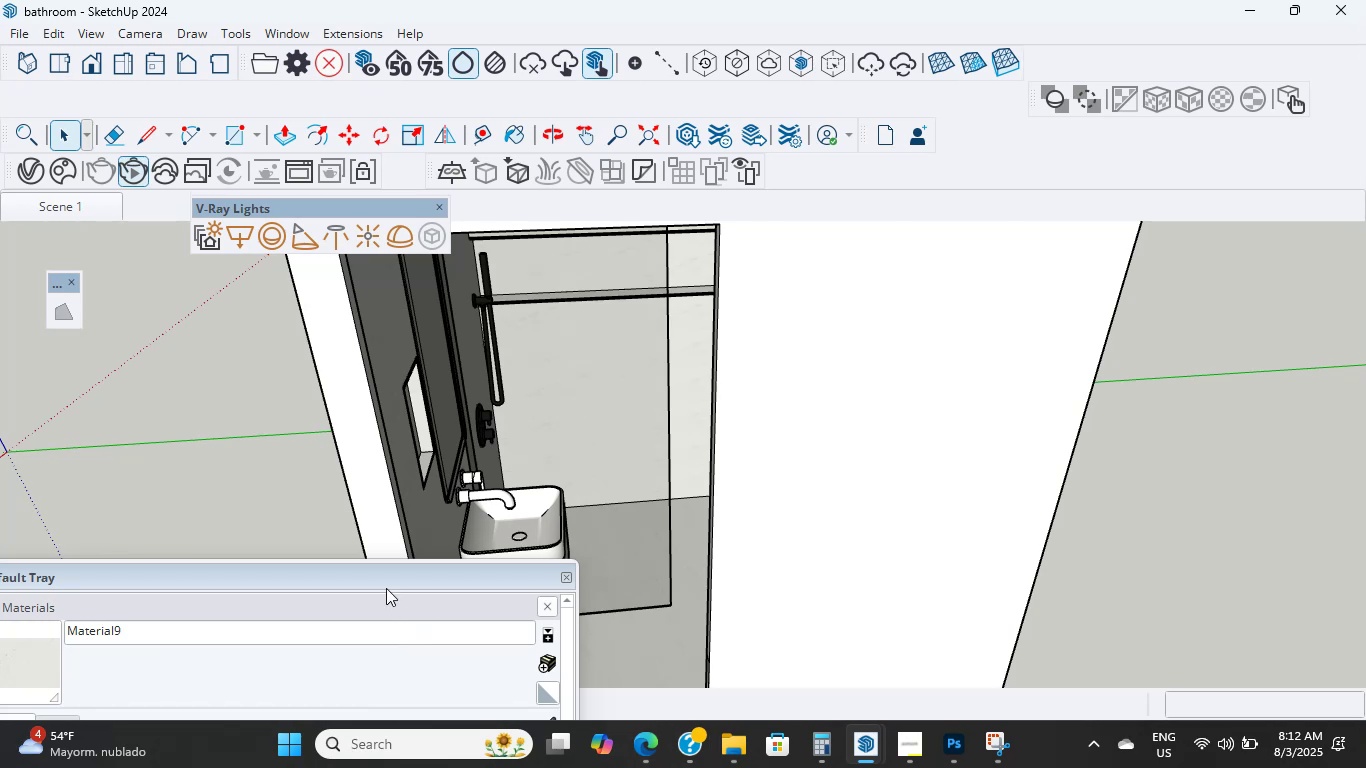 
scroll: coordinate [83, 482], scroll_direction: down, amount: 9.0
 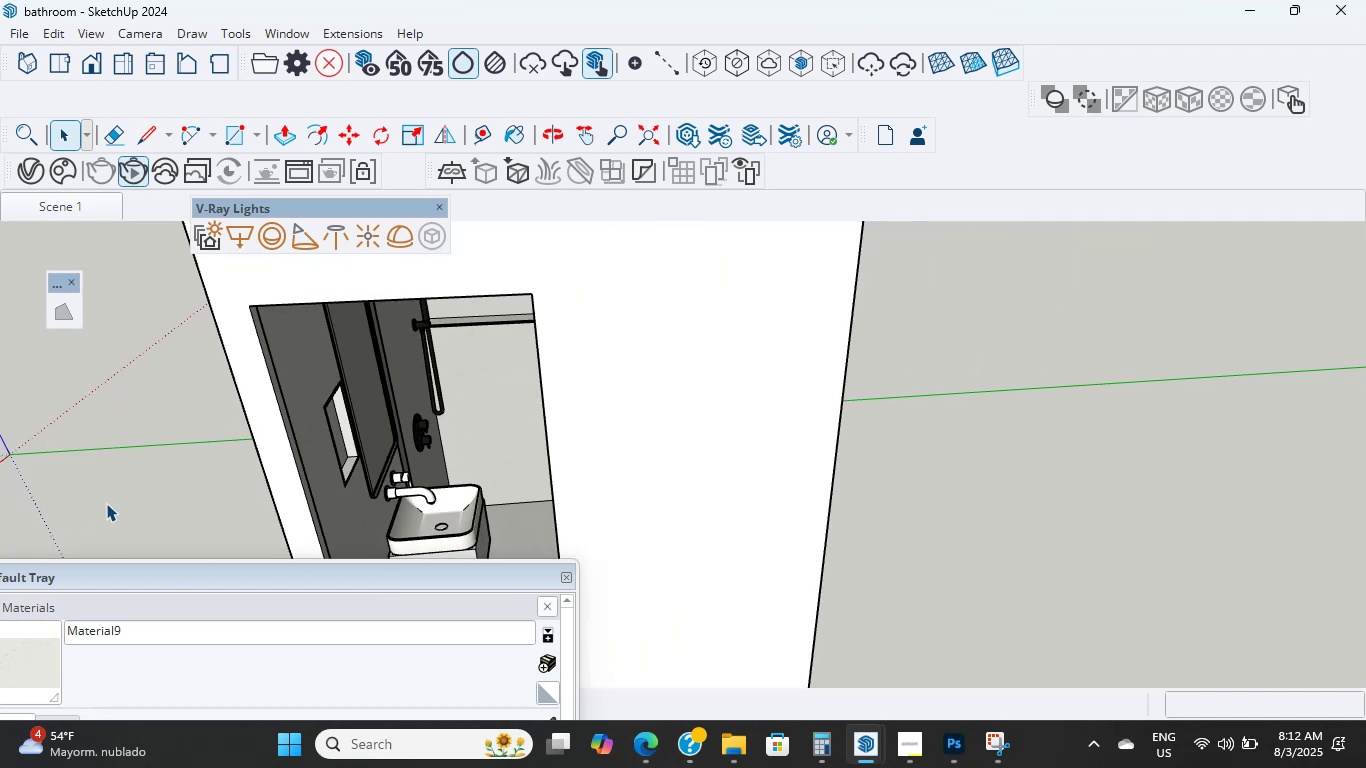 
hold_key(key=ShiftLeft, duration=3.79)
scroll: coordinate [1156, 320], scroll_direction: down, amount: 5.0
 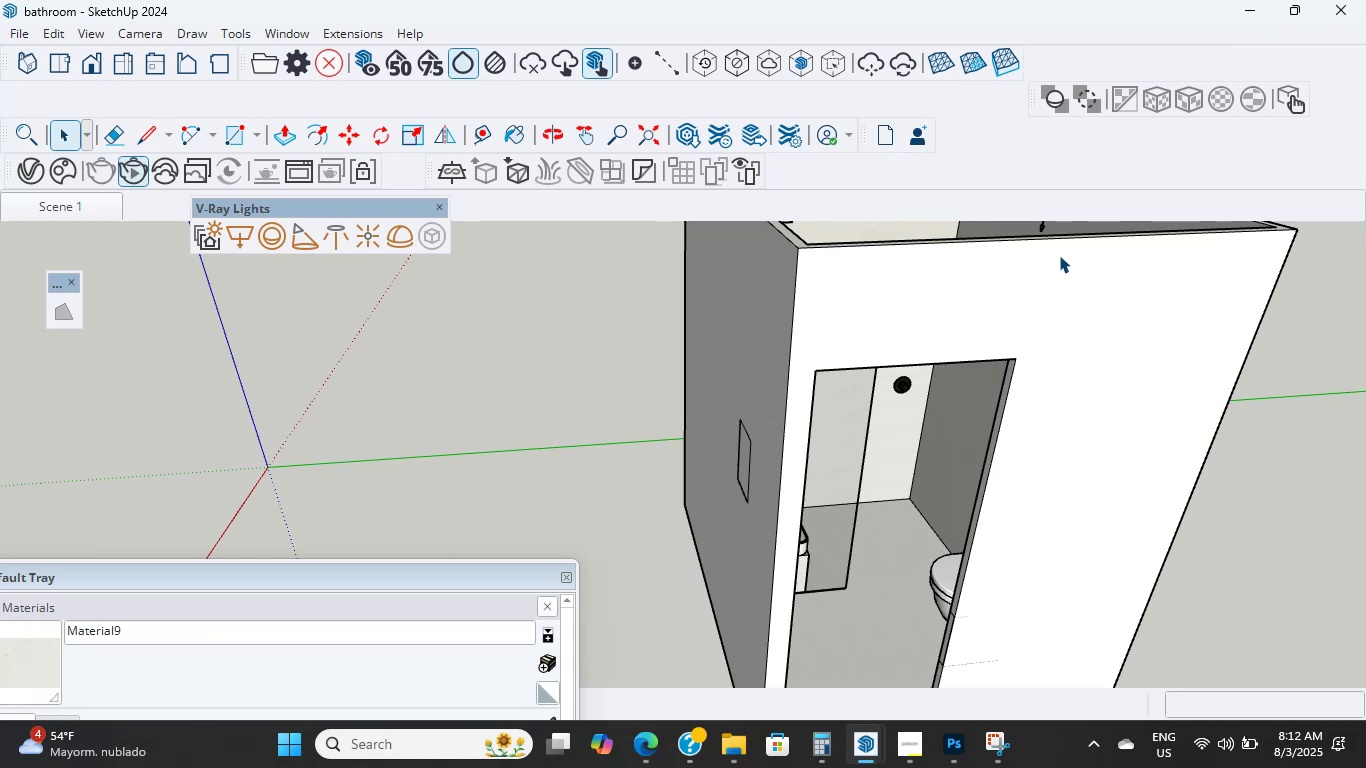 
wait(16.45)
 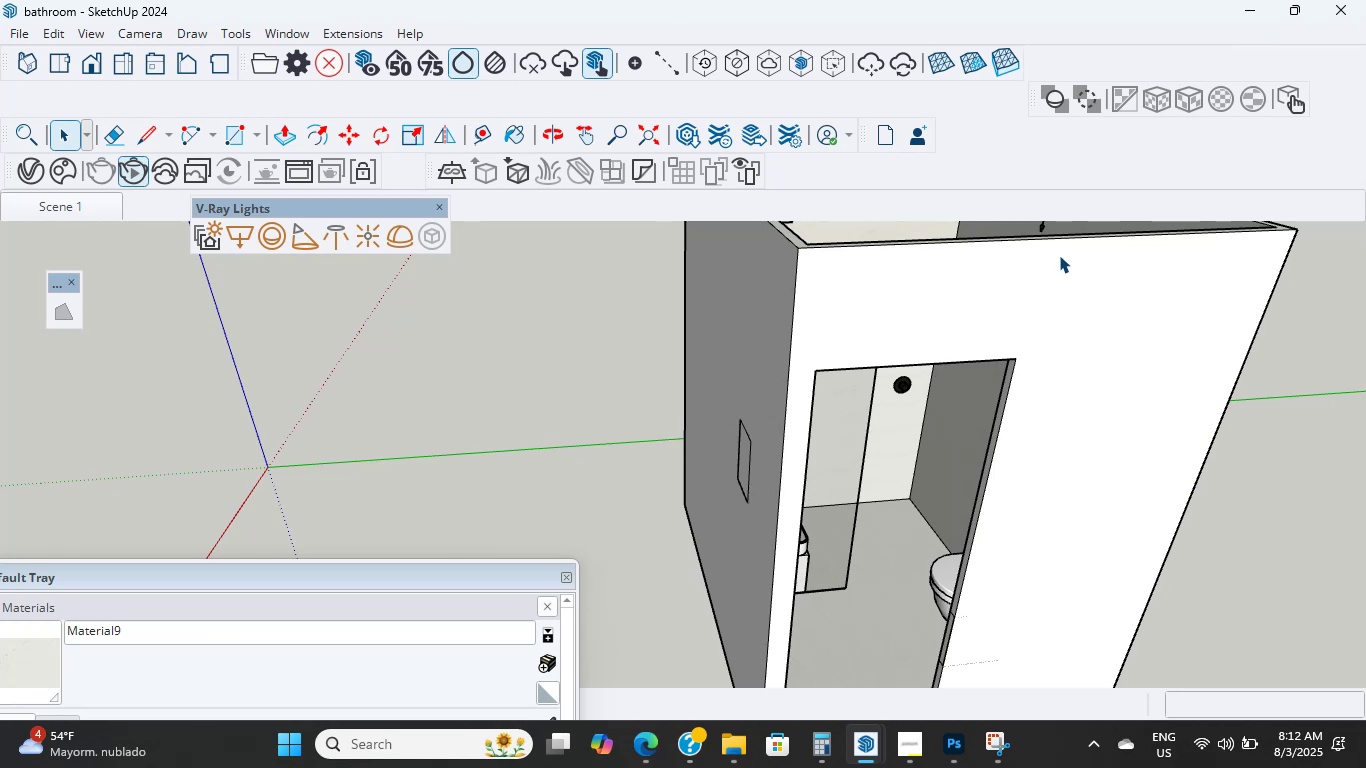 
scroll: coordinate [1136, 418], scroll_direction: up, amount: 5.0
 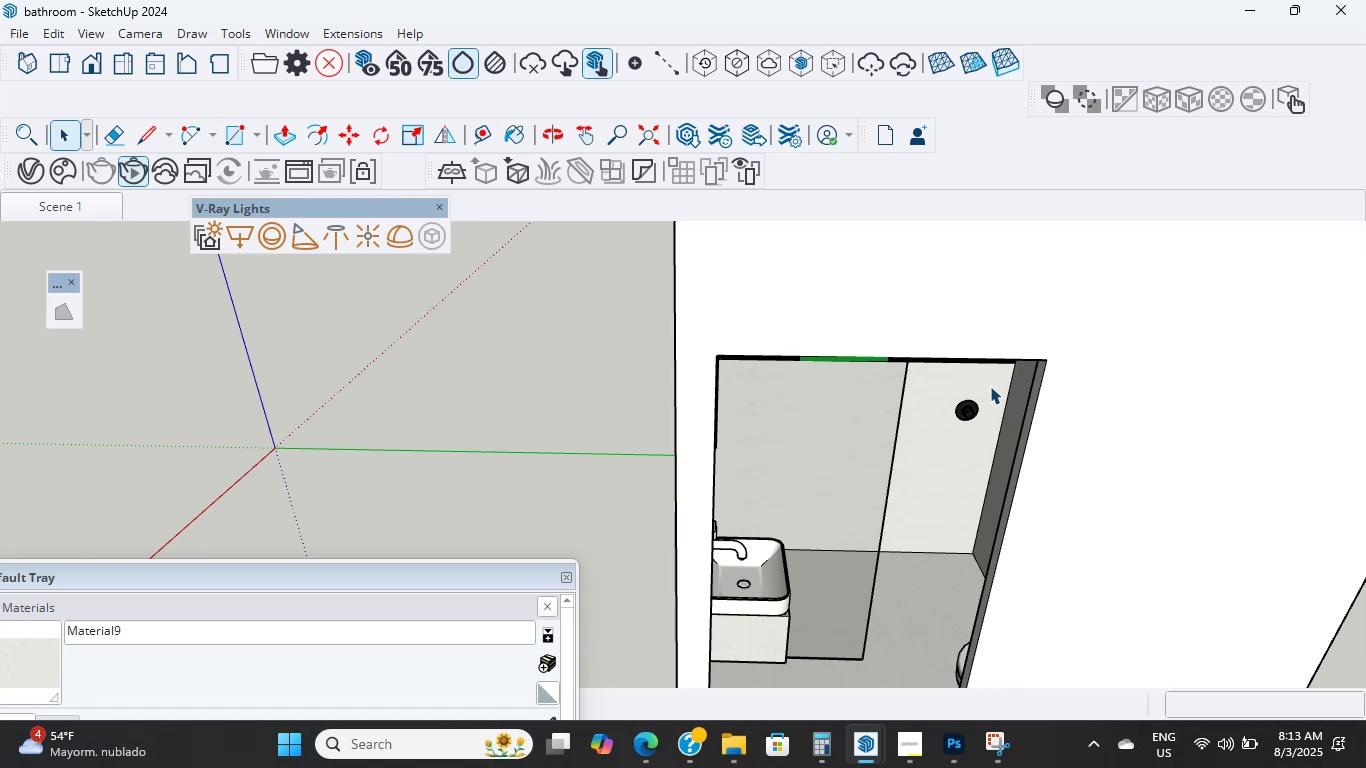 
wait(33.75)
 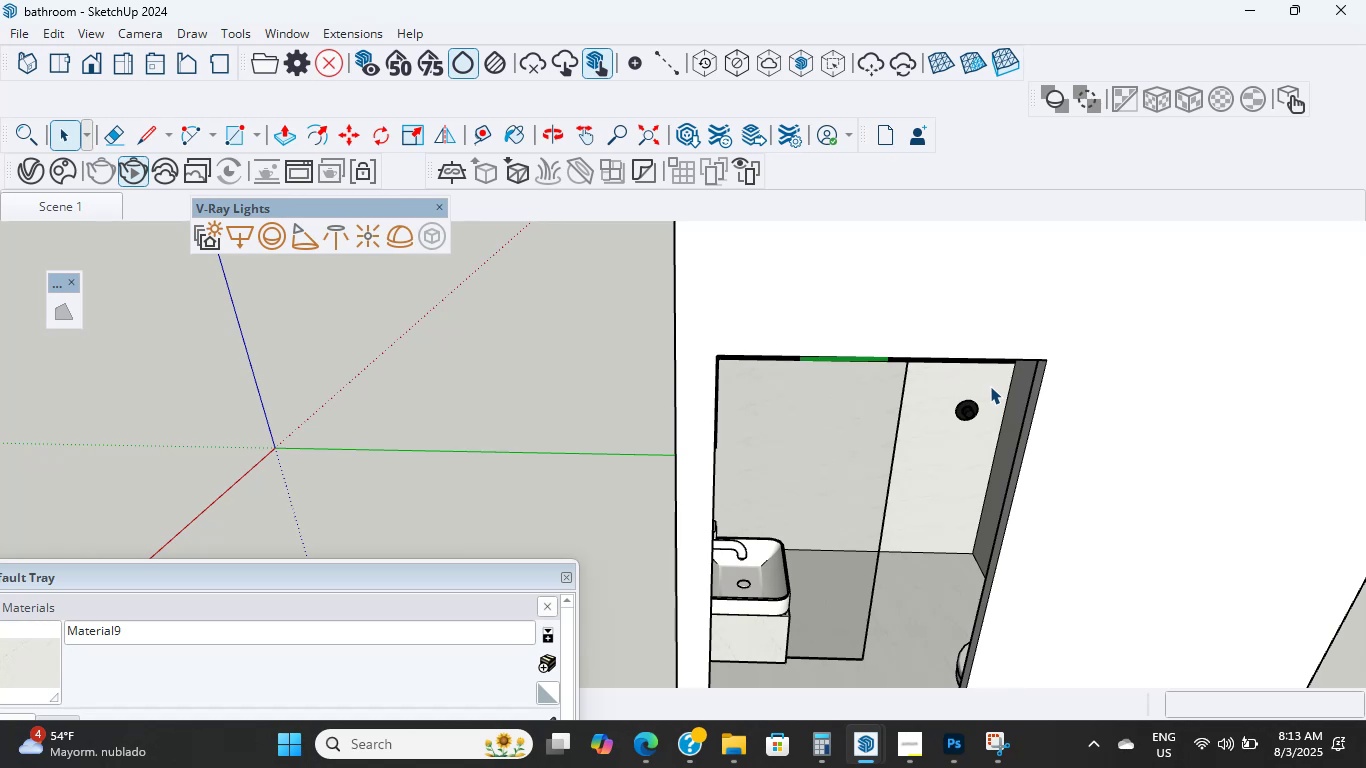 
scroll: coordinate [1365, 443], scroll_direction: down, amount: 13.0
 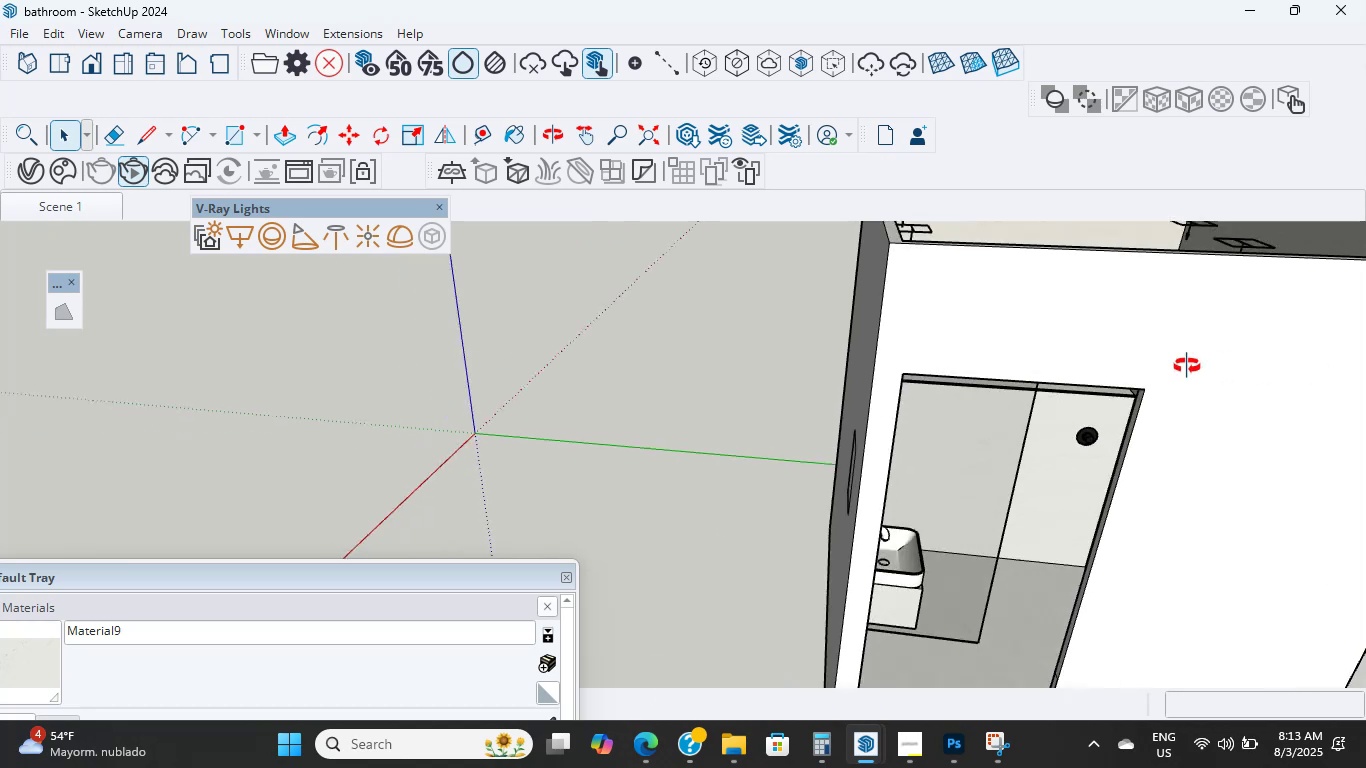 
hold_key(key=ShiftLeft, duration=1.54)
scroll: coordinate [776, 453], scroll_direction: down, amount: 1.0
 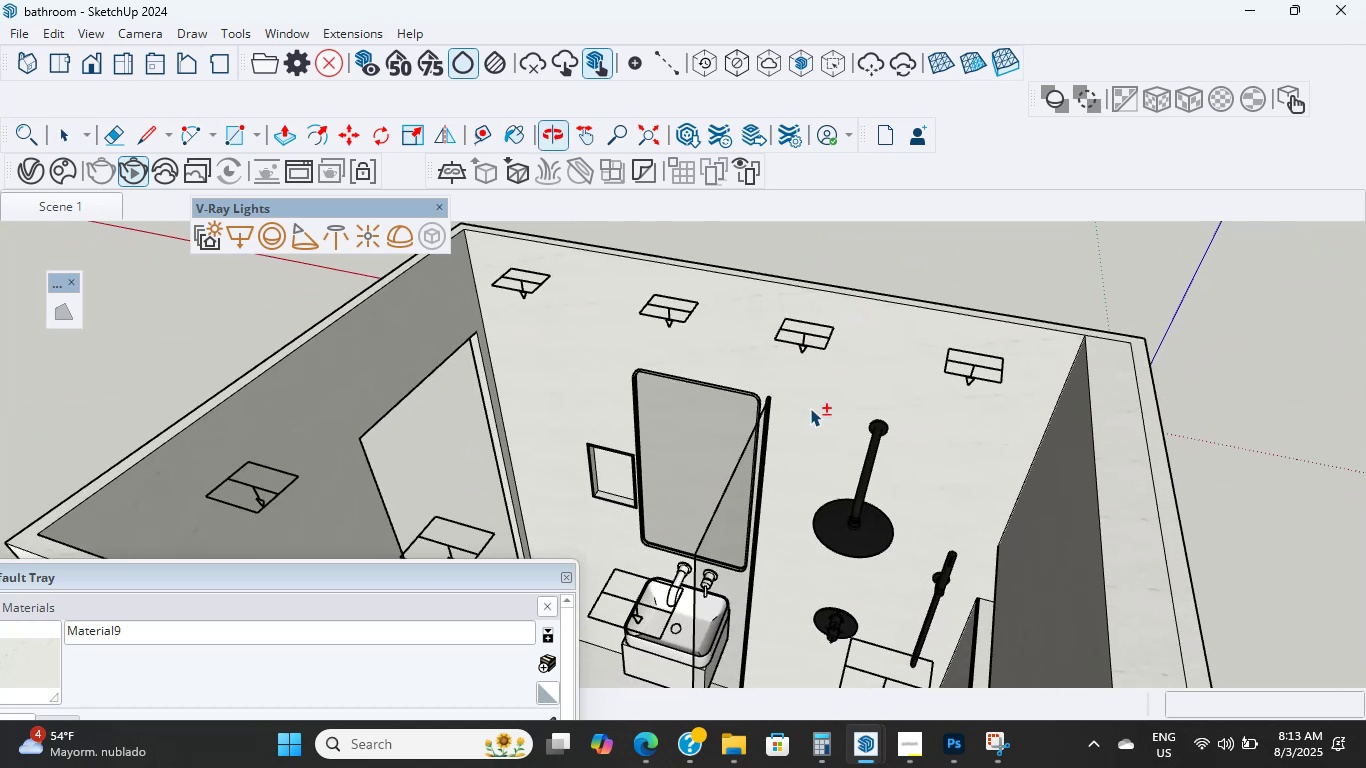 
scroll: coordinate [716, 449], scroll_direction: up, amount: 1.0
 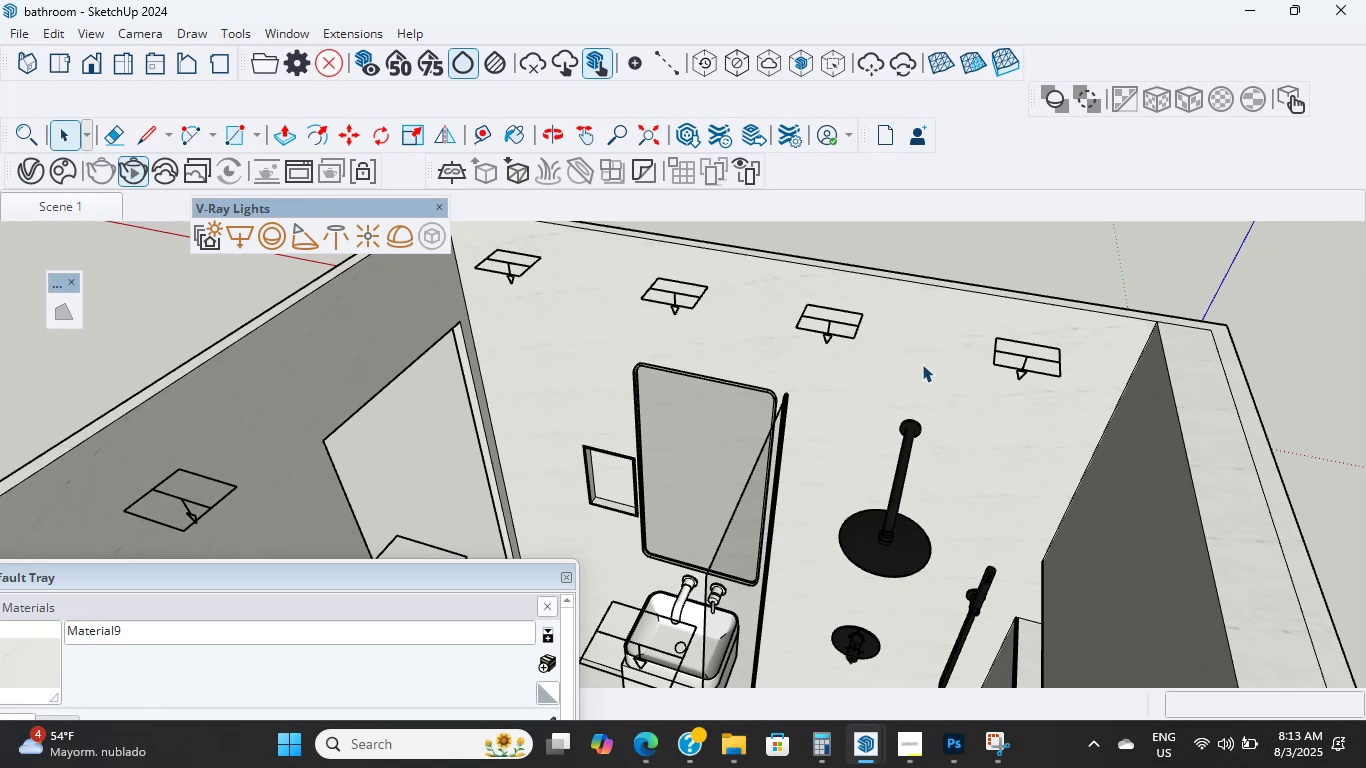 
wait(40.46)
 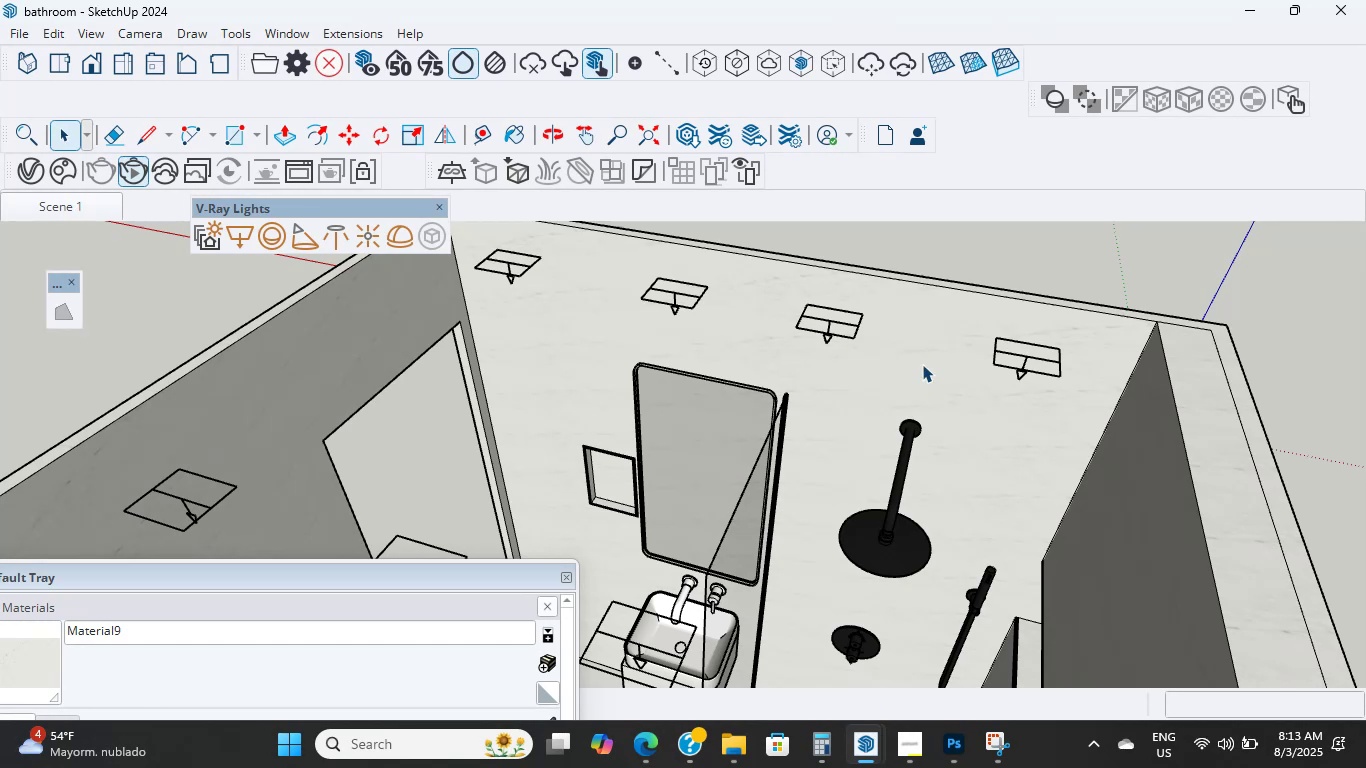 
scroll: coordinate [853, 499], scroll_direction: up, amount: 22.0
 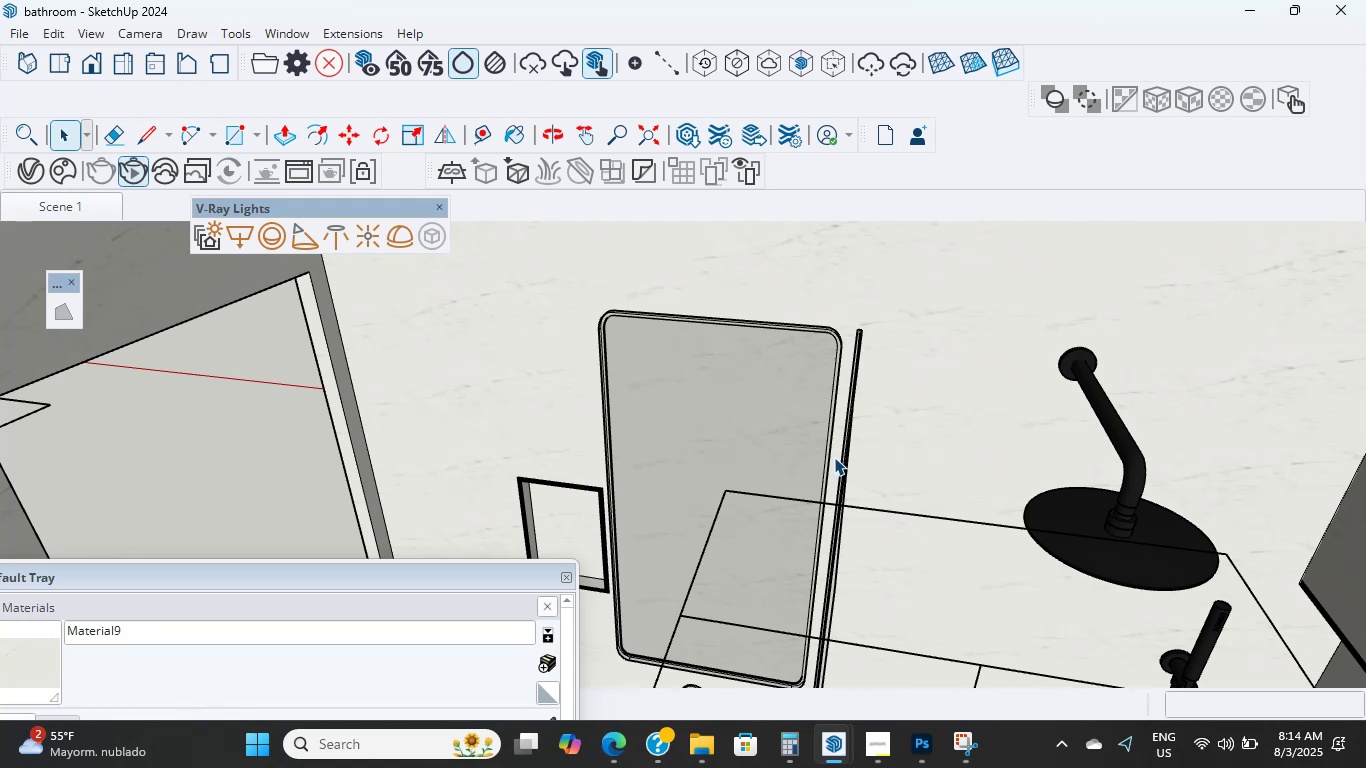 
wait(13.2)
 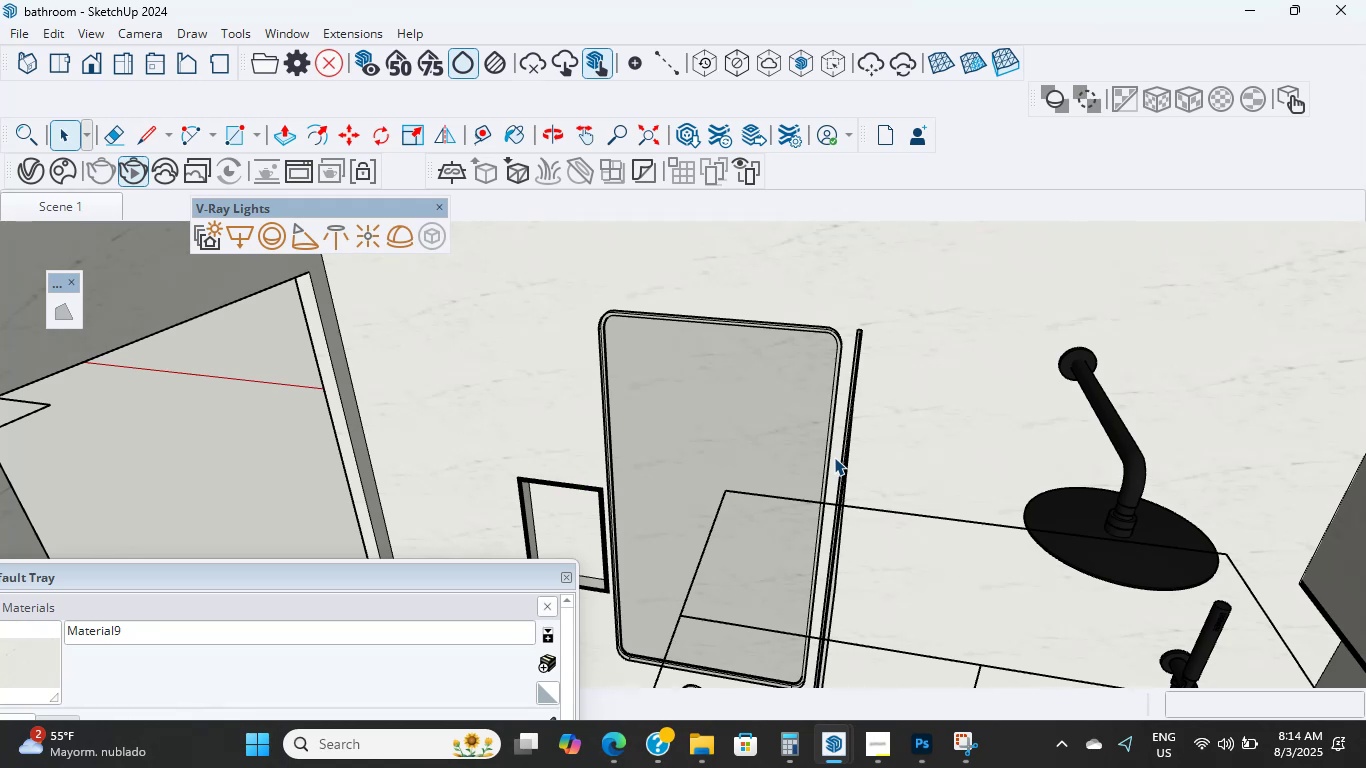 
scroll: coordinate [496, 410], scroll_direction: down, amount: 8.0
 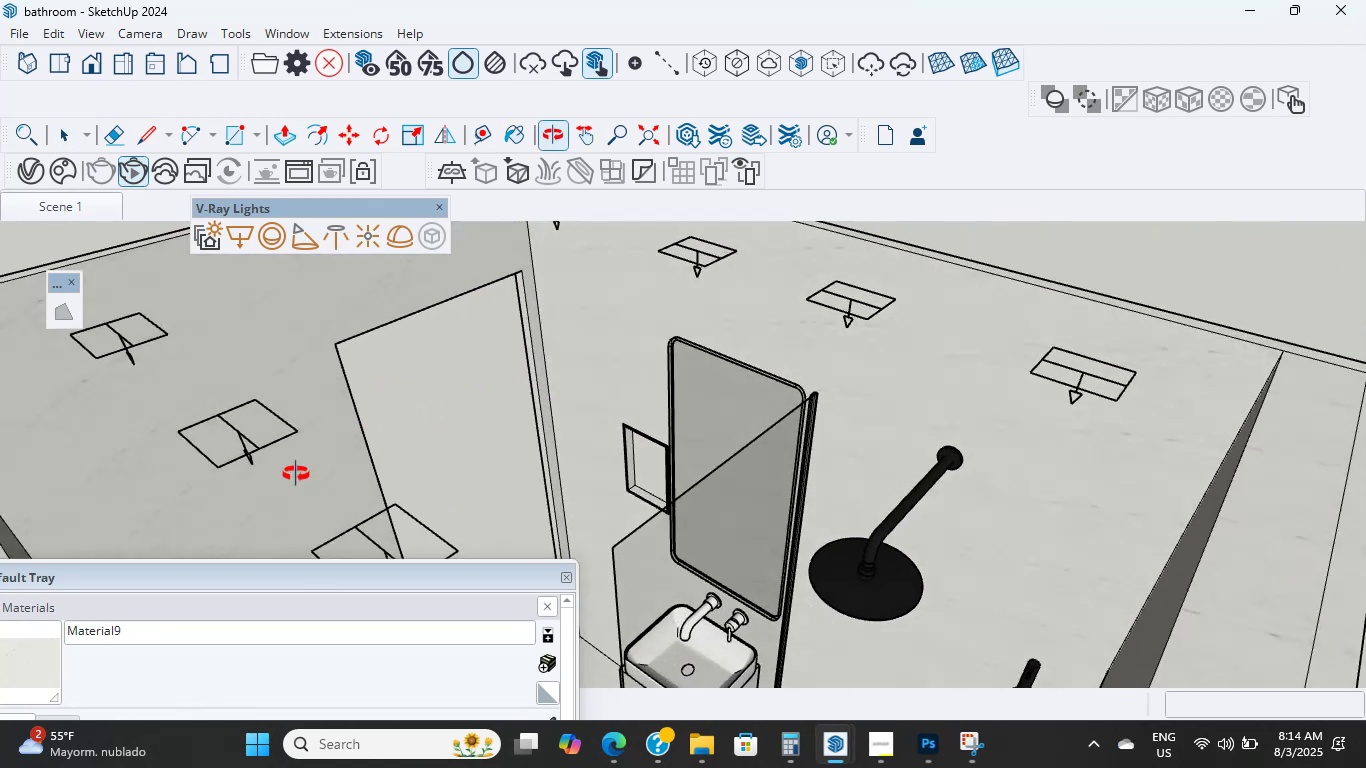 
hold_key(key=ShiftLeft, duration=0.5)
 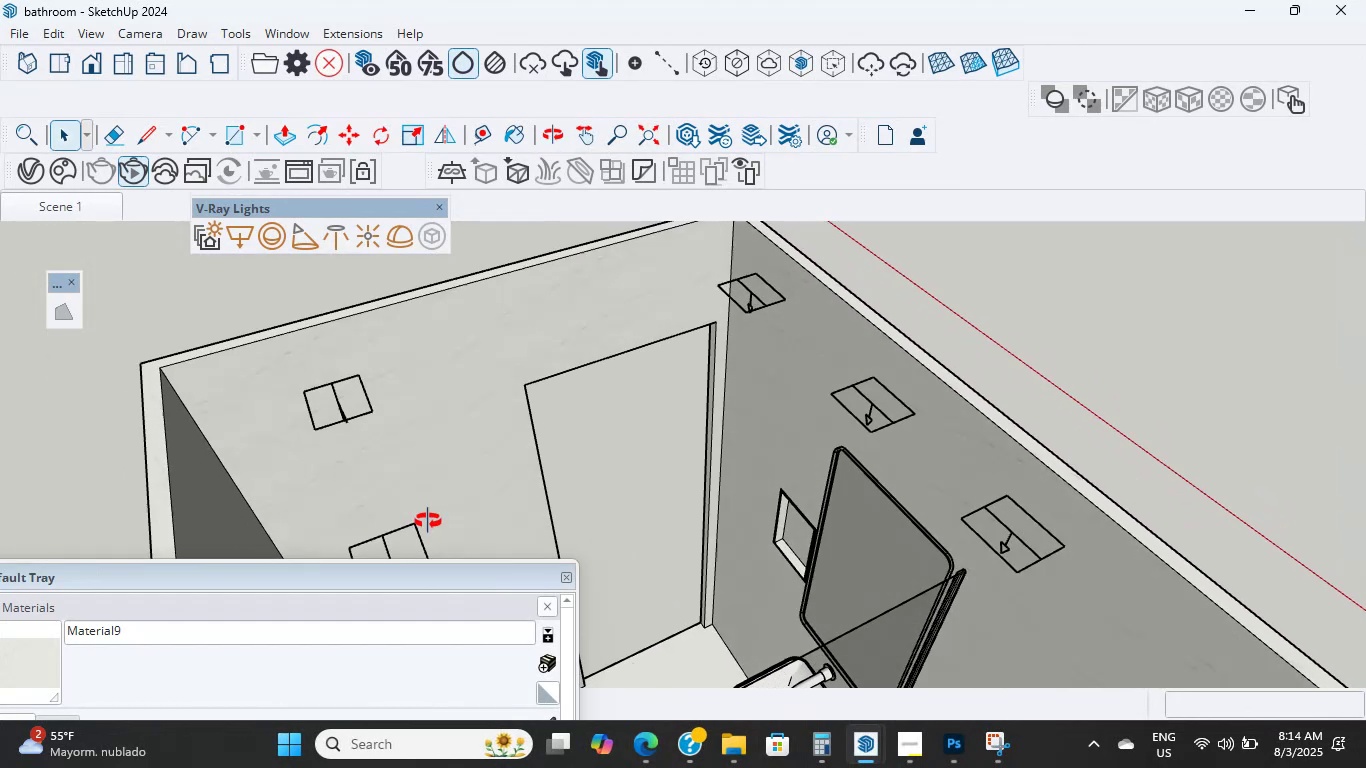 
triple_click([380, 520])
 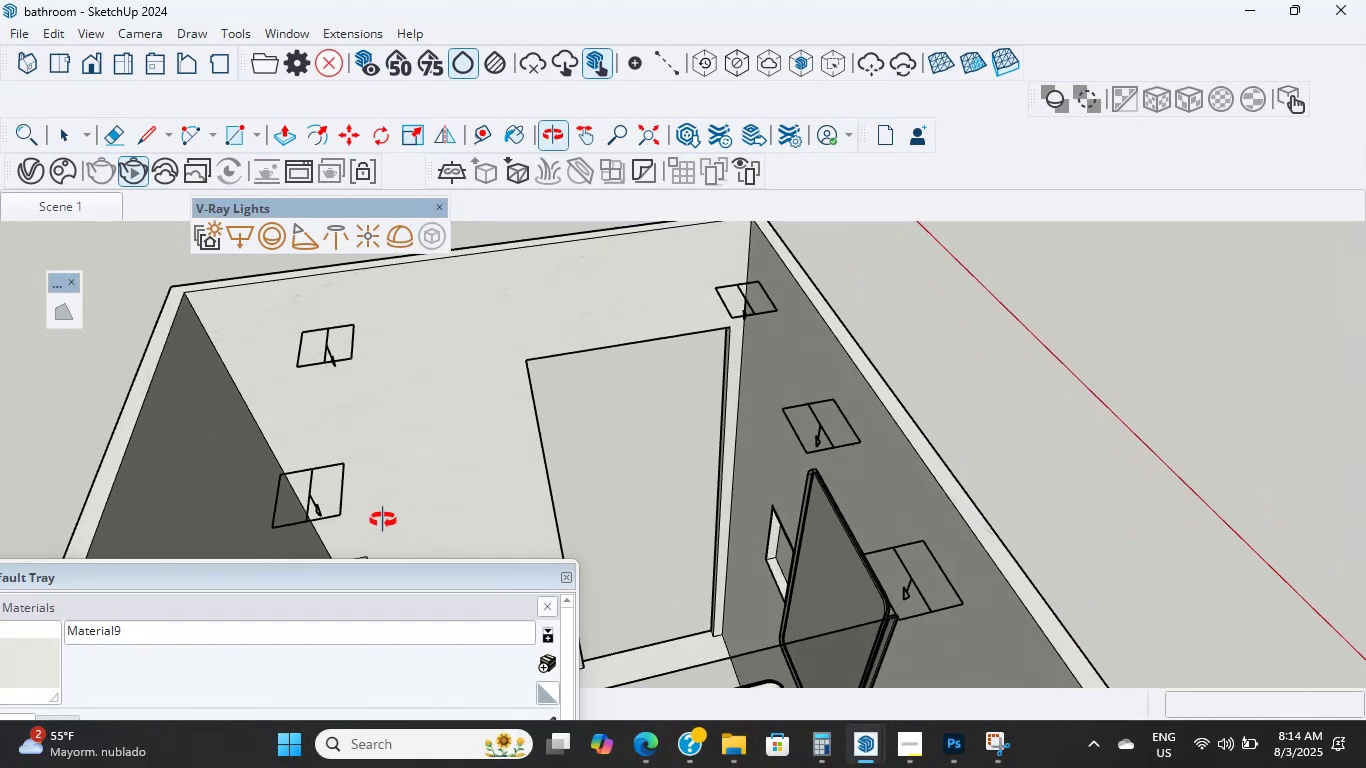 
scroll: coordinate [429, 464], scroll_direction: up, amount: 4.0
 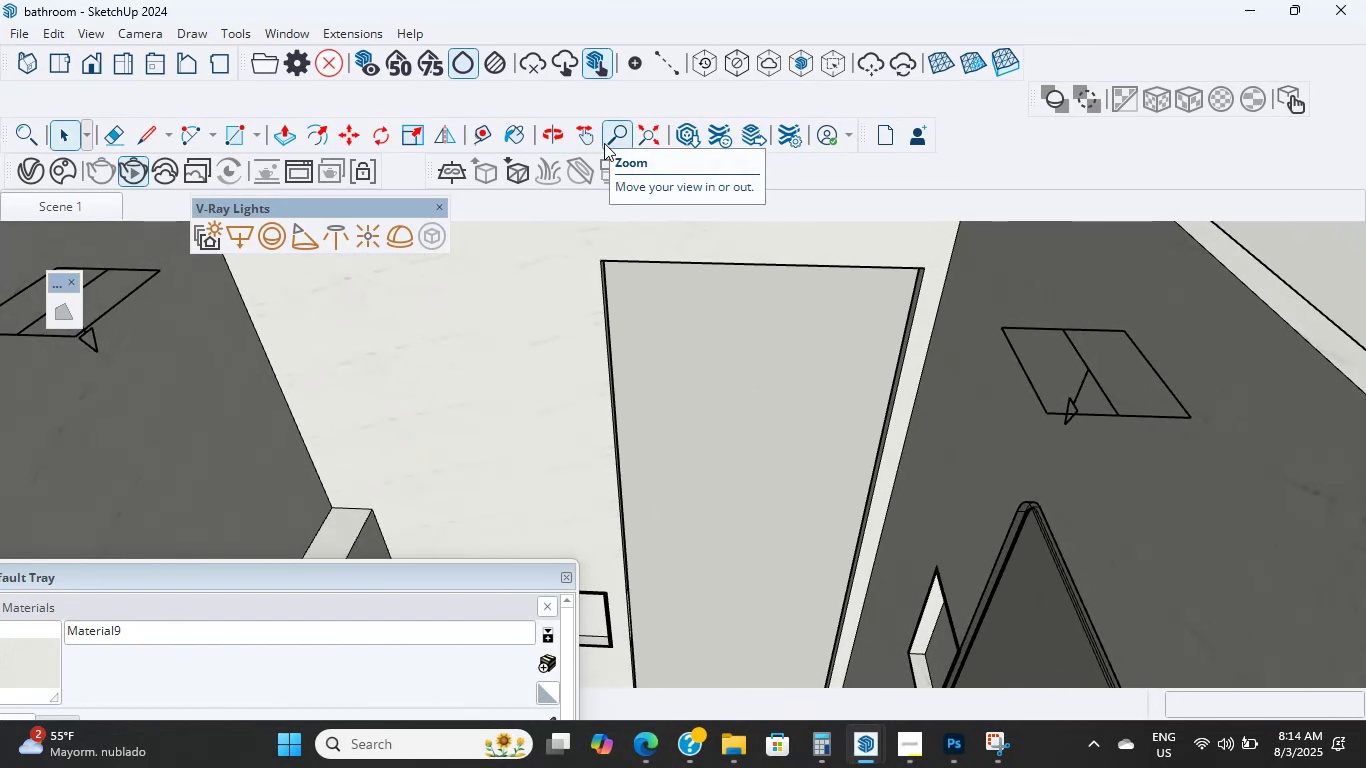 
wait(8.47)
 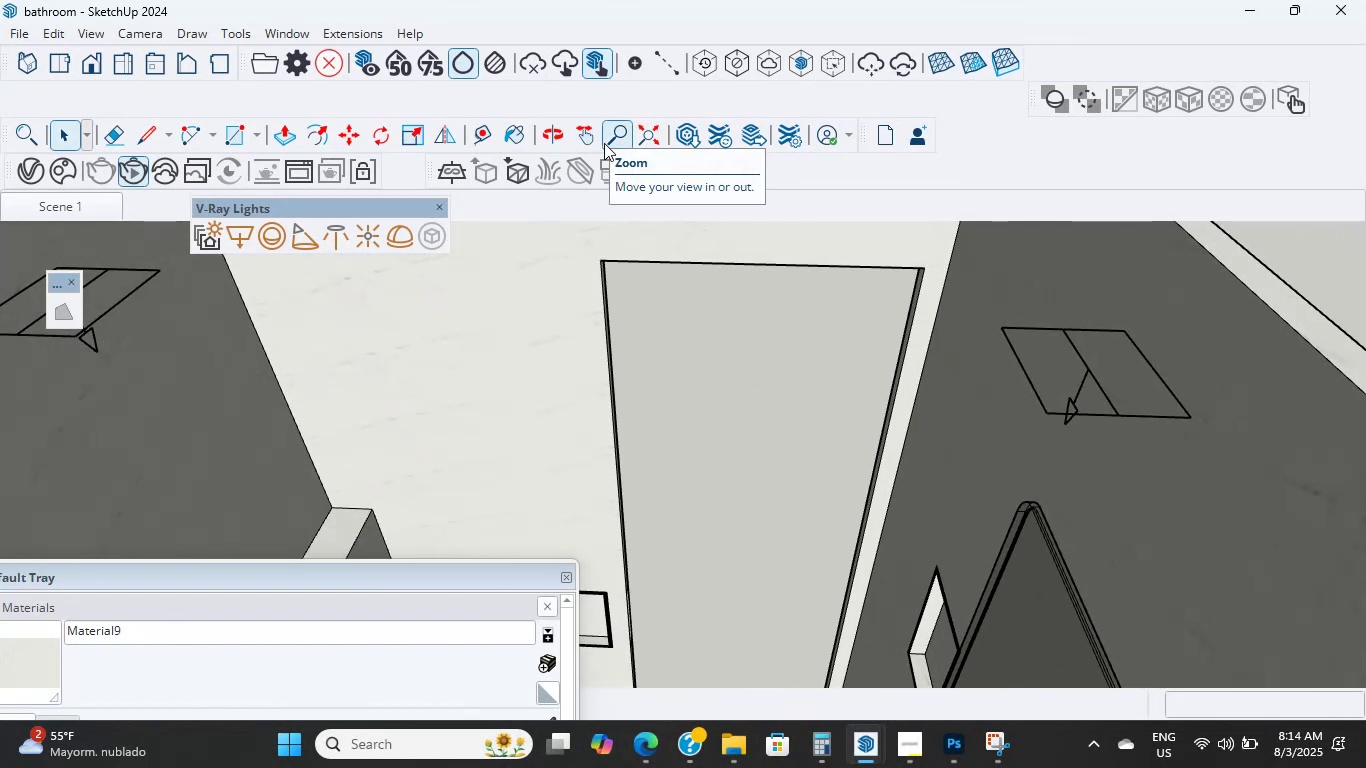 
hold_key(key=ShiftLeft, duration=1.05)
scroll: coordinate [689, 358], scroll_direction: down, amount: 2.0
 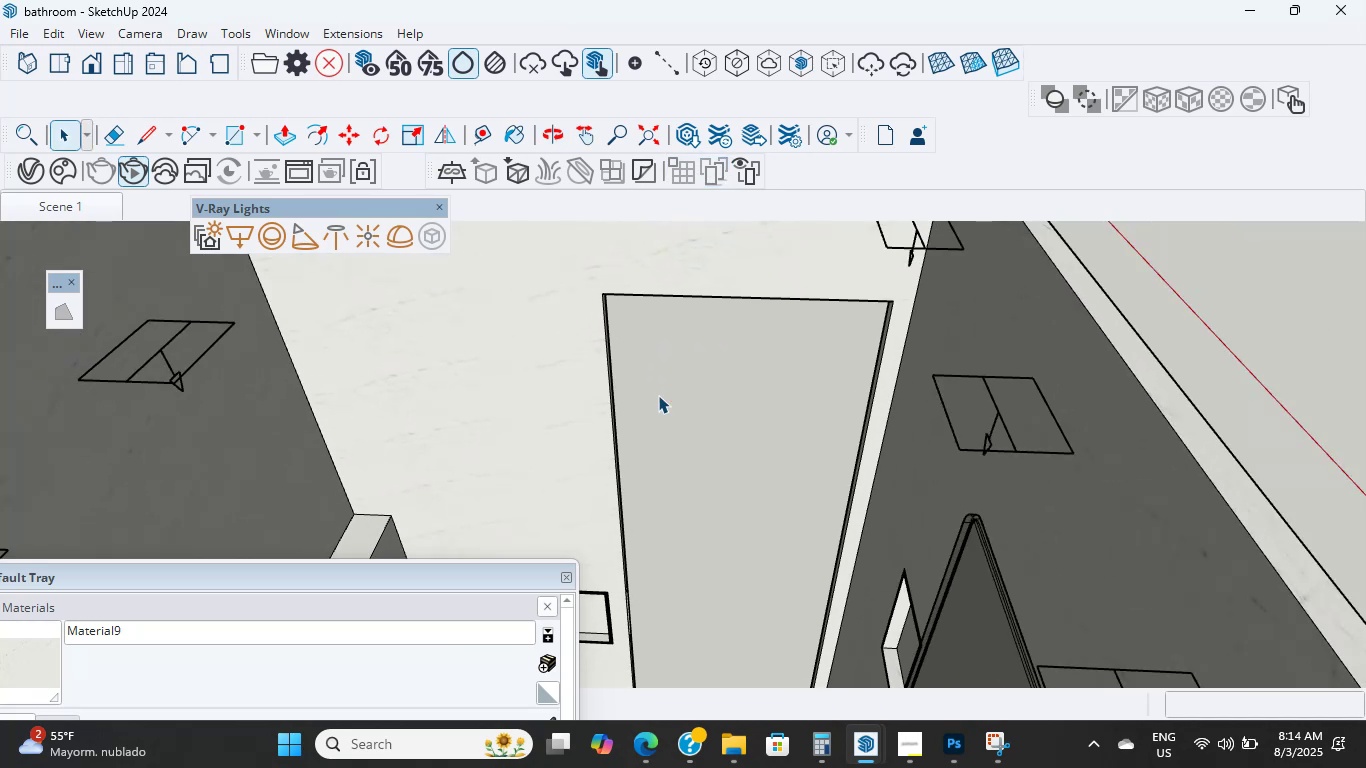 
wait(13.58)
 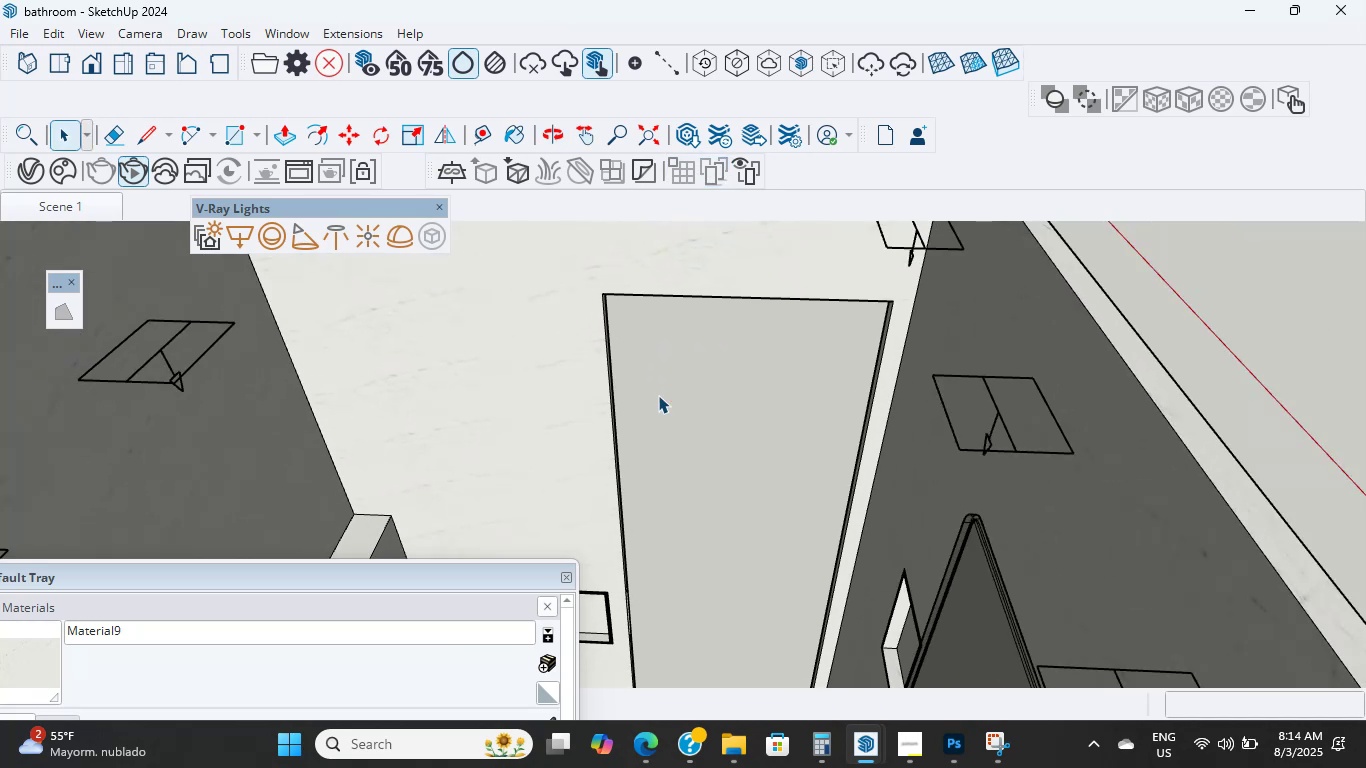 
hold_key(key=ShiftLeft, duration=0.55)
scroll: coordinate [742, 339], scroll_direction: down, amount: 1.0
 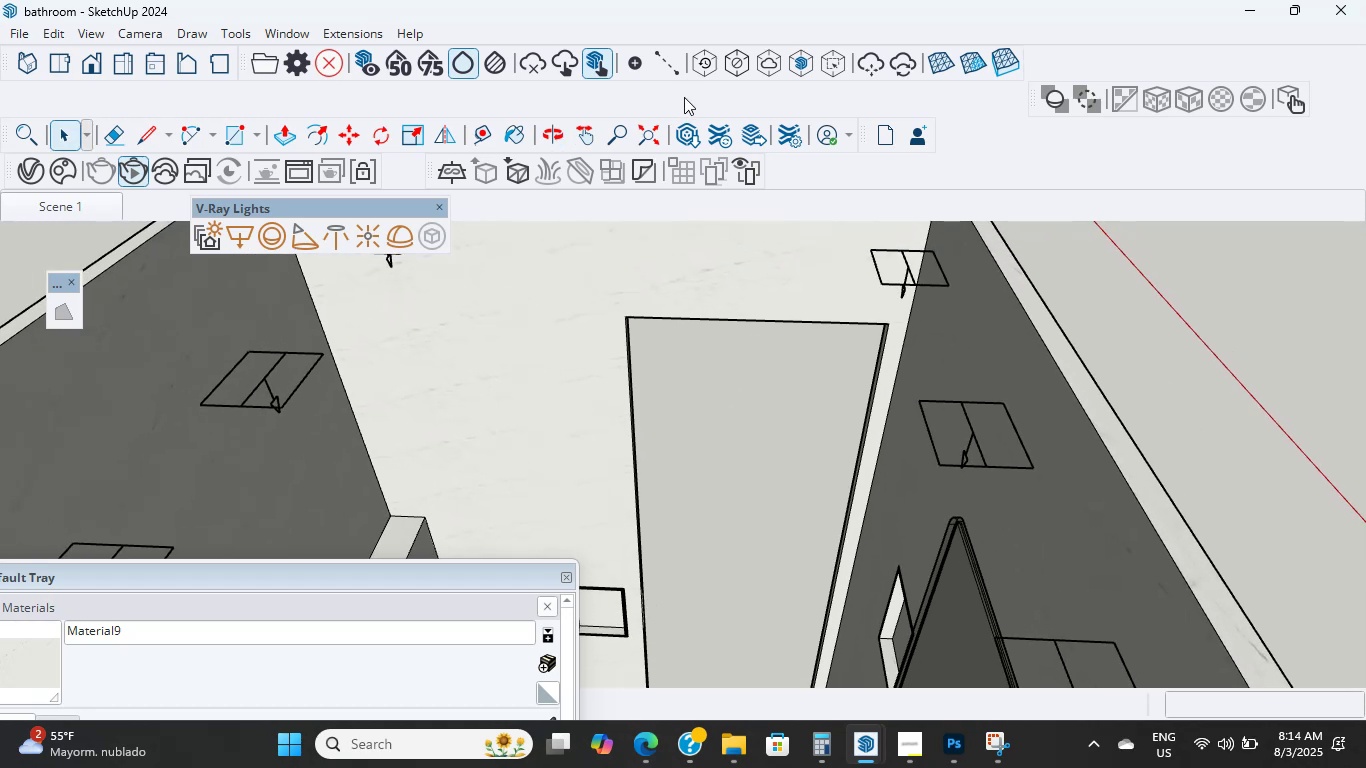 
left_click([684, 146])
 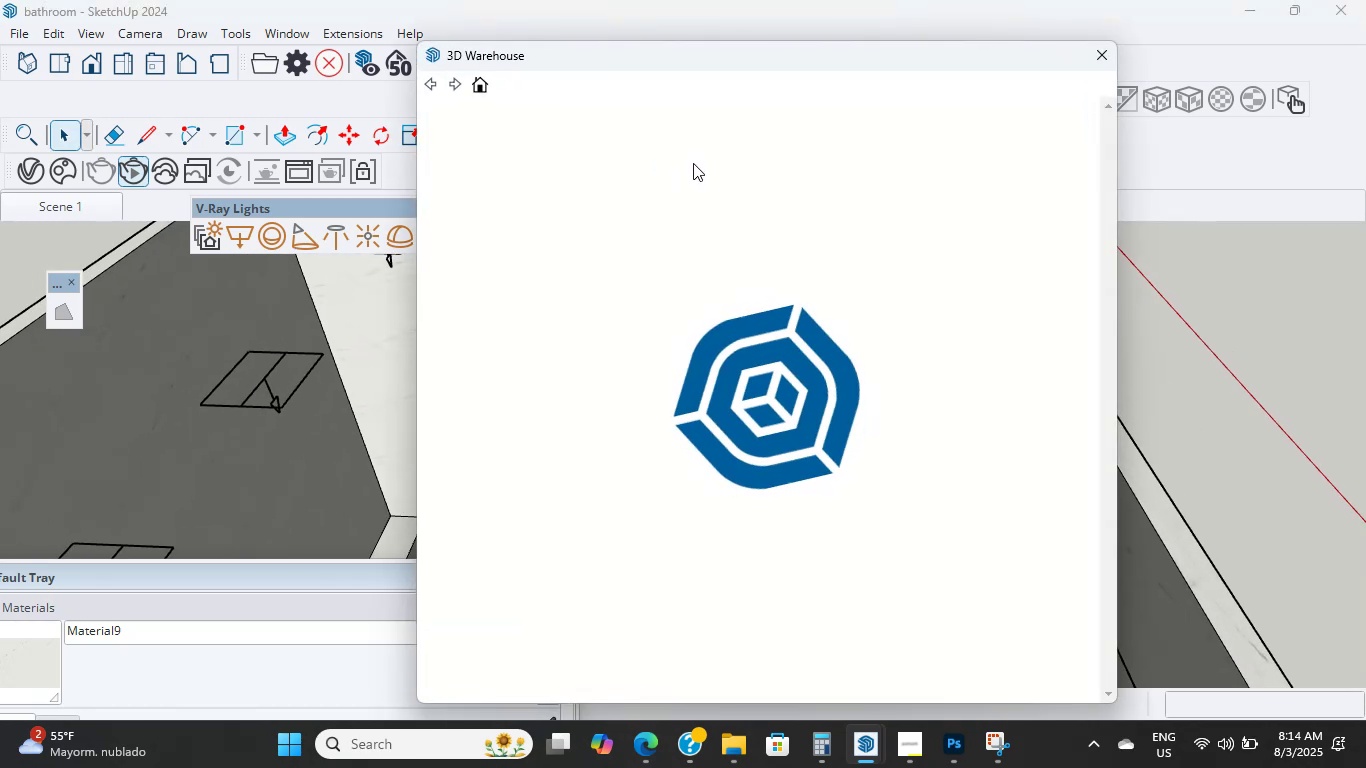 
left_click([691, 132])
 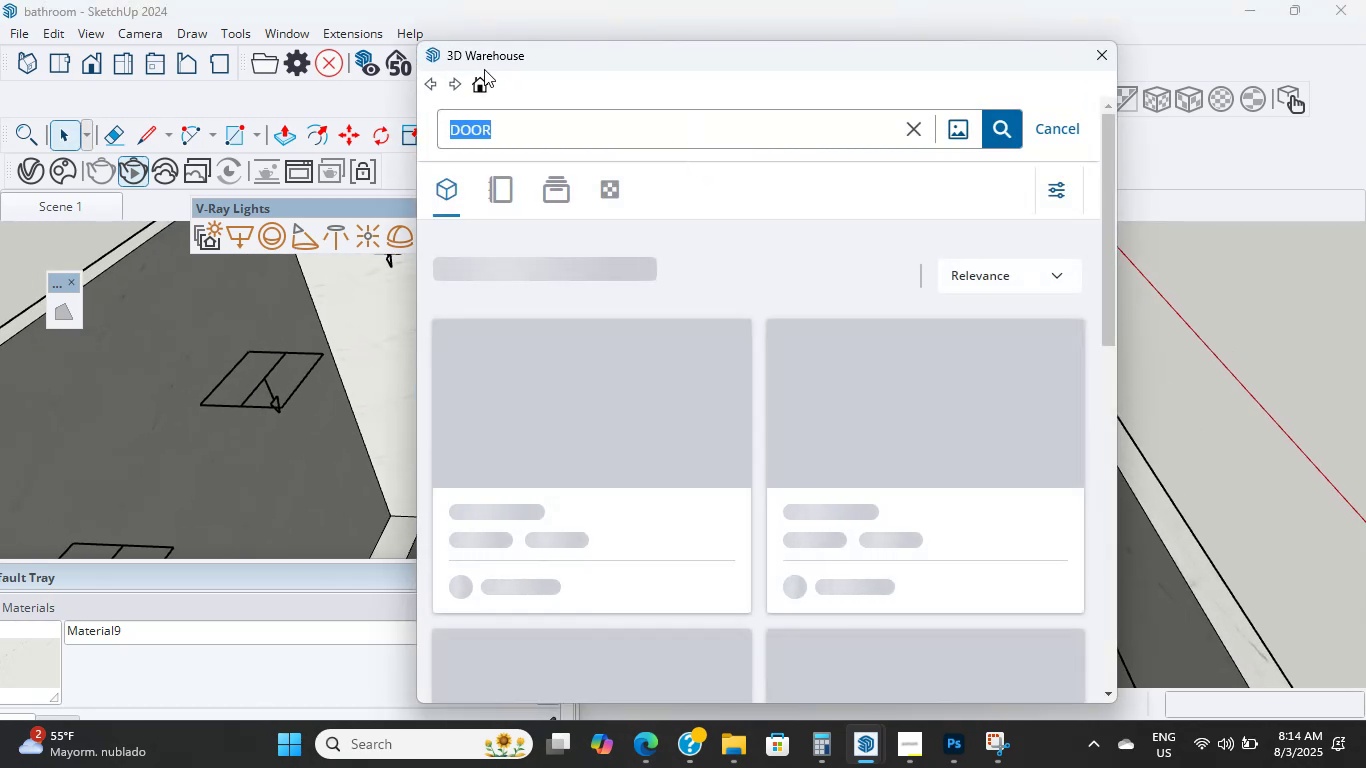 
type(sliddng f)
key(Backspace)
type(doro)
 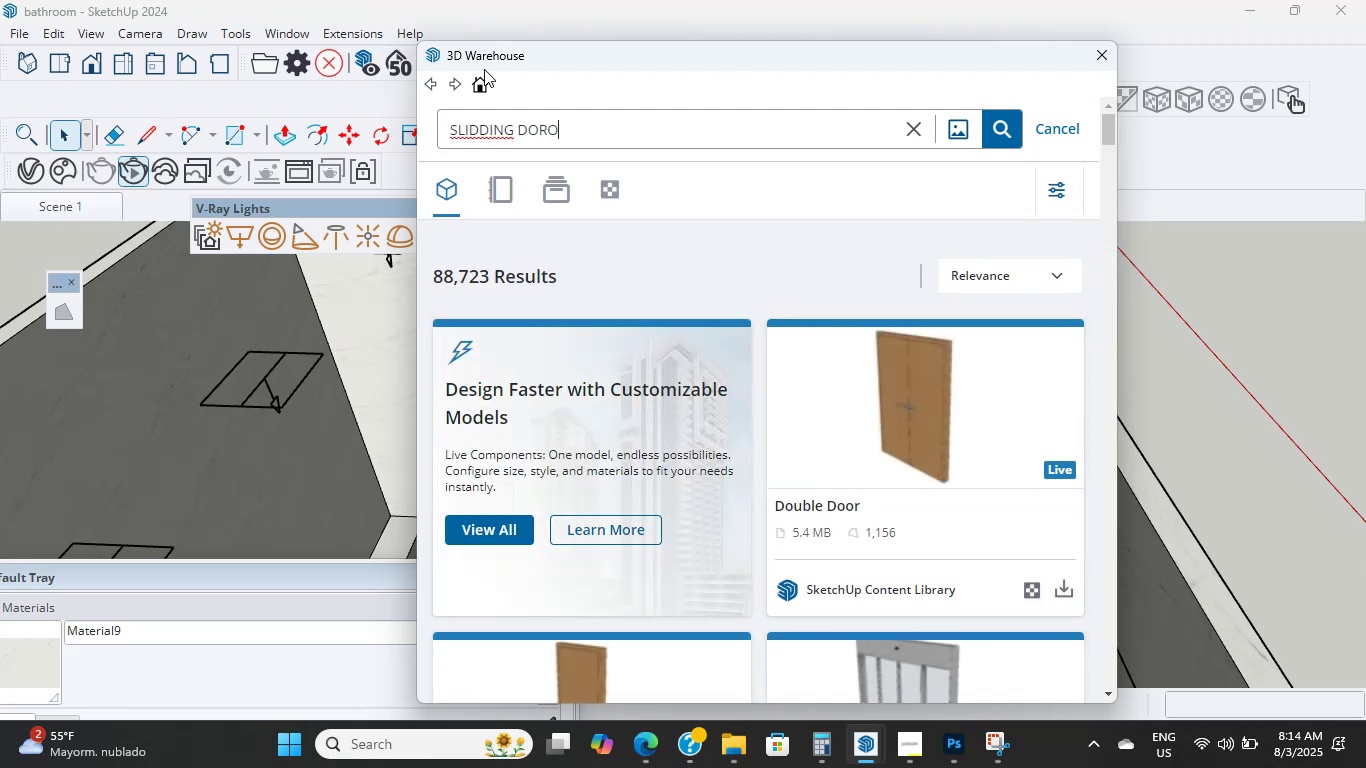 
key(Enter)
 